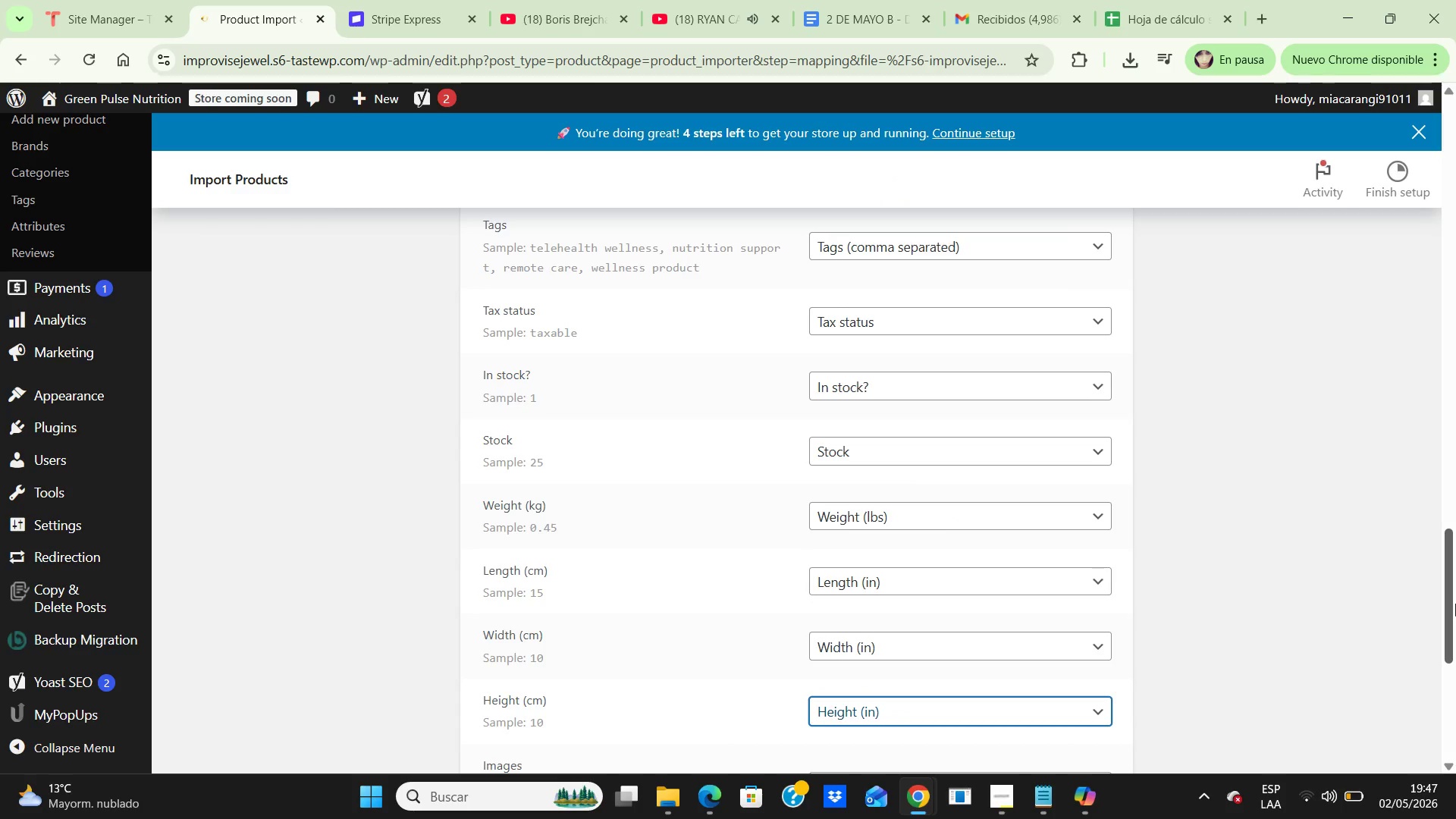 
left_click_drag(start_coordinate=[1445, 588], to_coordinate=[1455, 668])
 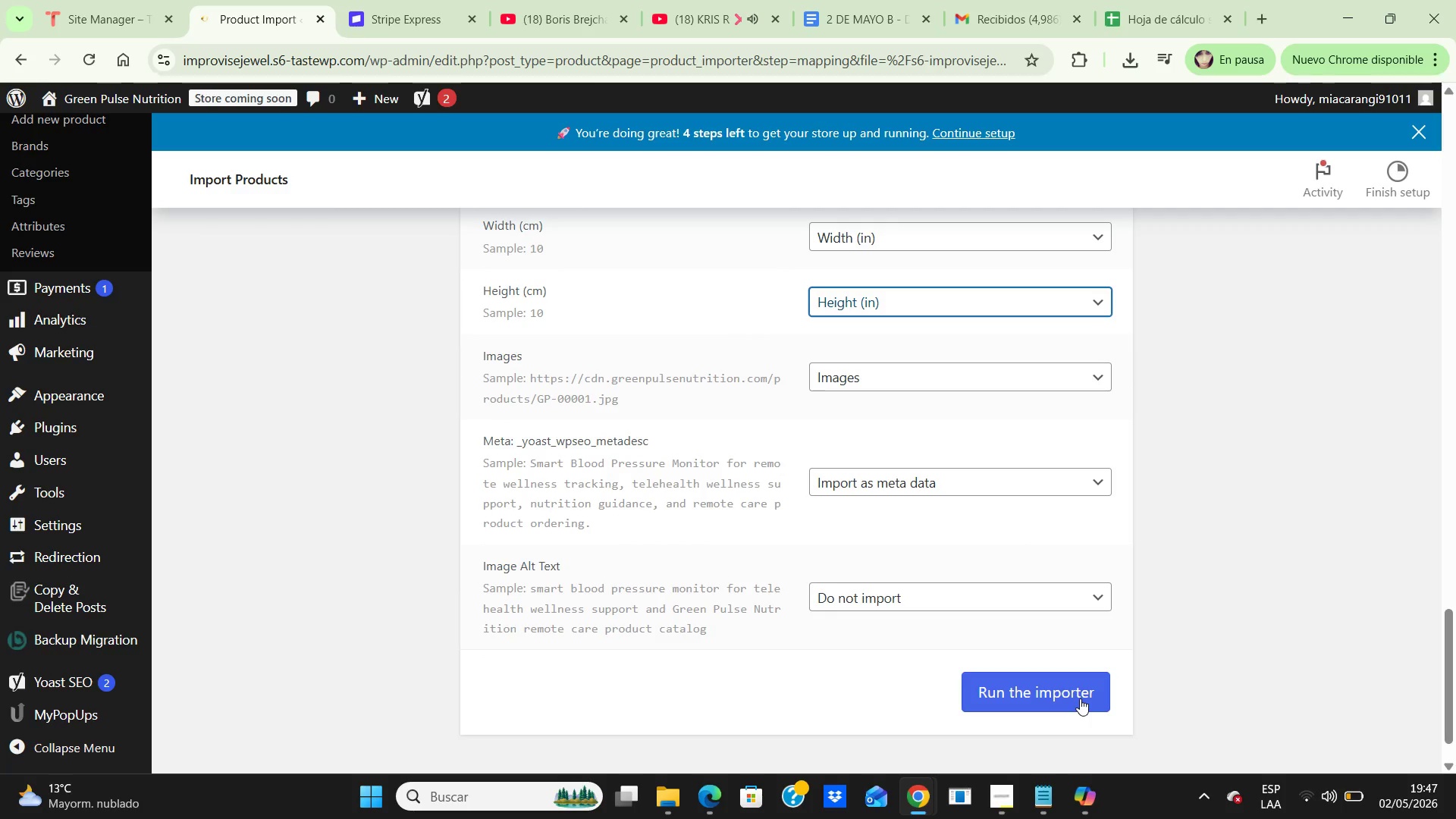 
wait(9.52)
 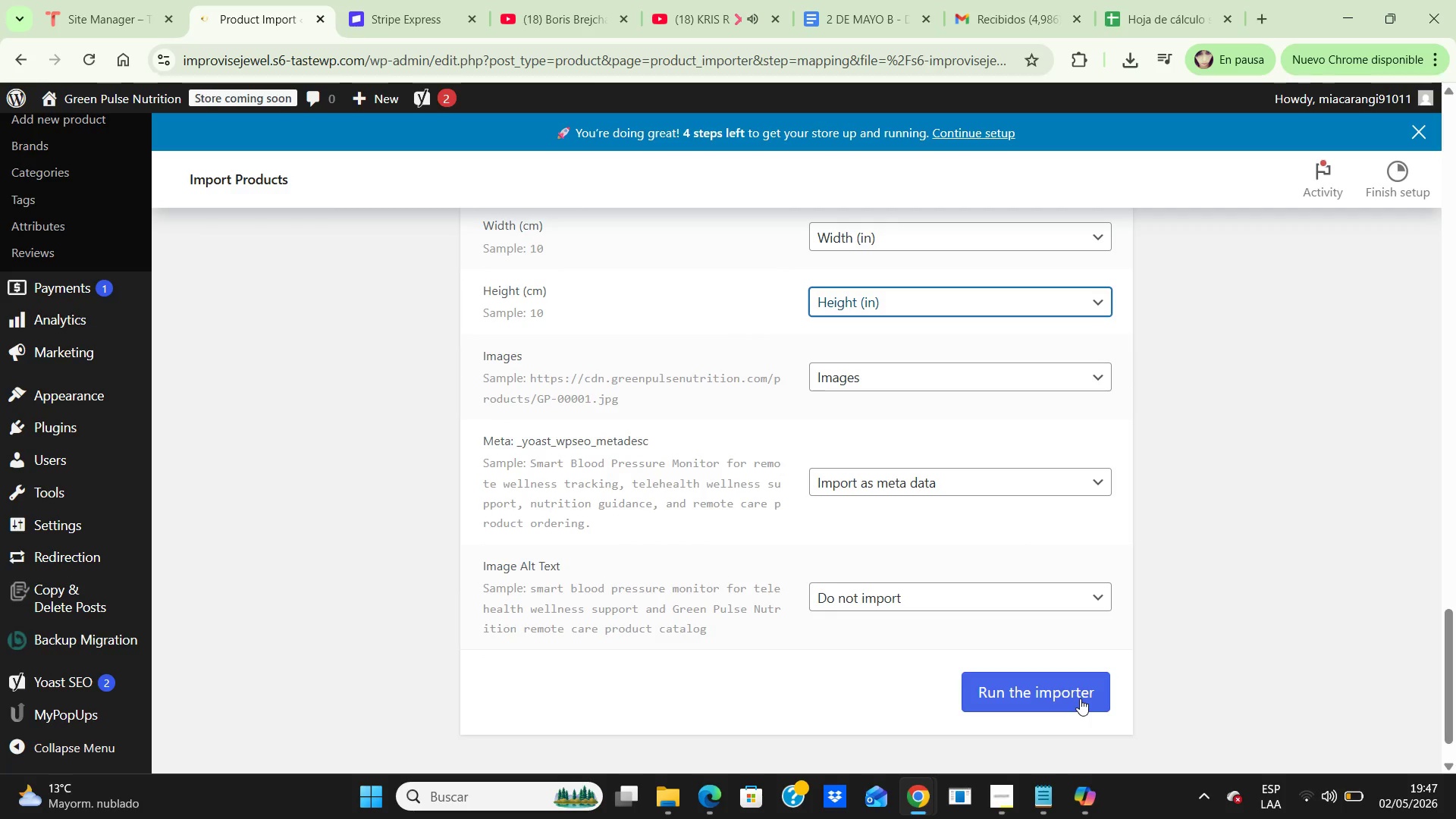 
left_click([995, 694])
 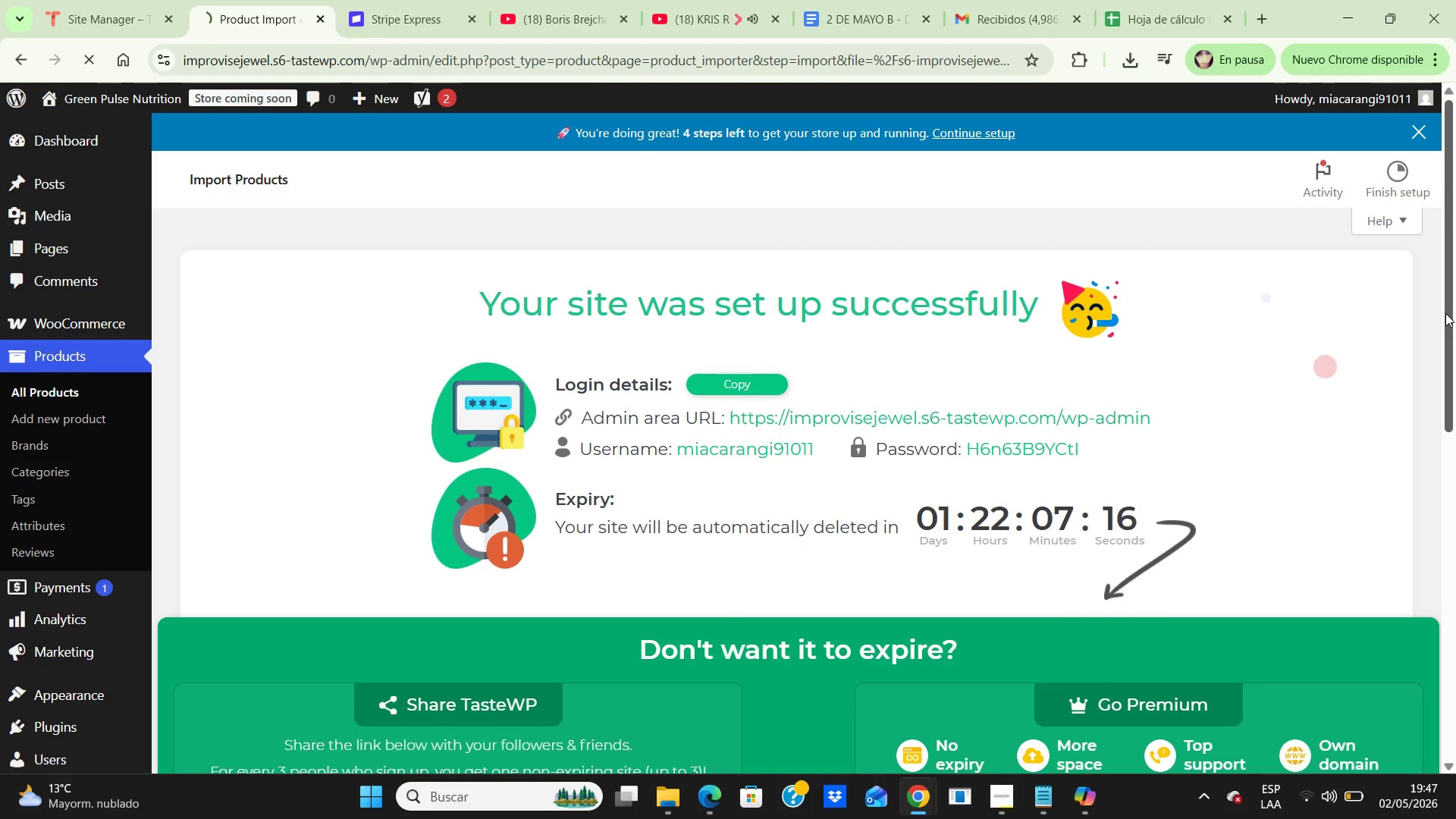 
wait(6.66)
 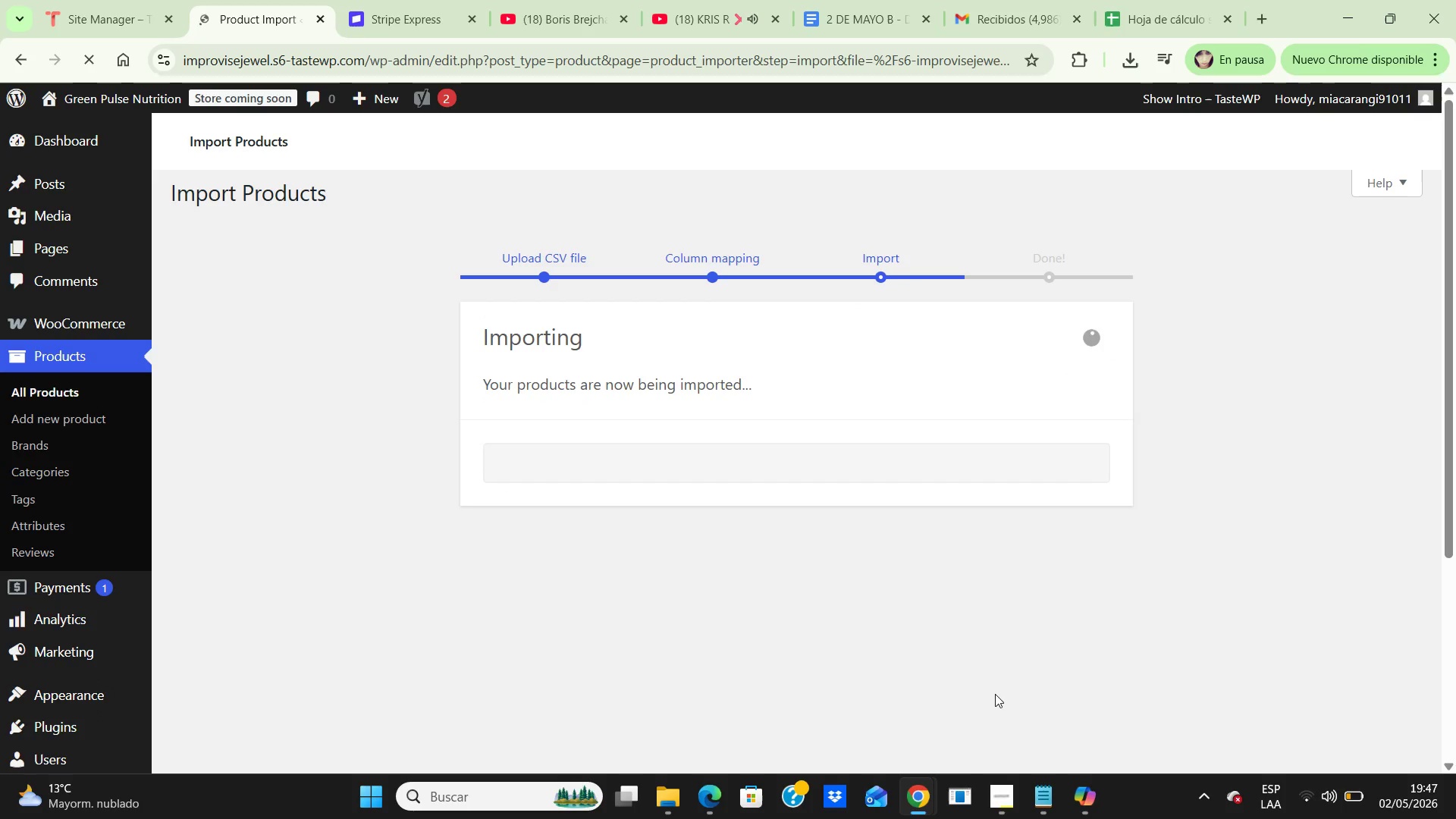 
left_click_drag(start_coordinate=[1445, 313], to_coordinate=[1455, 686])
 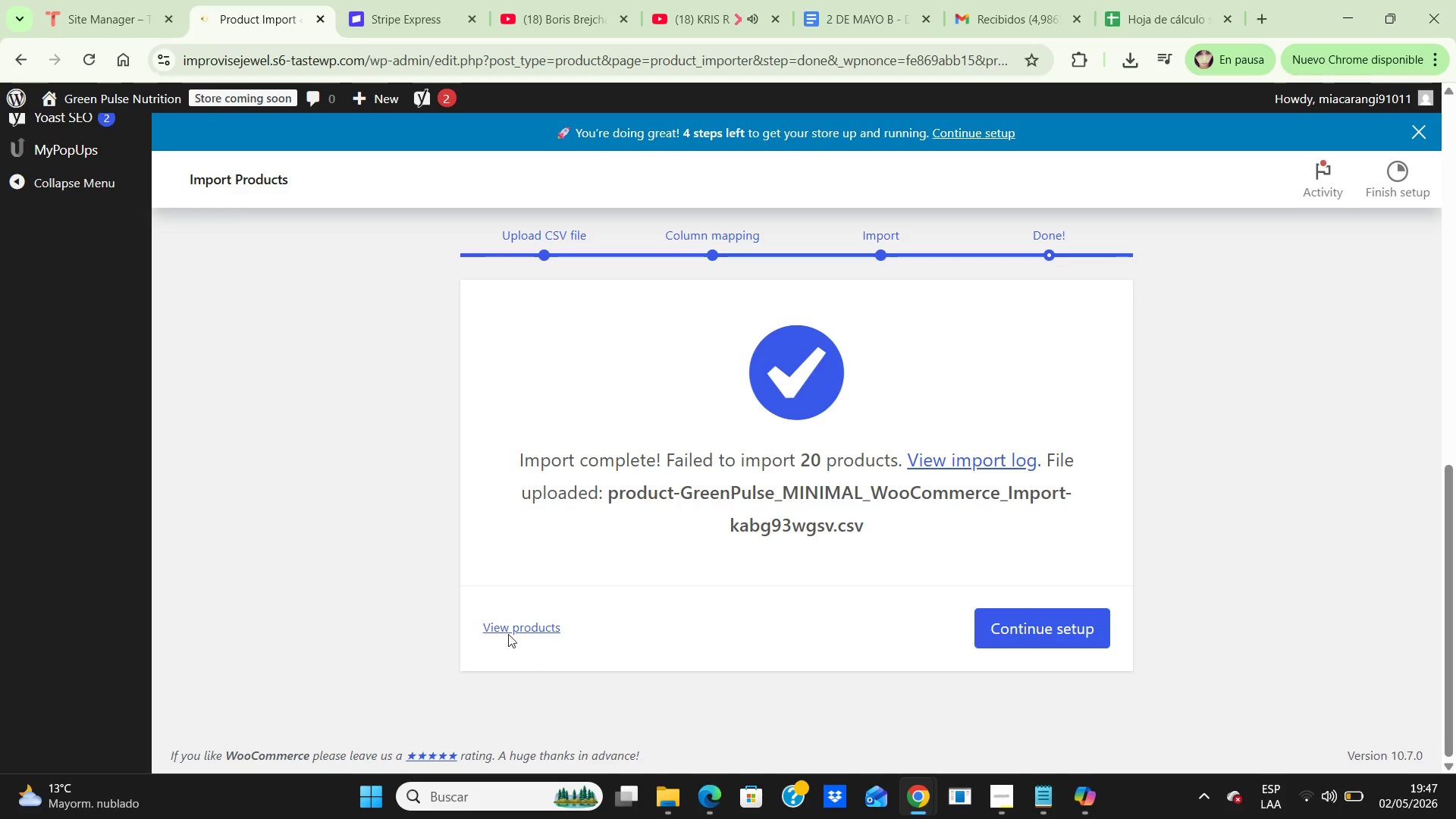 
left_click([512, 626])
 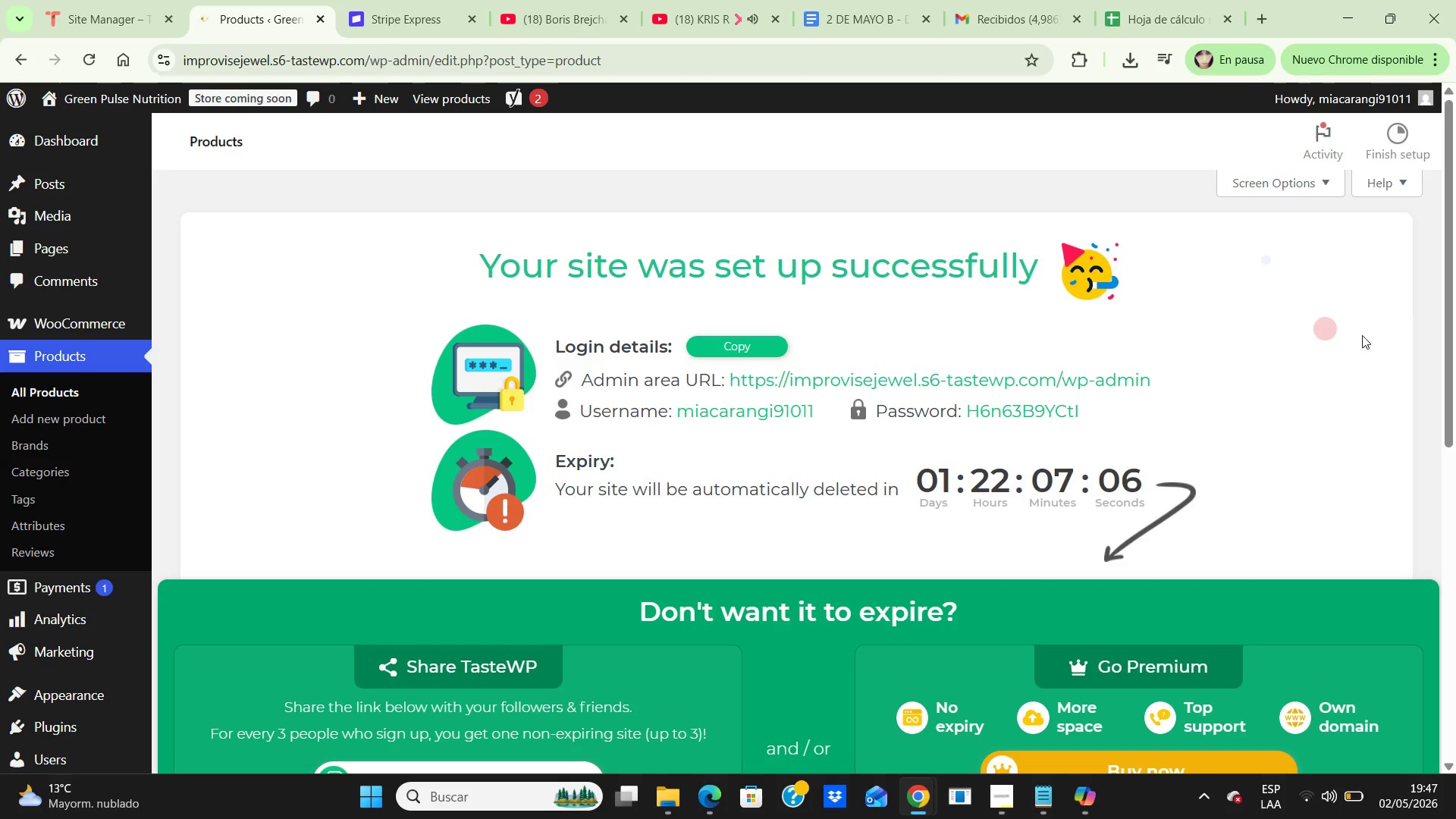 
left_click_drag(start_coordinate=[1450, 262], to_coordinate=[1455, 587])
 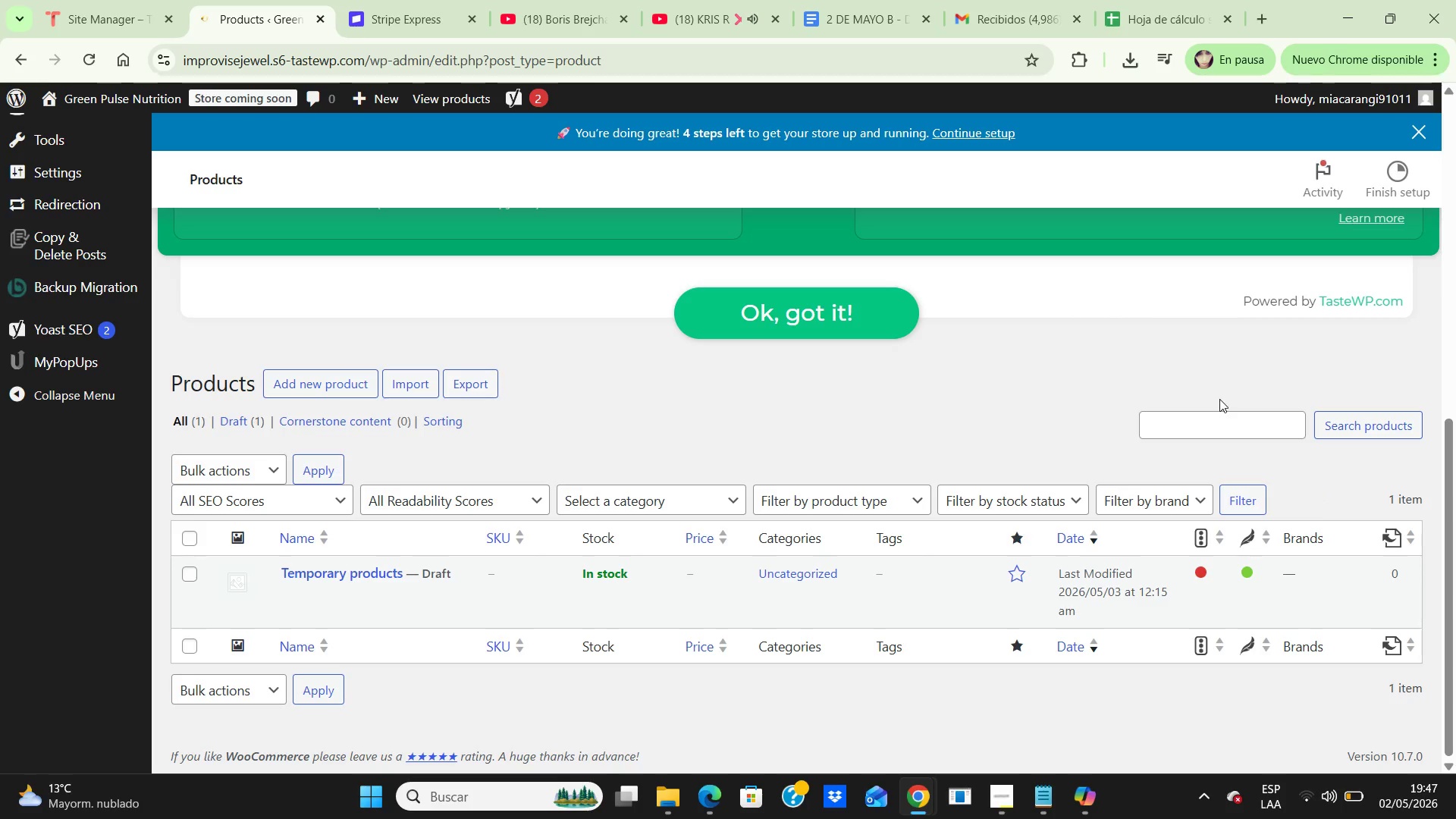 
wait(6.76)
 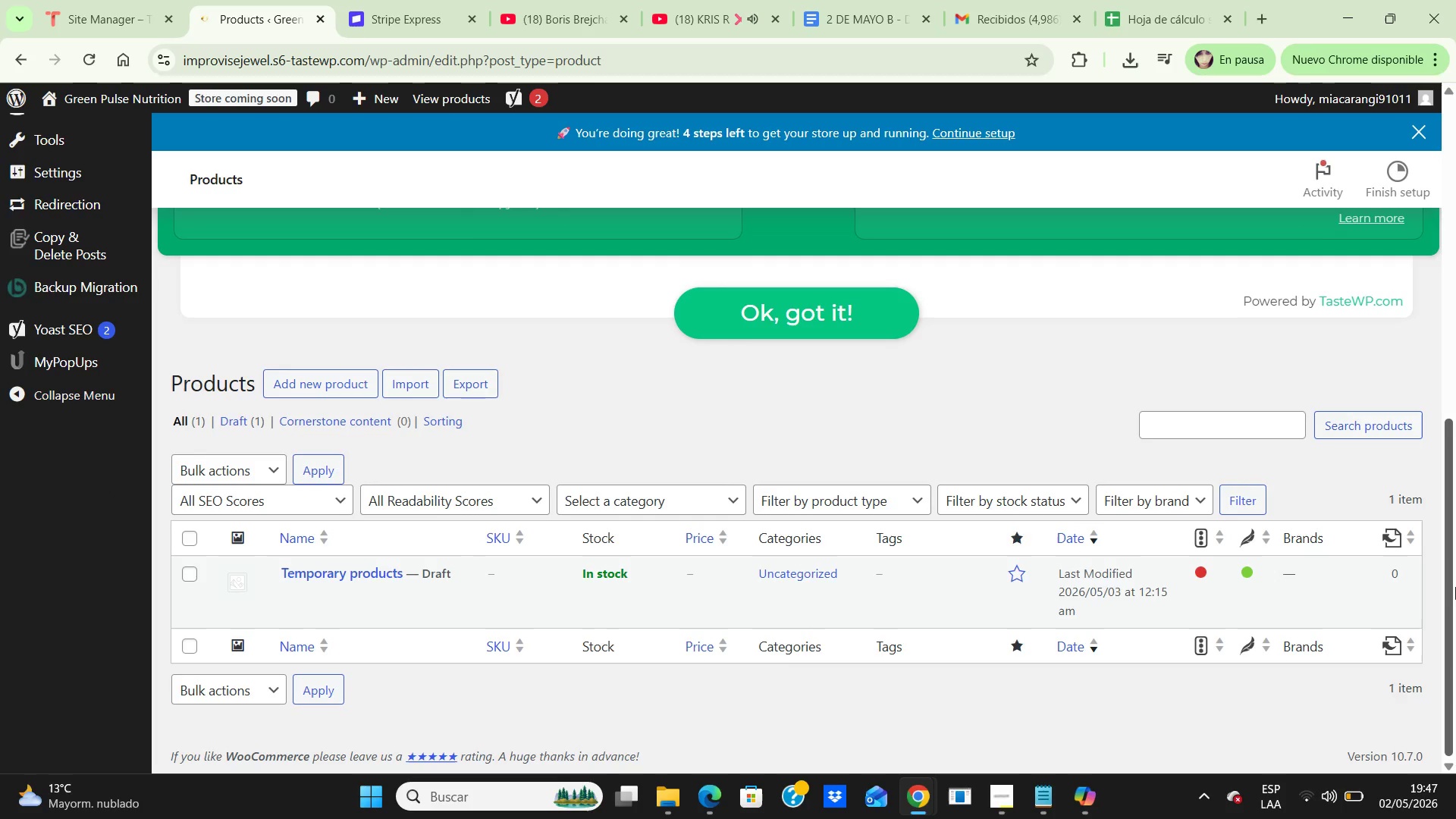 
left_click([403, 388])
 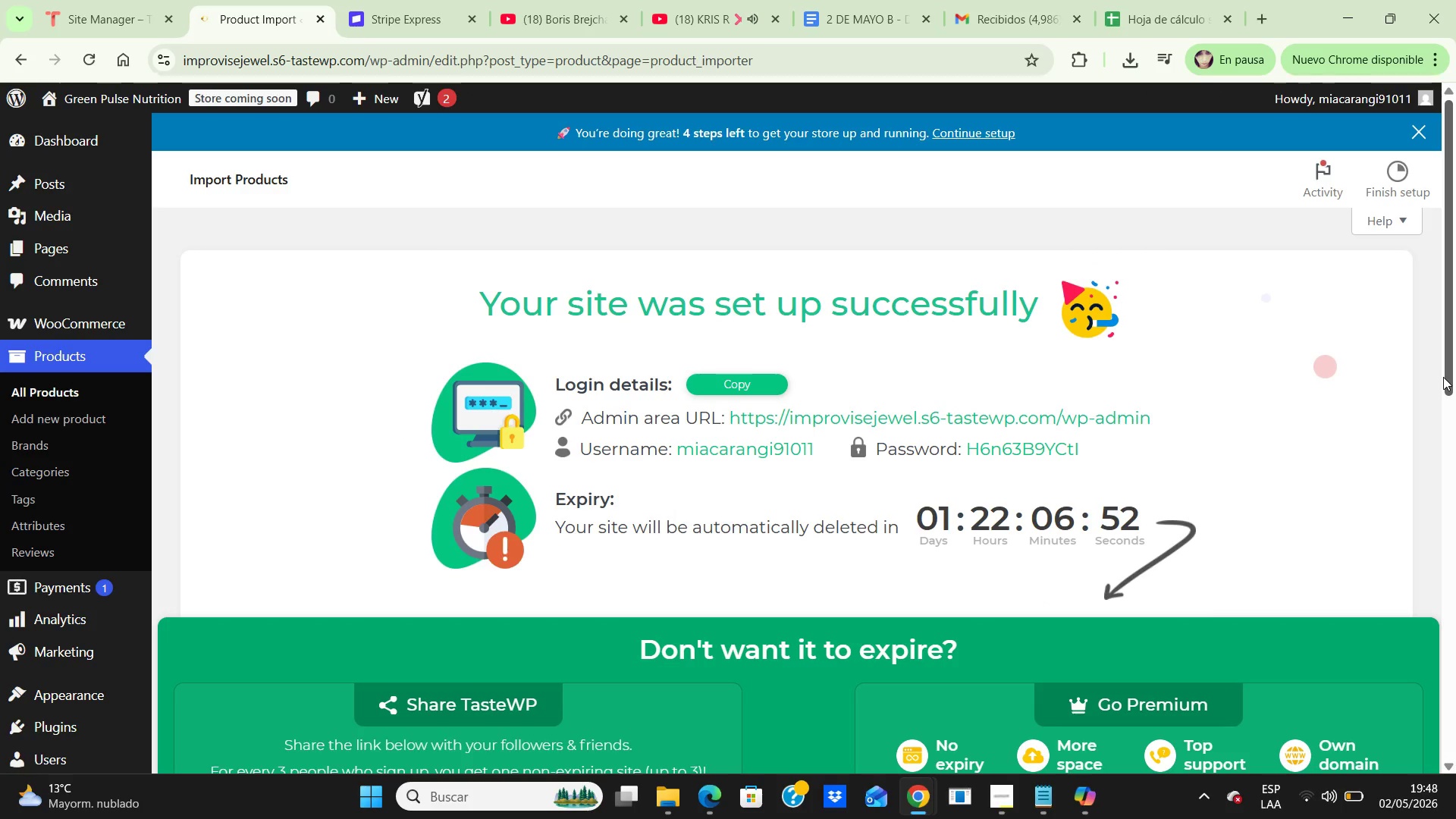 
wait(5.92)
 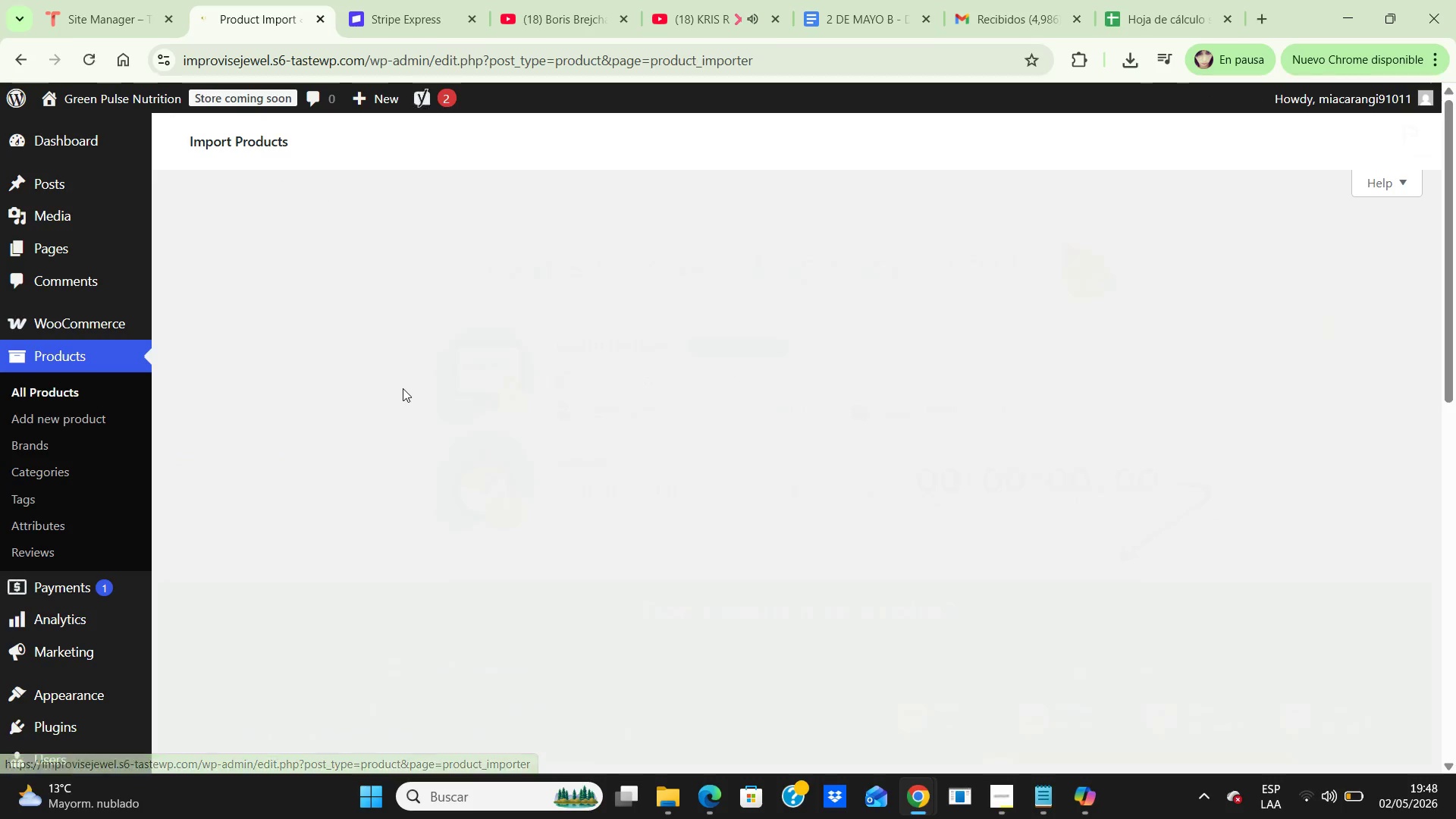 
left_click_drag(start_coordinate=[1448, 374], to_coordinate=[1455, 736])
 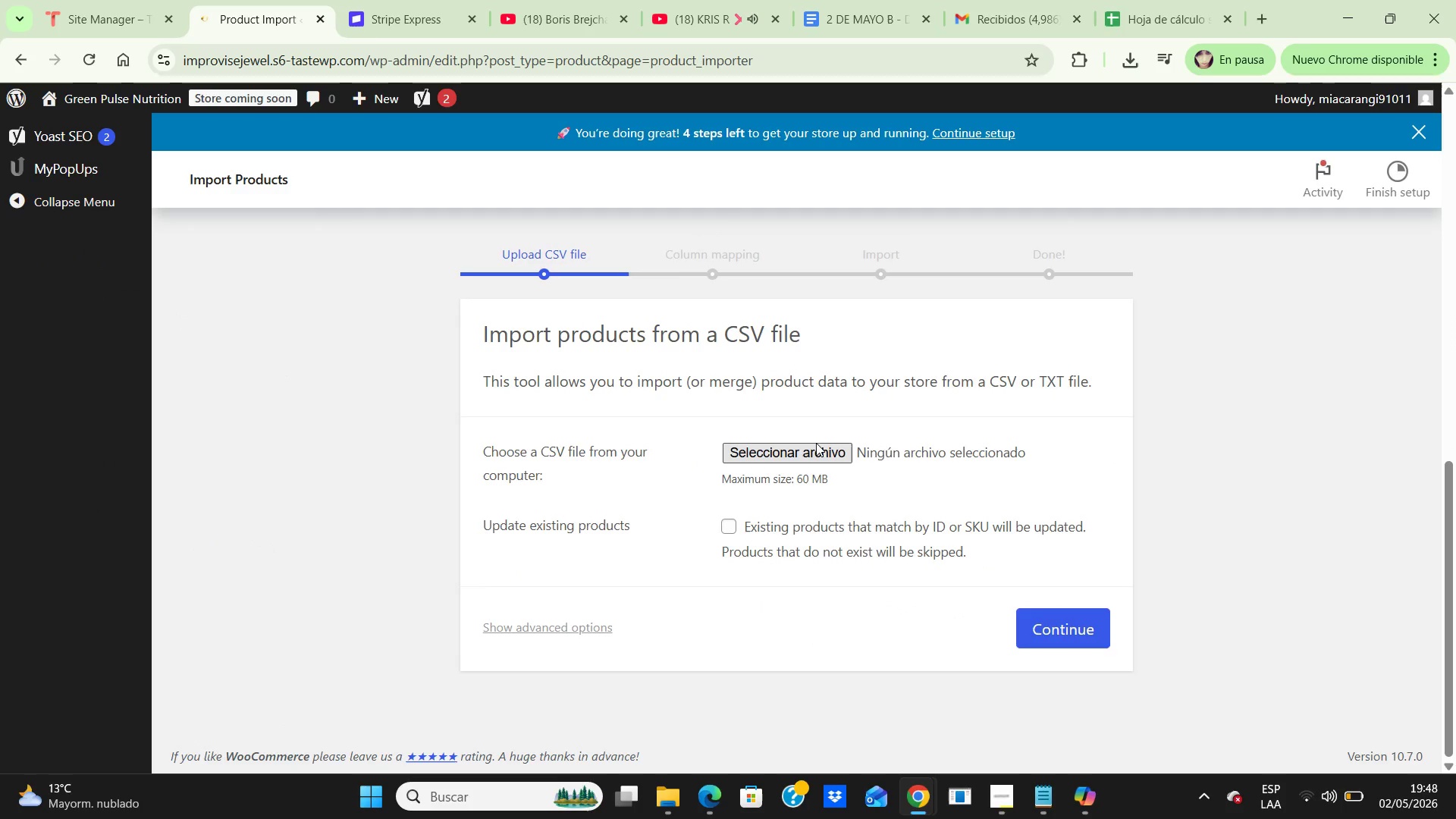 
left_click([816, 443])
 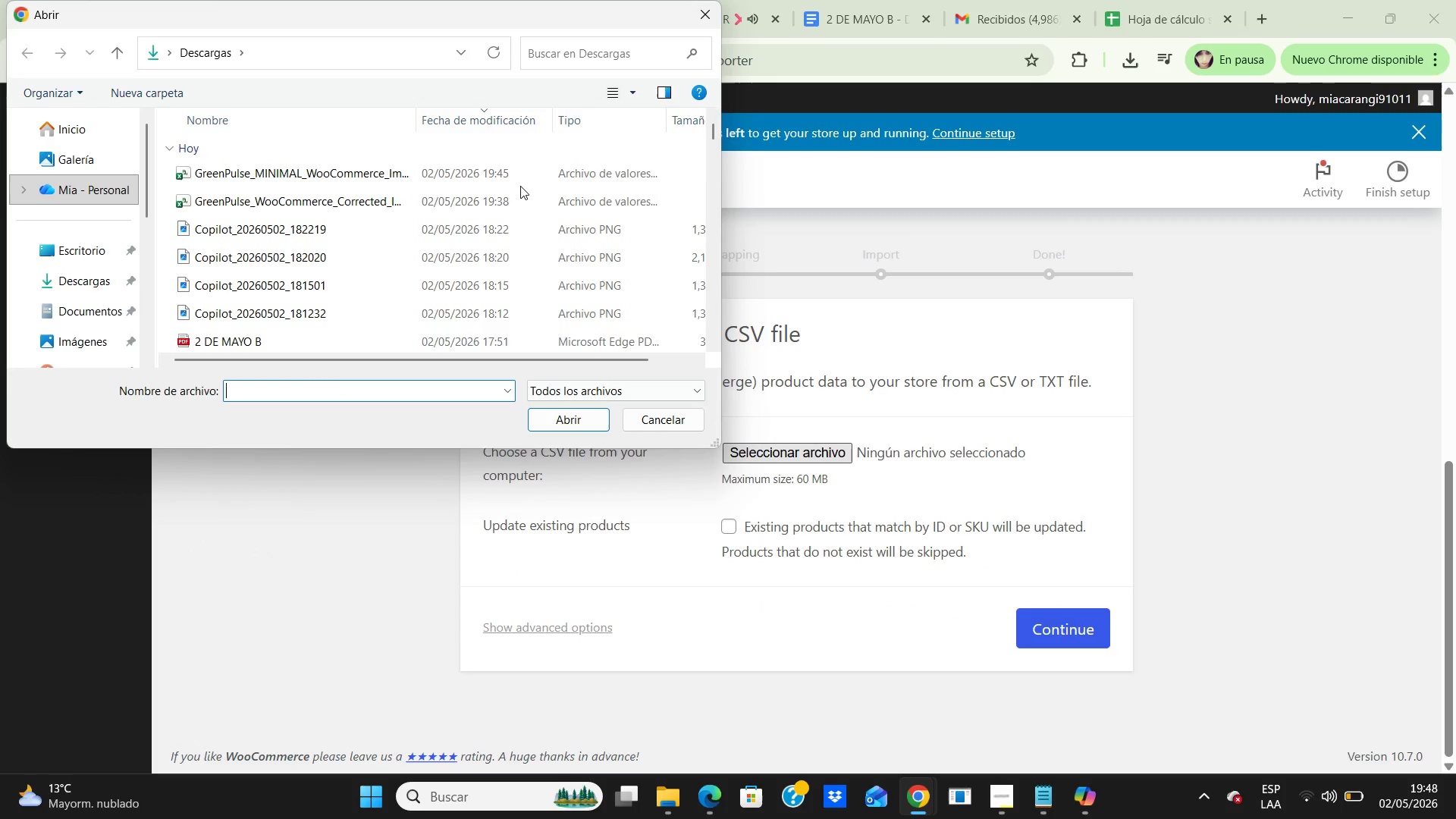 
left_click([506, 170])
 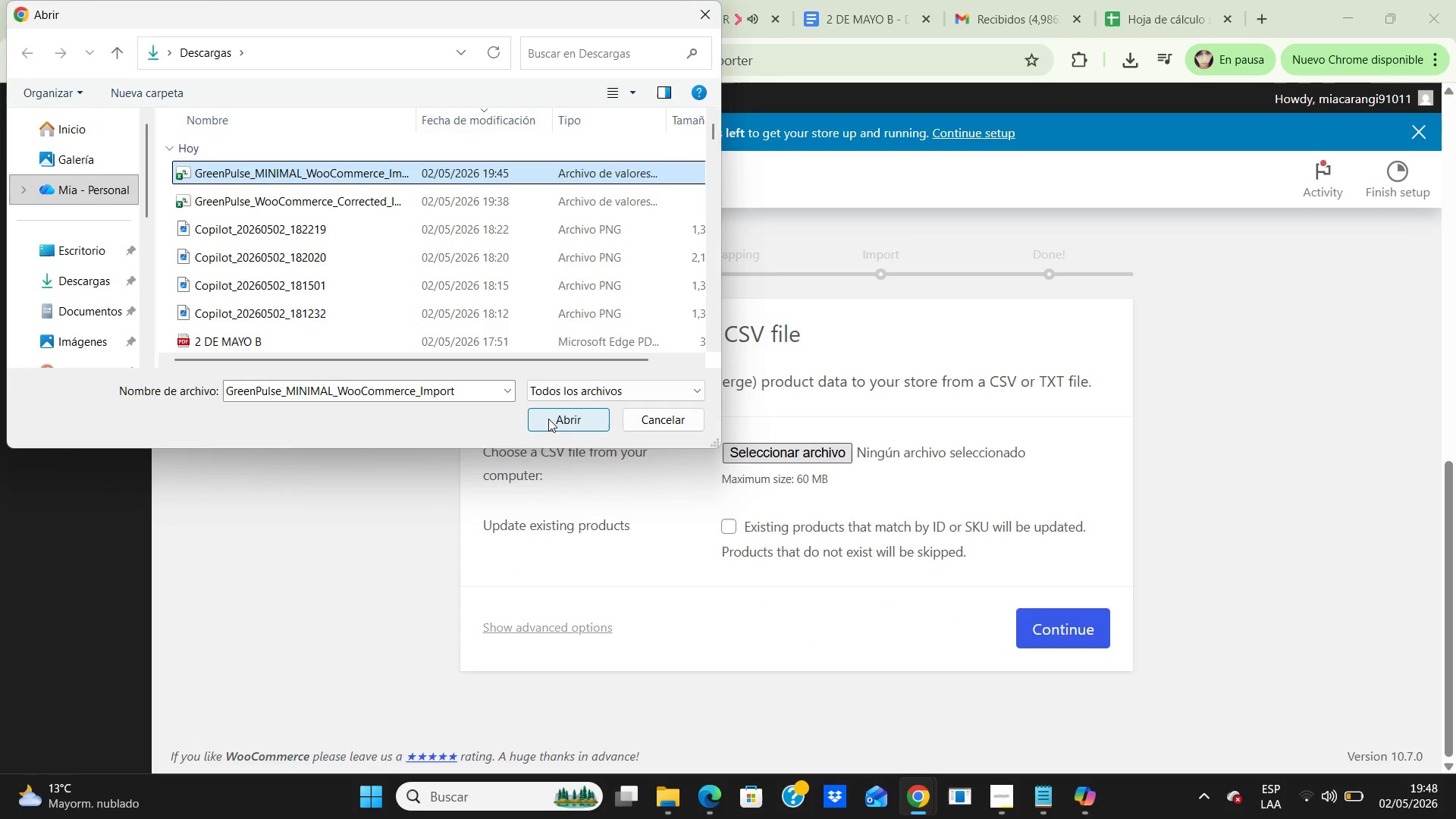 
left_click([548, 419])
 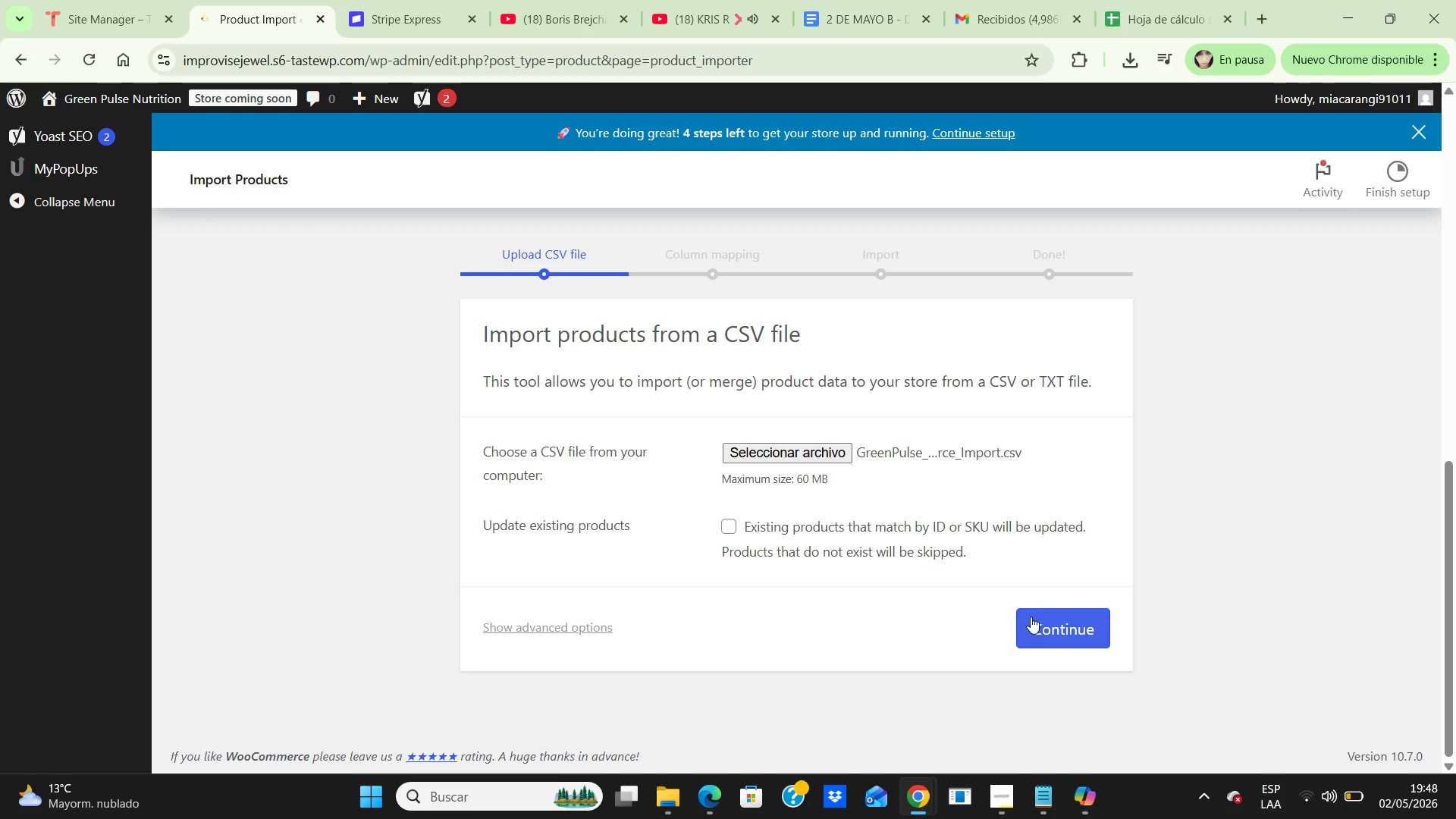 
left_click([1031, 617])
 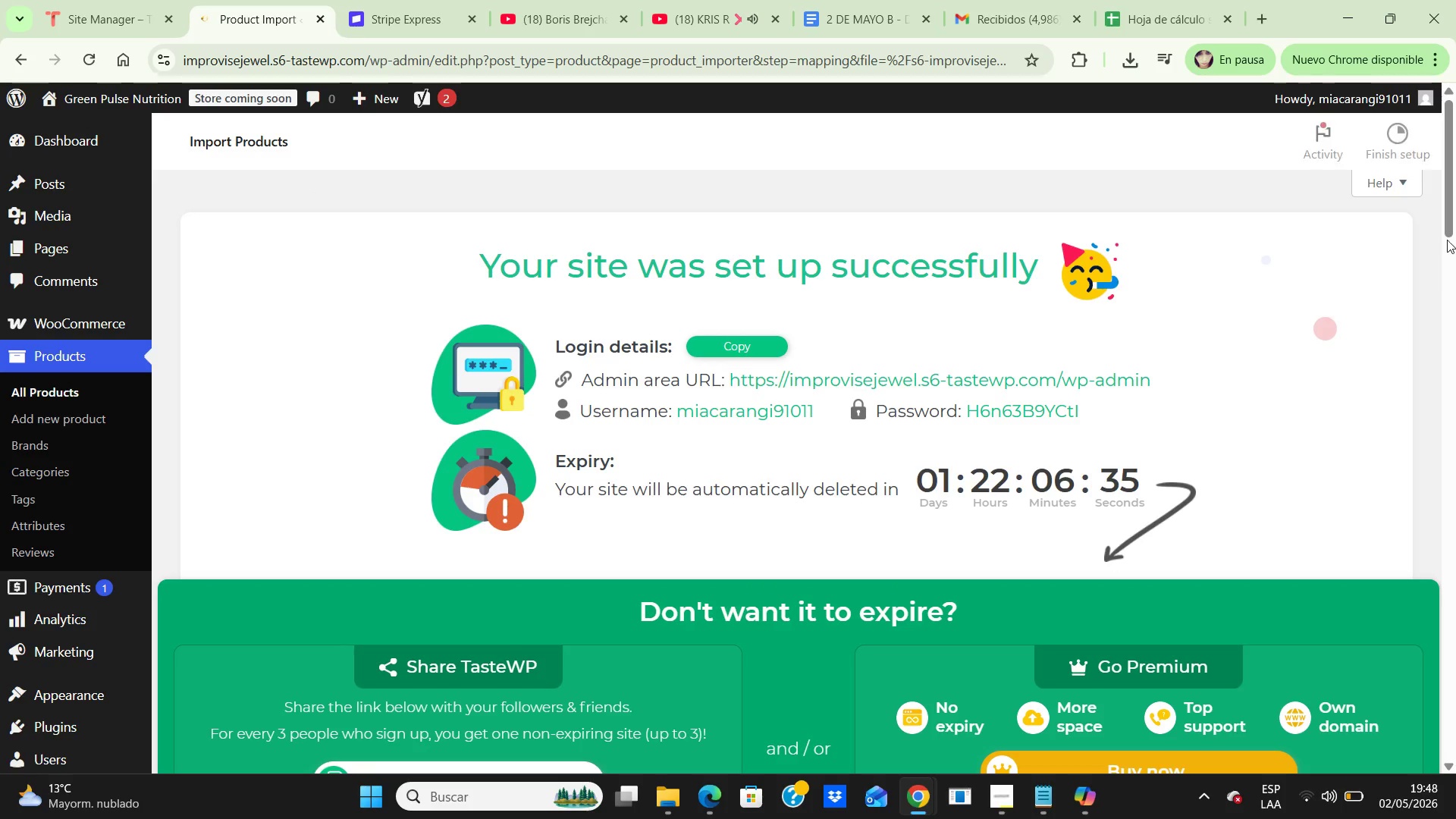 
wait(5.36)
 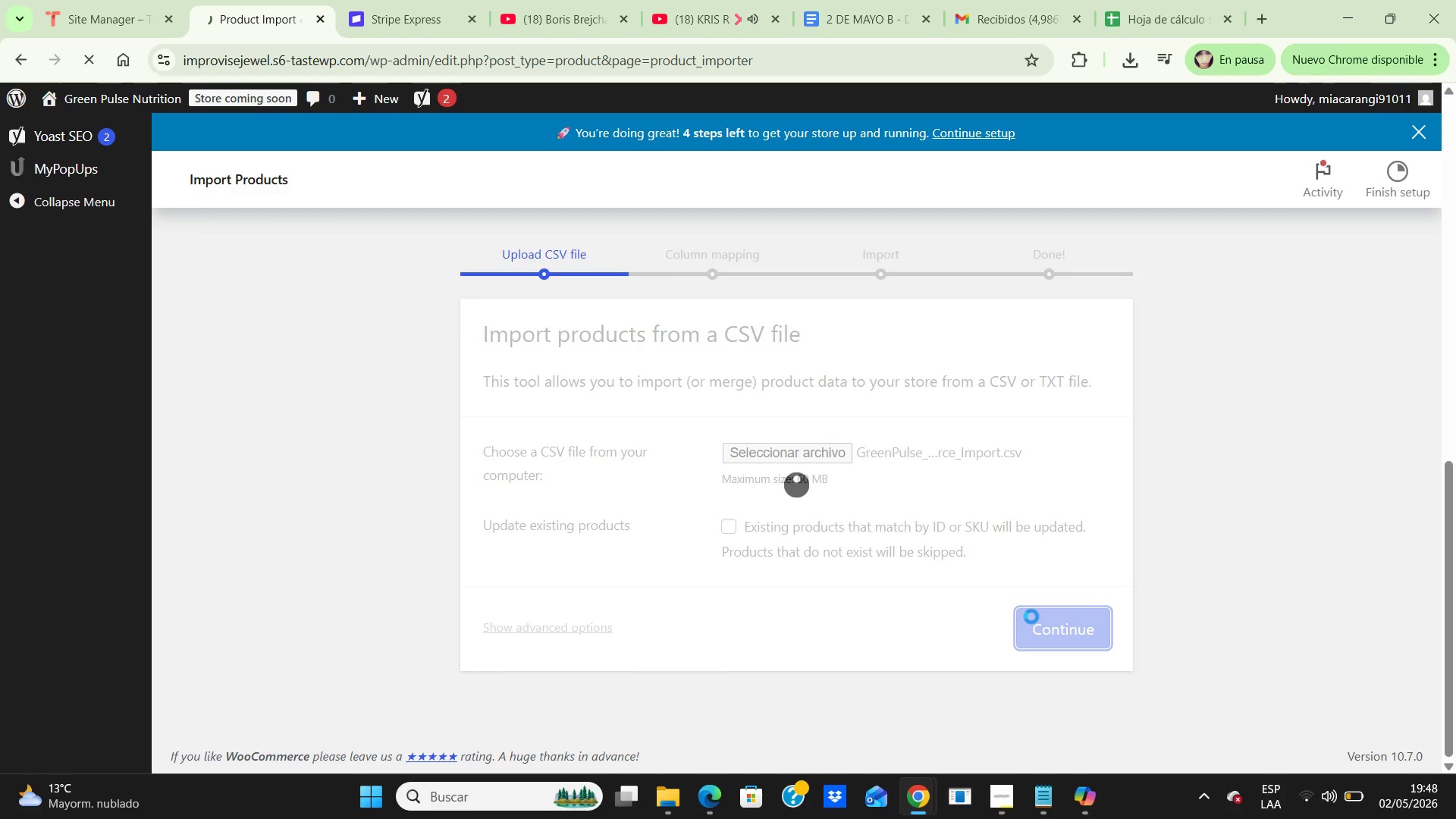 
left_click_drag(start_coordinate=[1451, 218], to_coordinate=[1455, 660])
 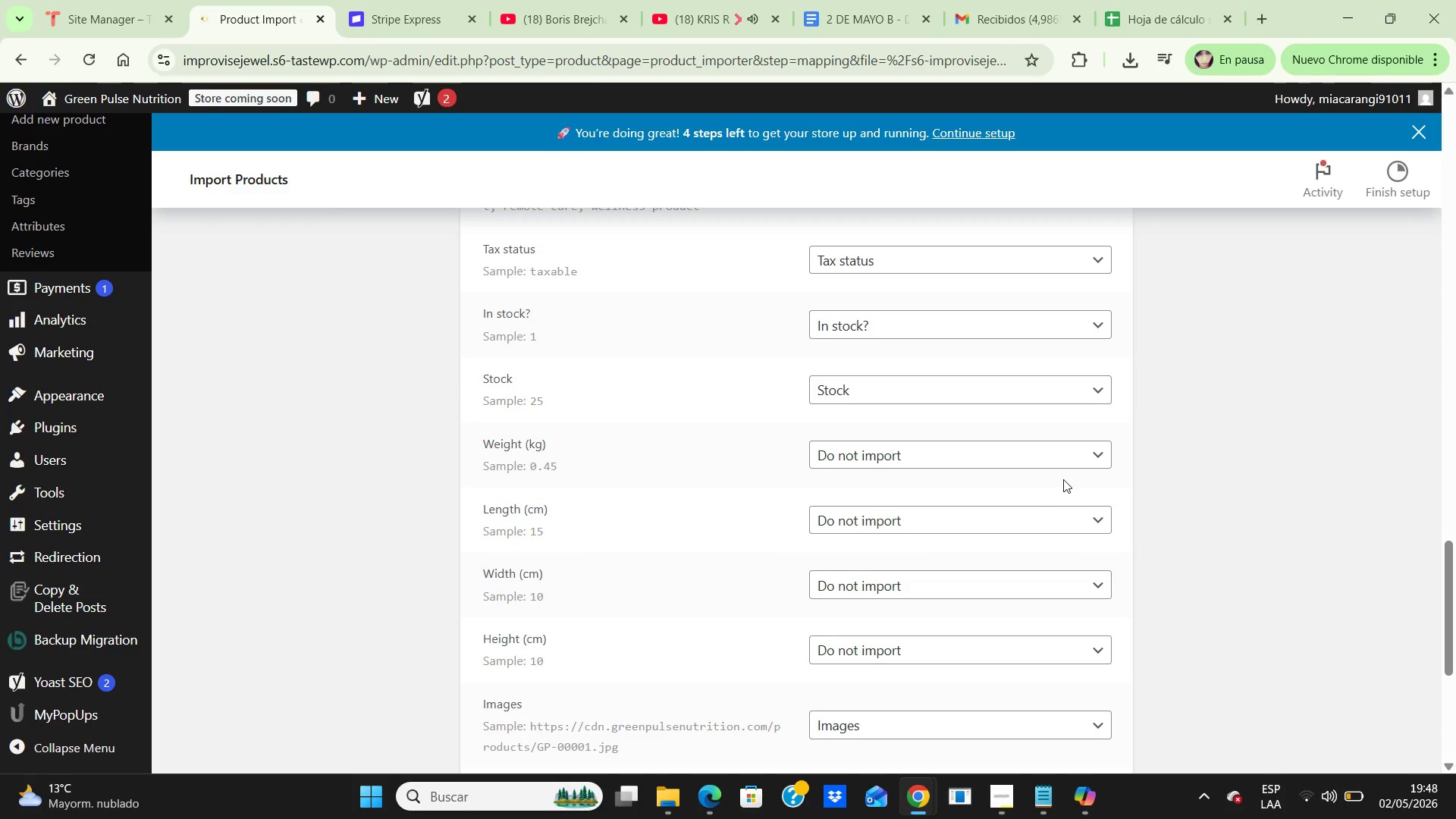 
left_click([1099, 460])
 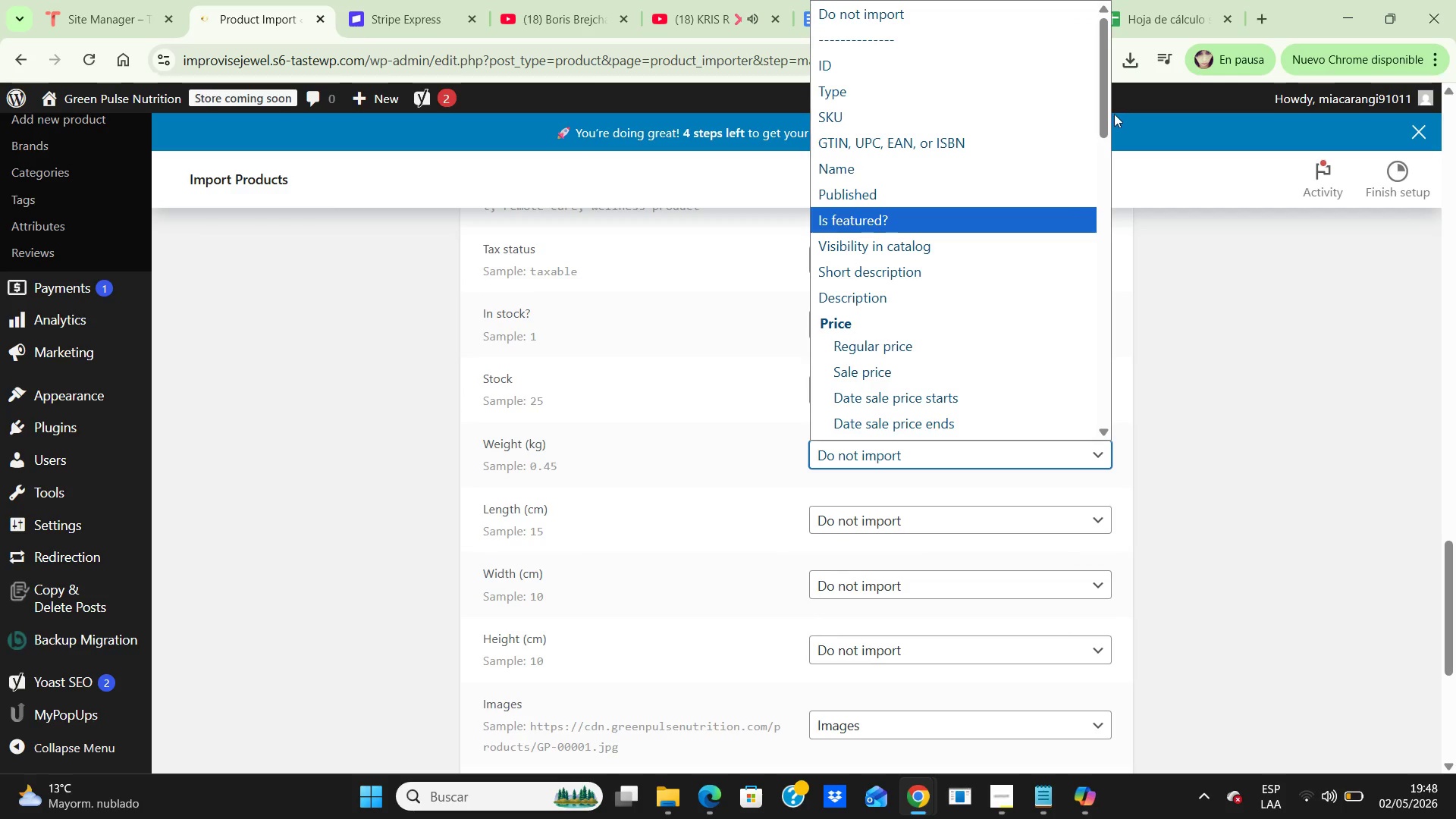 
left_click([1112, 114])
 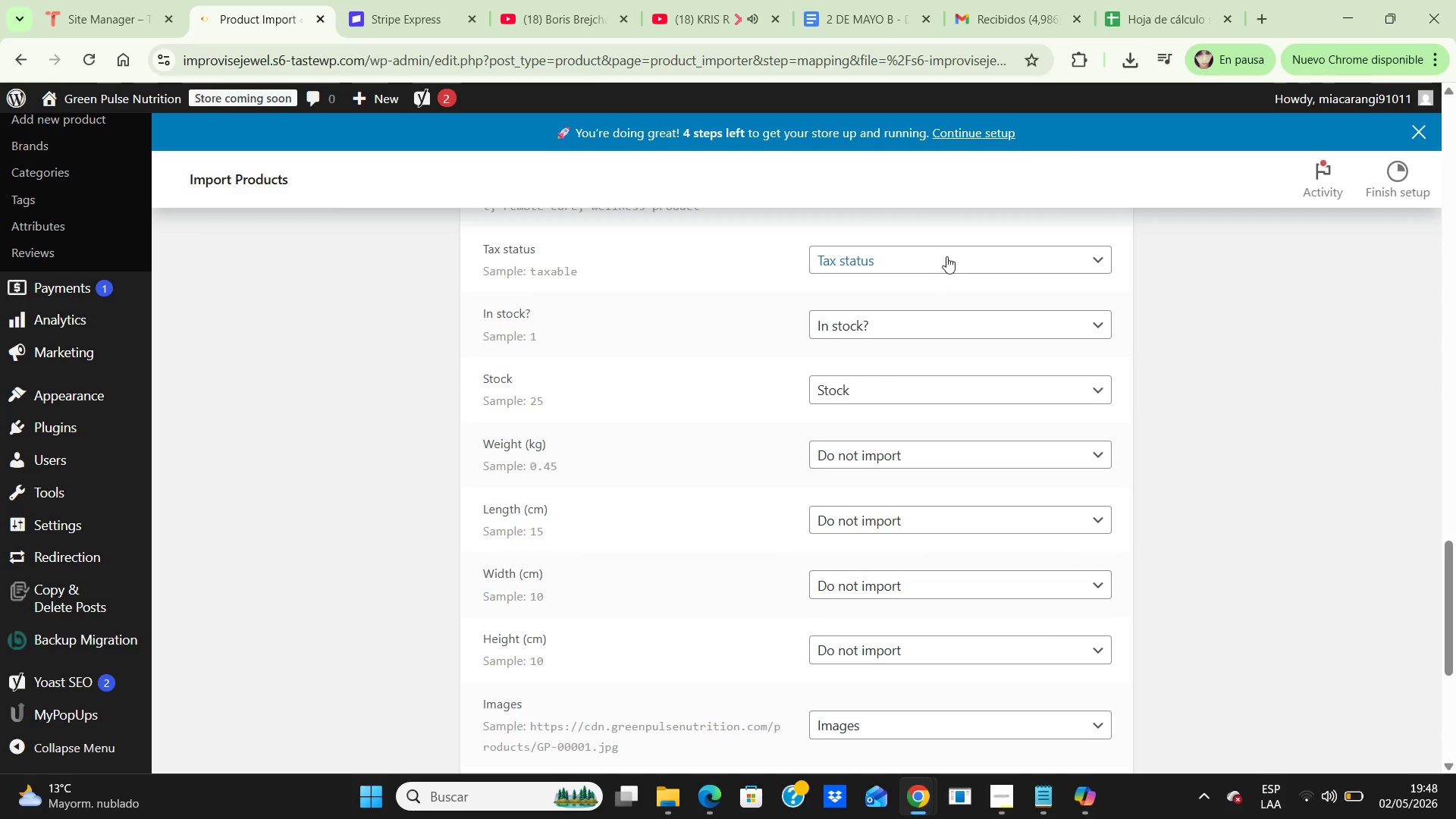 
mouse_move([845, 14])
 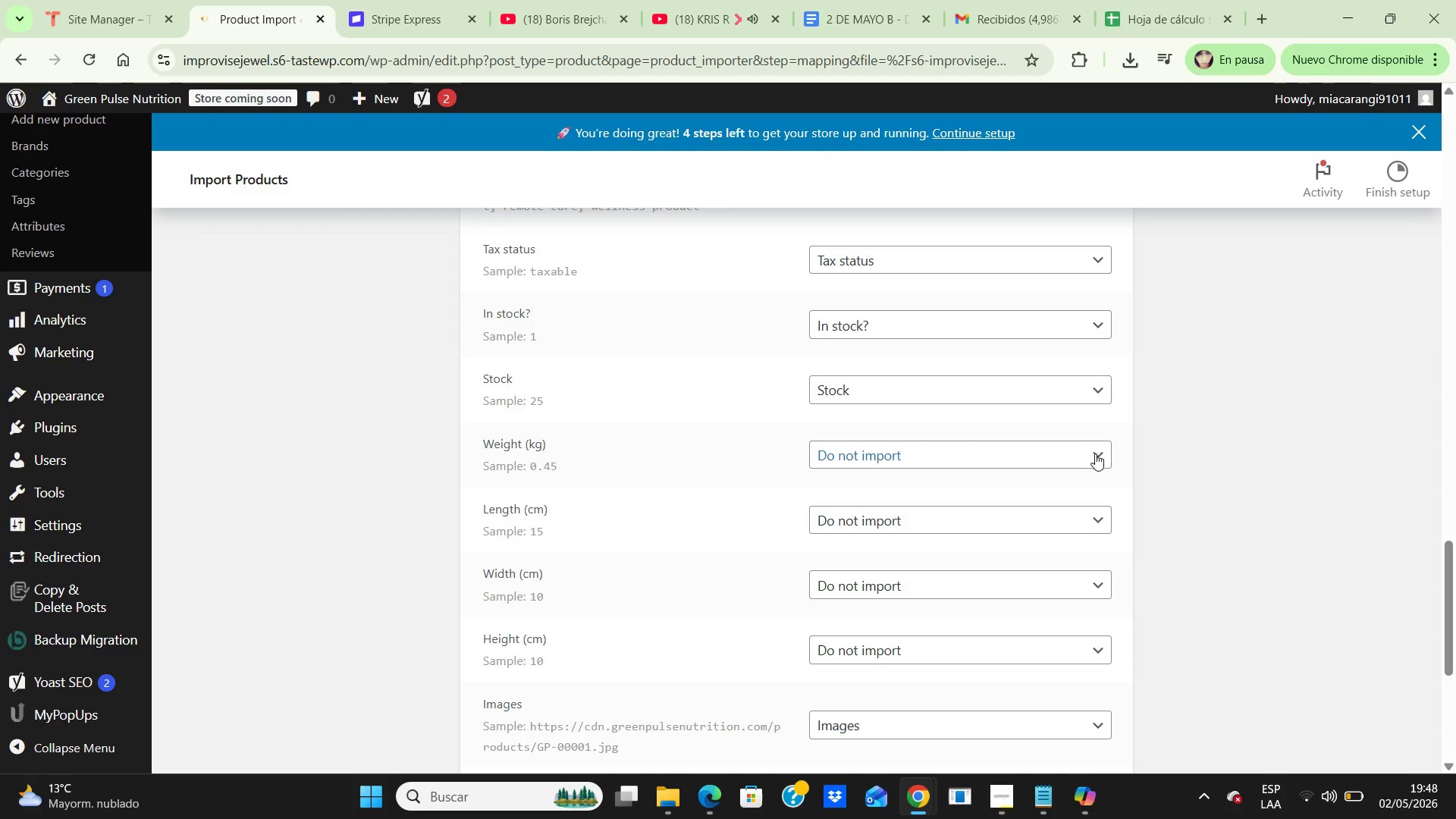 
wait(5.93)
 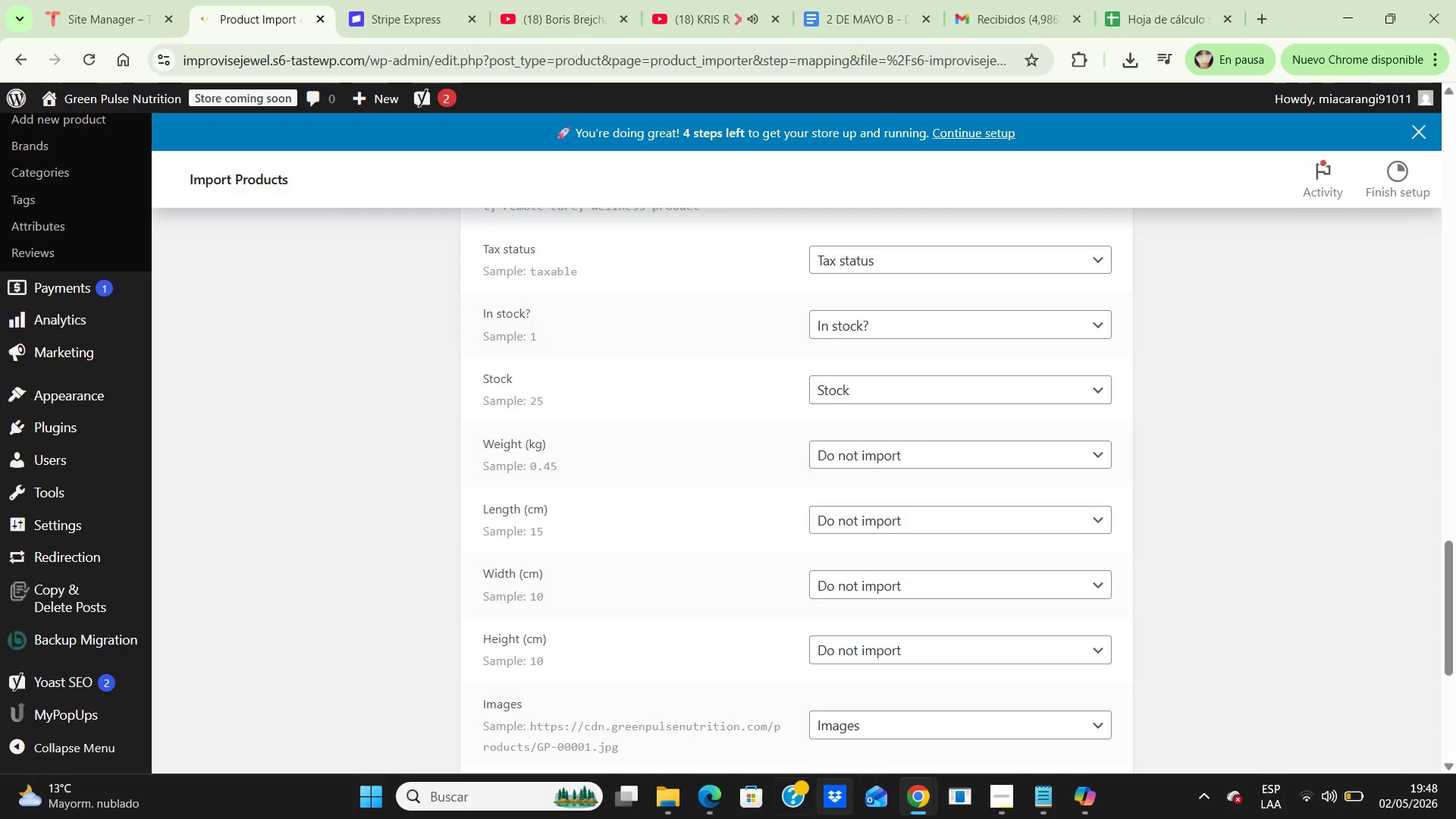 
scroll: coordinate [899, 329], scroll_direction: down, amount: 4.0
 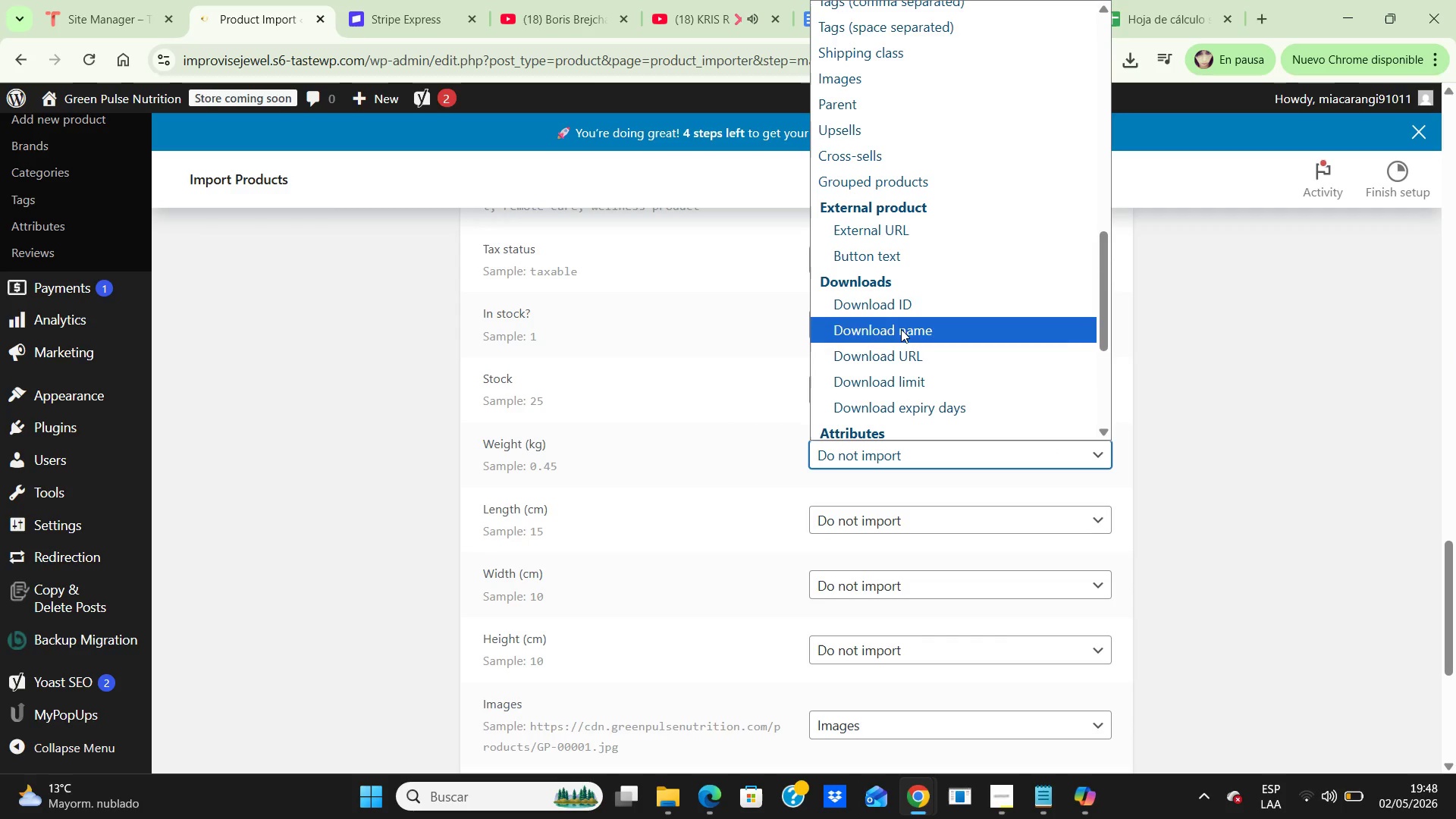 
type(ww)
 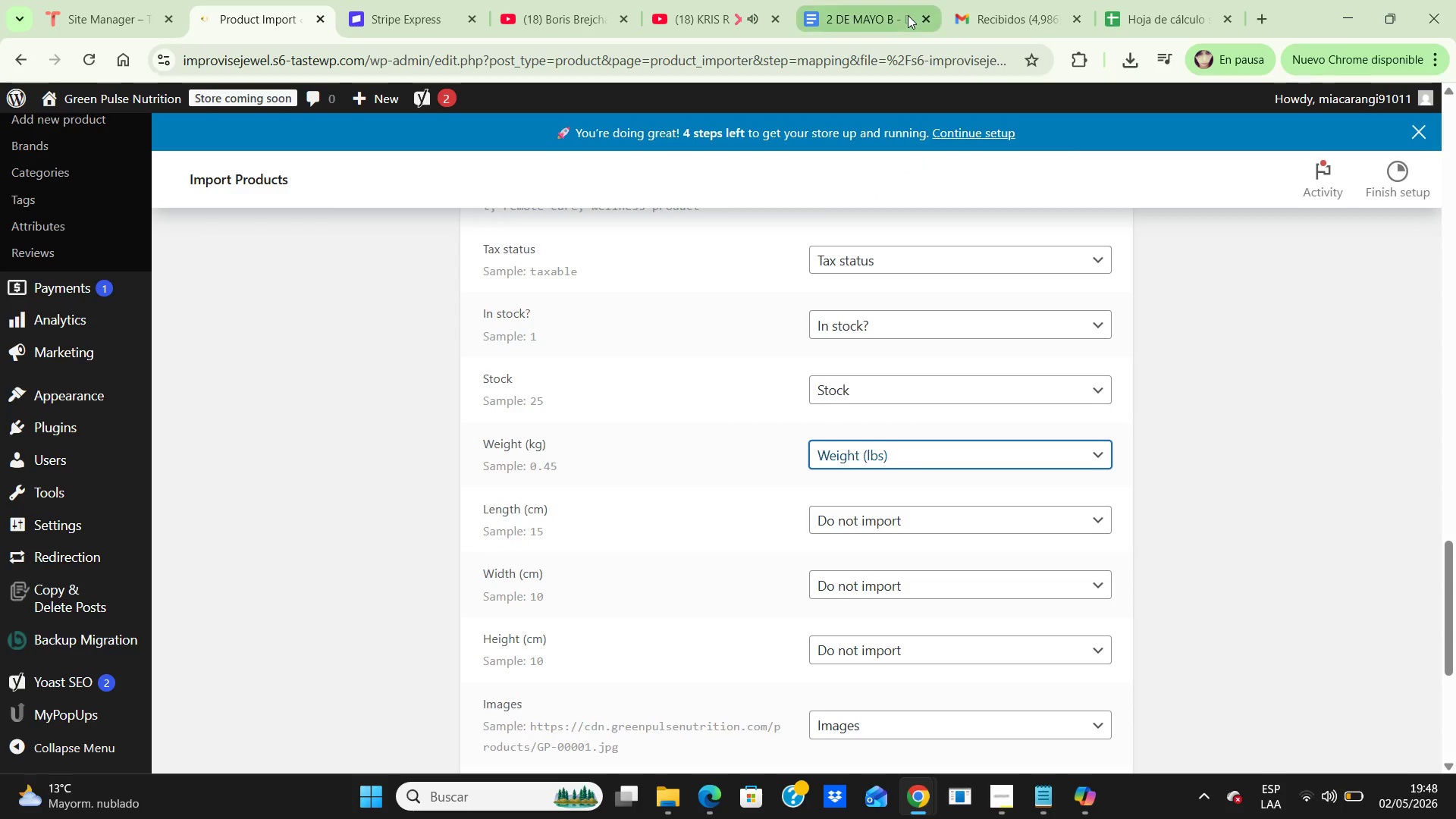 
mouse_move([949, 515])
 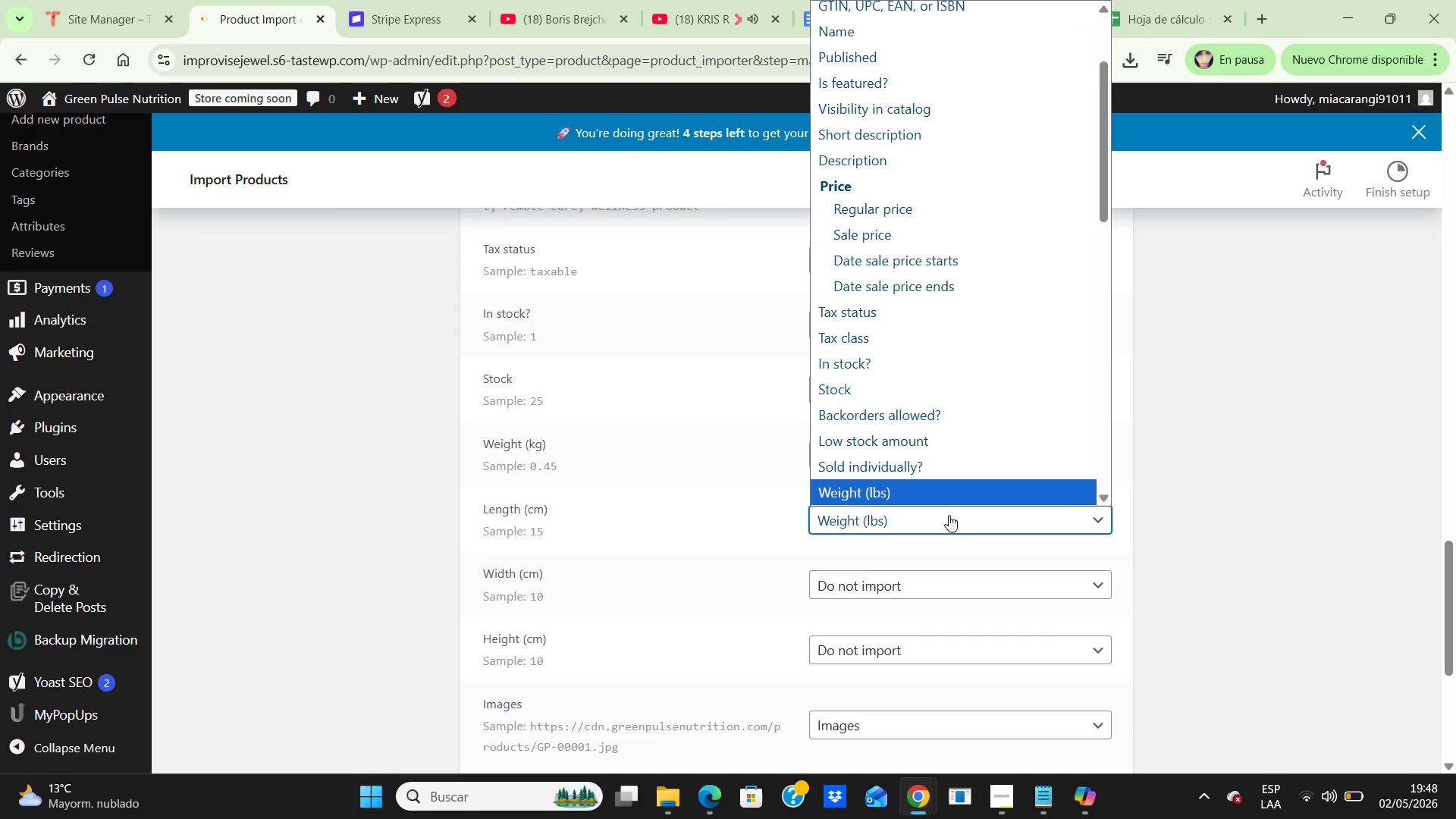 
key(W)
 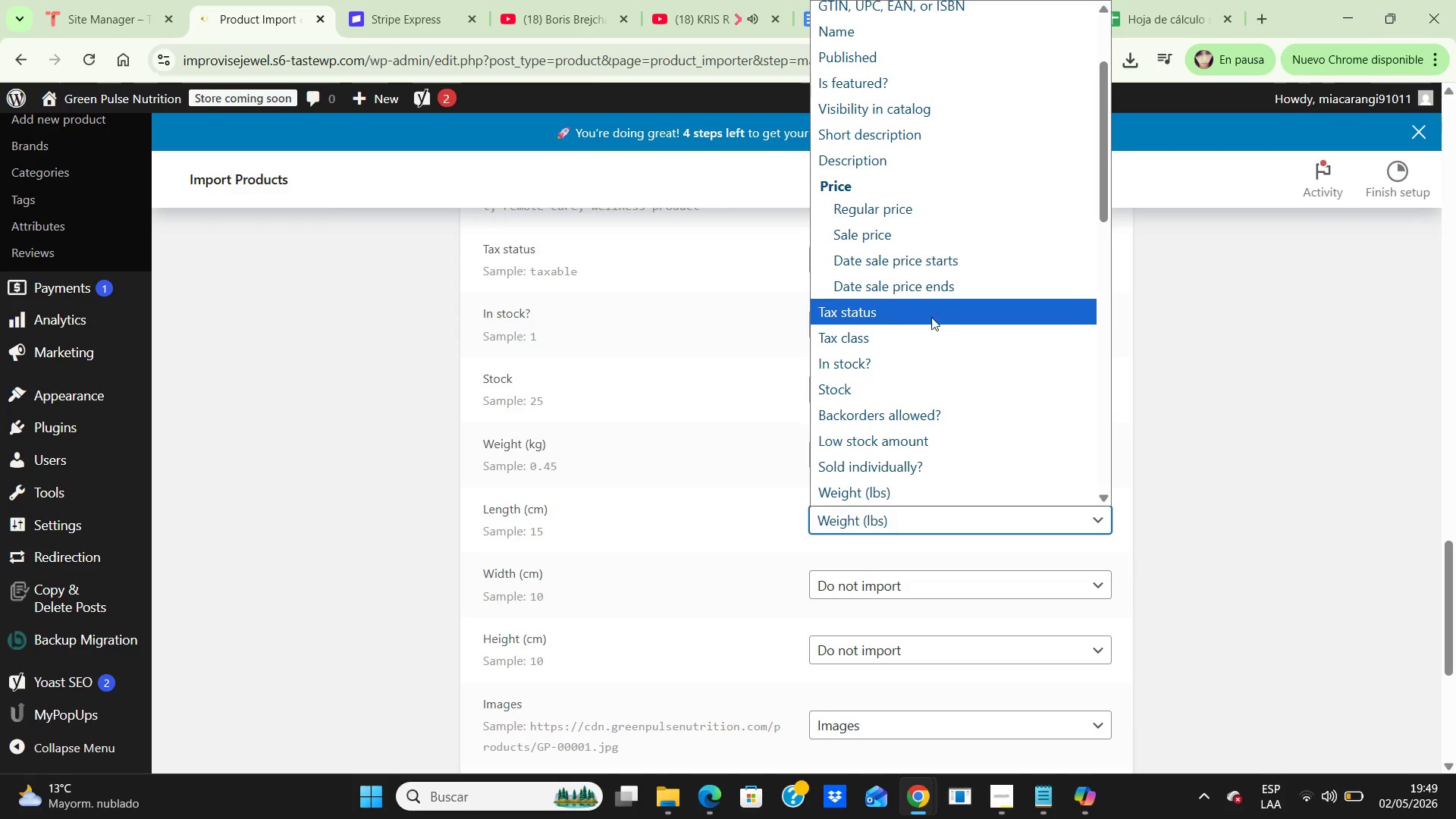 
scroll: coordinate [968, 394], scroll_direction: down, amount: 1.0
 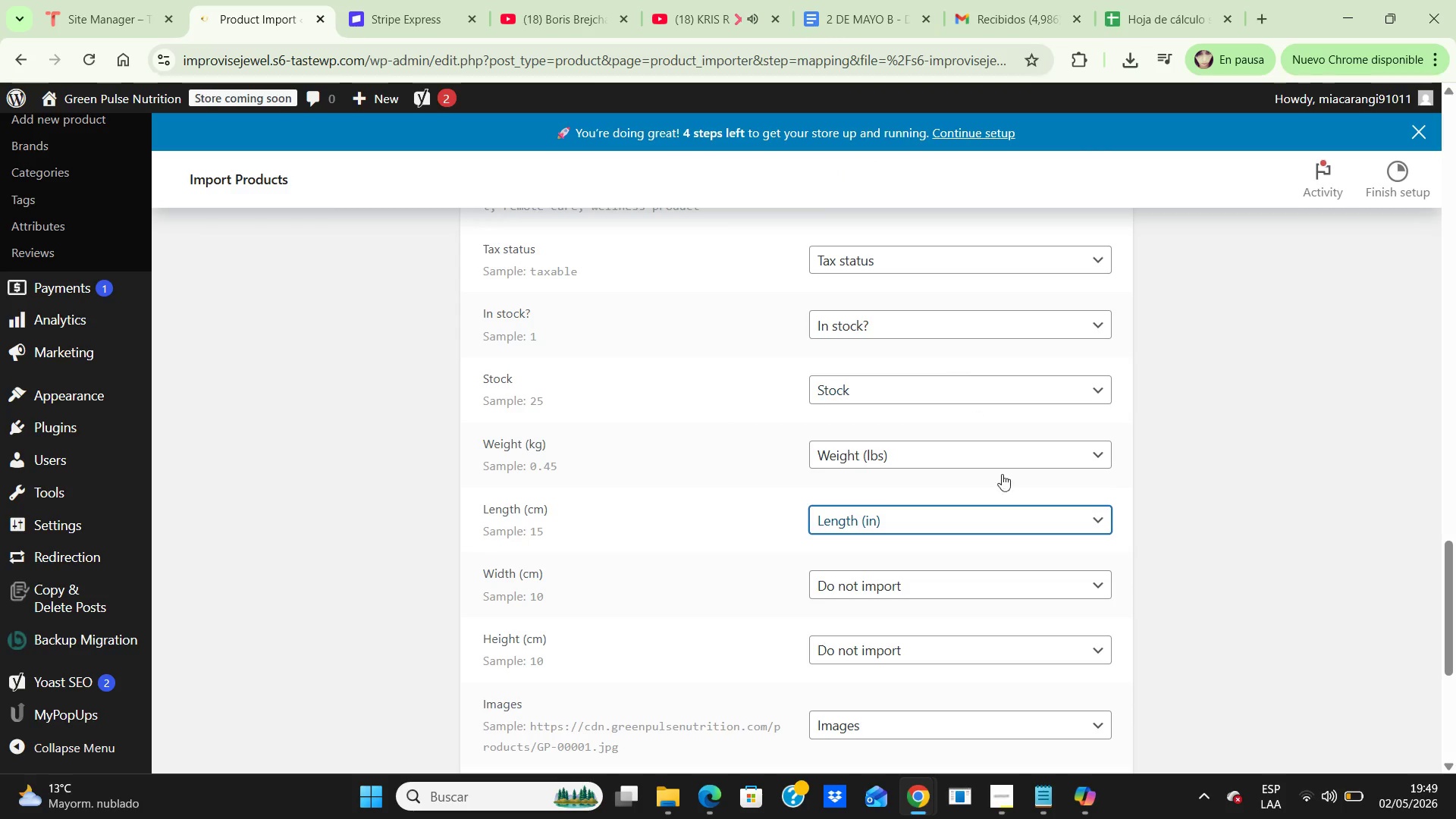 
left_click([1043, 595])
 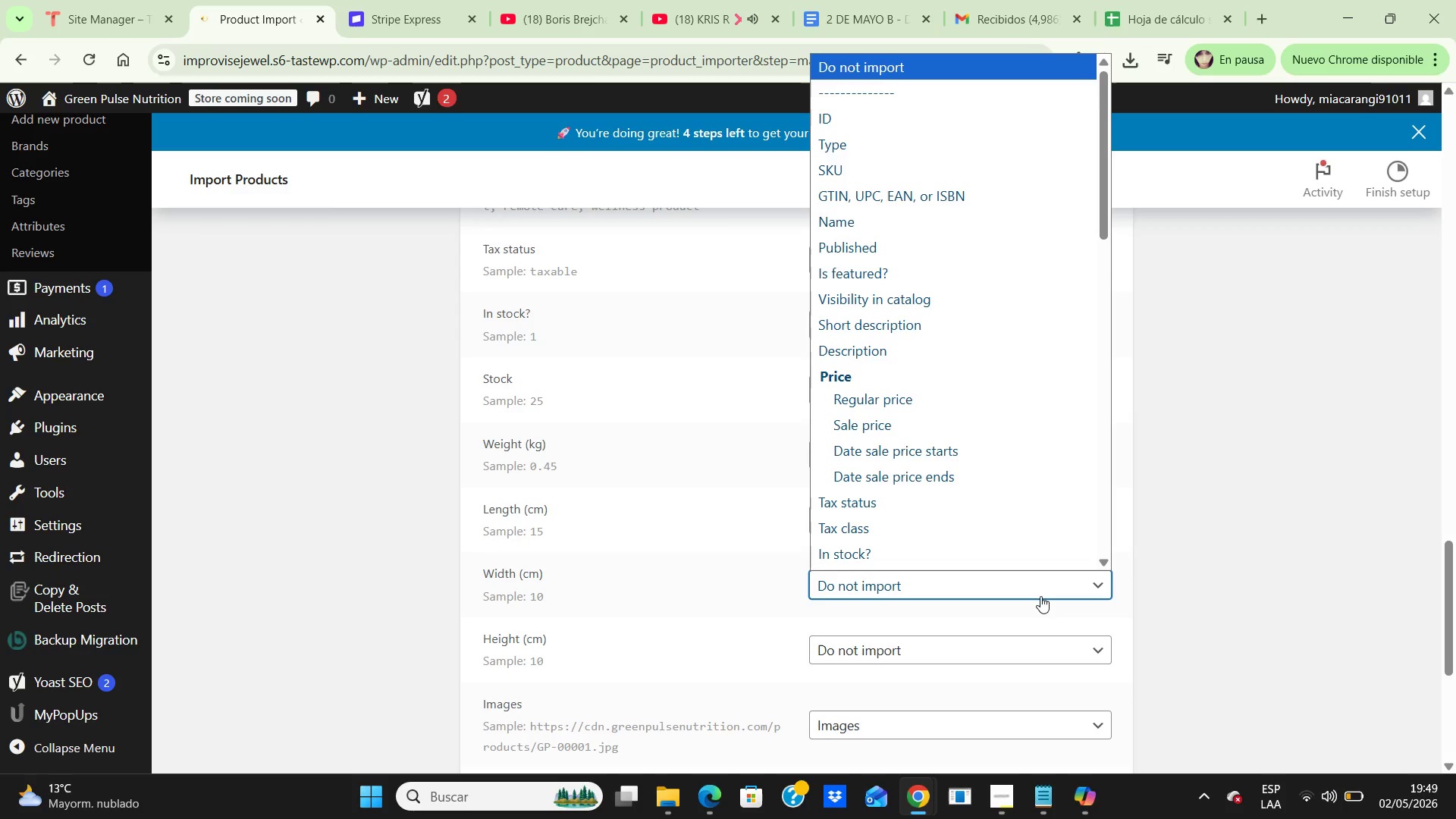 
key(W)
 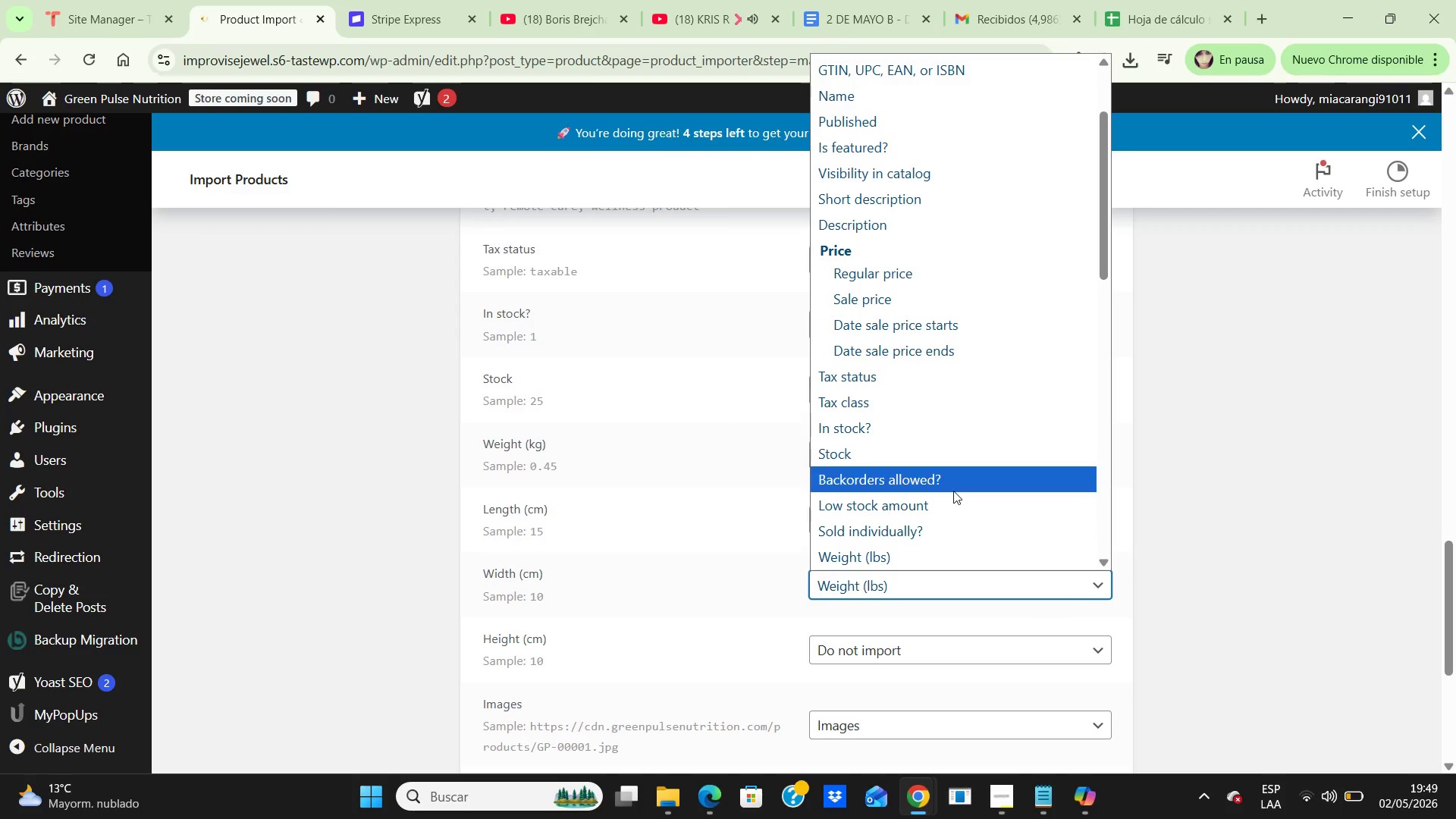 
scroll: coordinate [953, 499], scroll_direction: down, amount: 1.0
 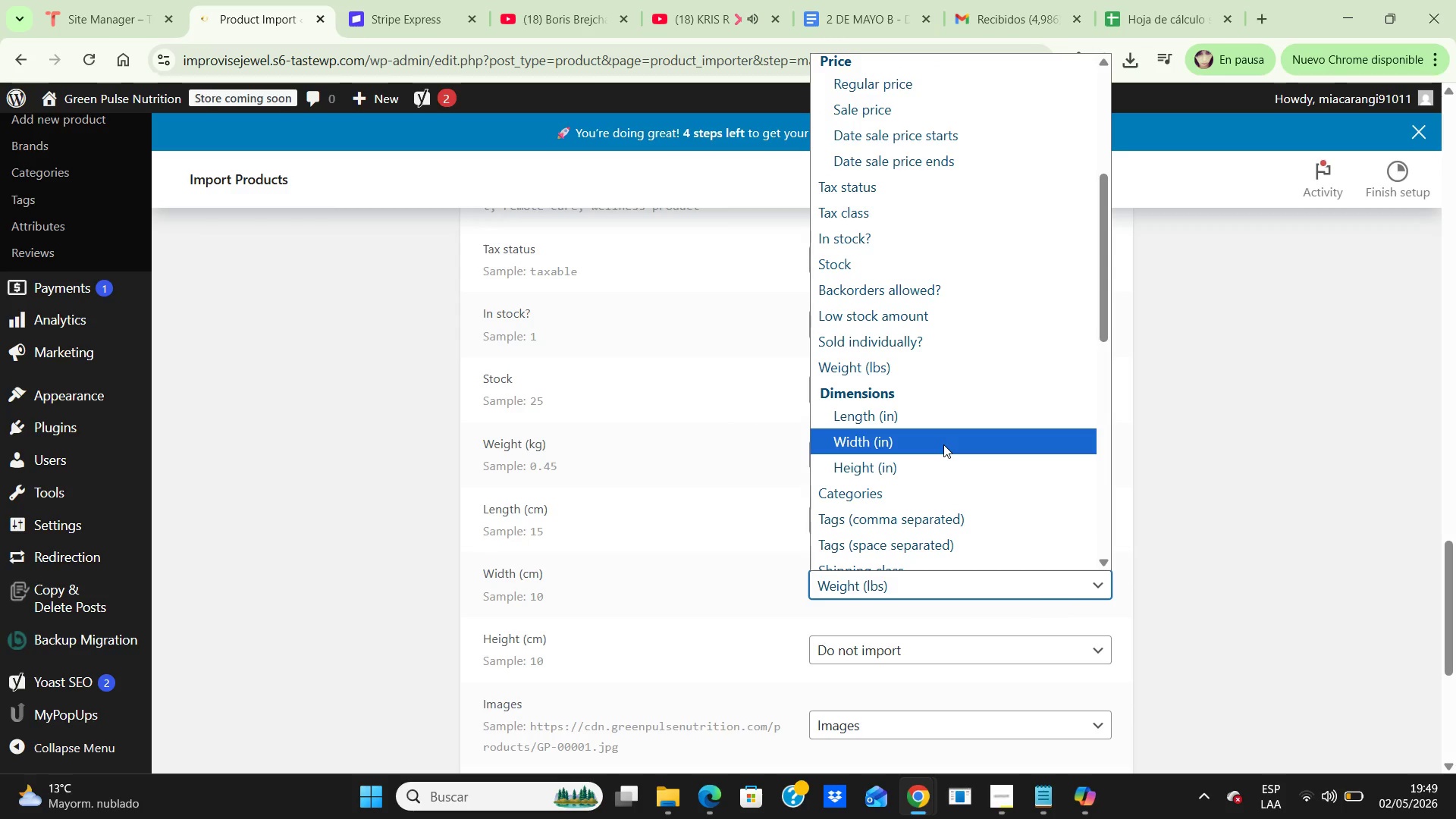 
left_click_drag(start_coordinate=[947, 446], to_coordinate=[952, 448])
 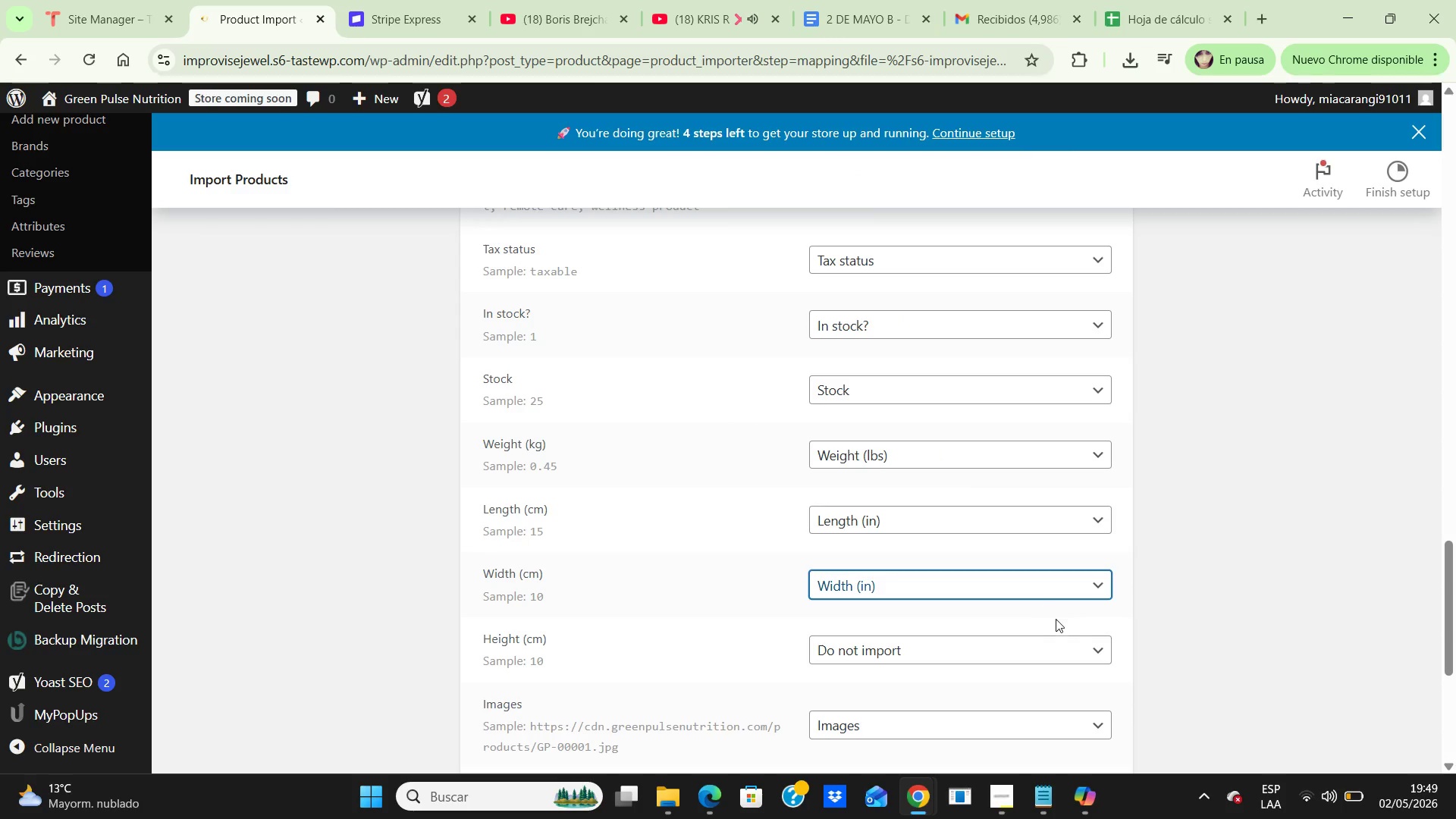 
mouse_move([1041, 626])
 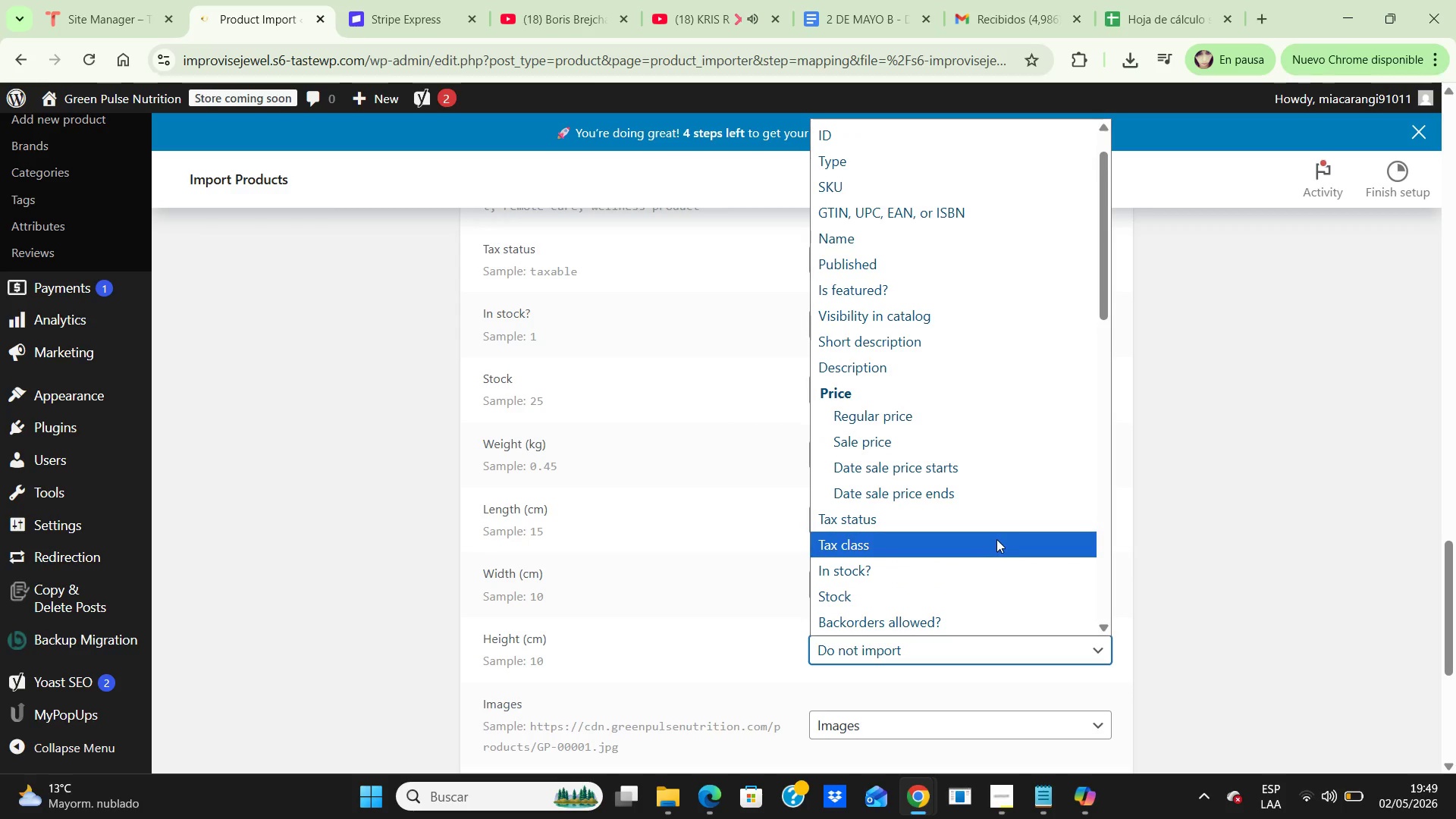 
scroll: coordinate [997, 540], scroll_direction: down, amount: 3.0
 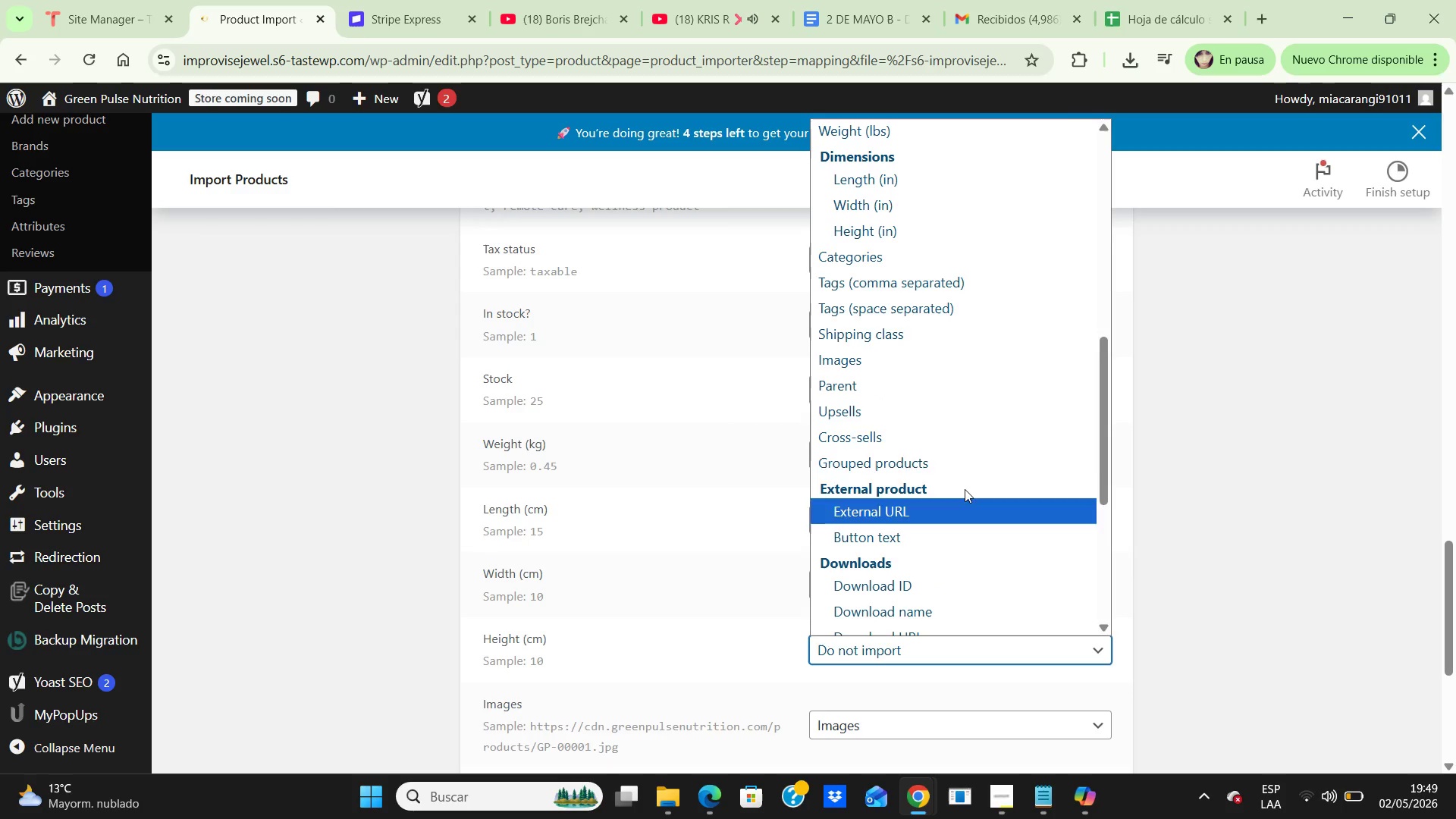 
left_click_drag(start_coordinate=[927, 238], to_coordinate=[929, 242])
 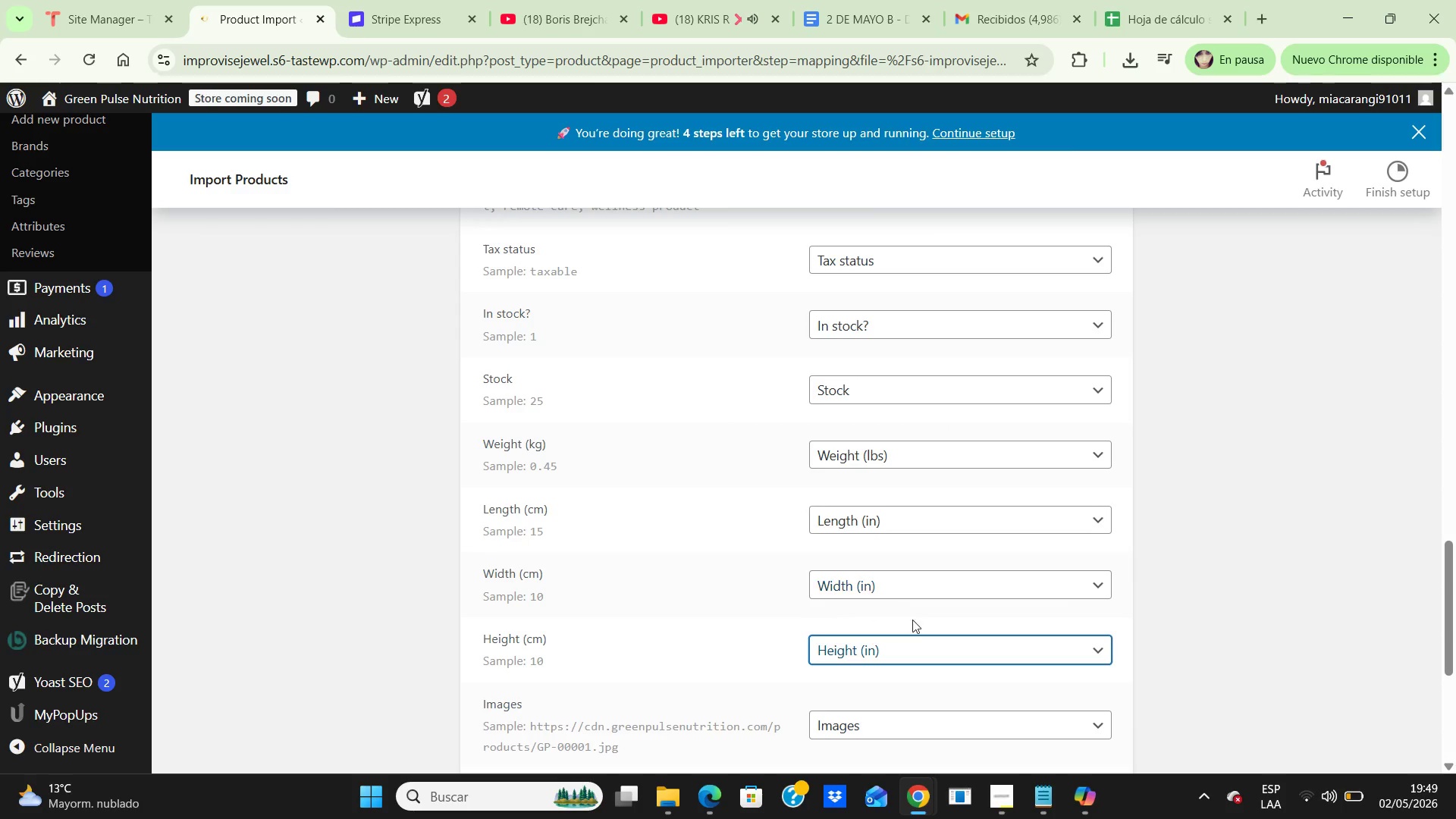 
scroll: coordinate [922, 629], scroll_direction: down, amount: 4.0
 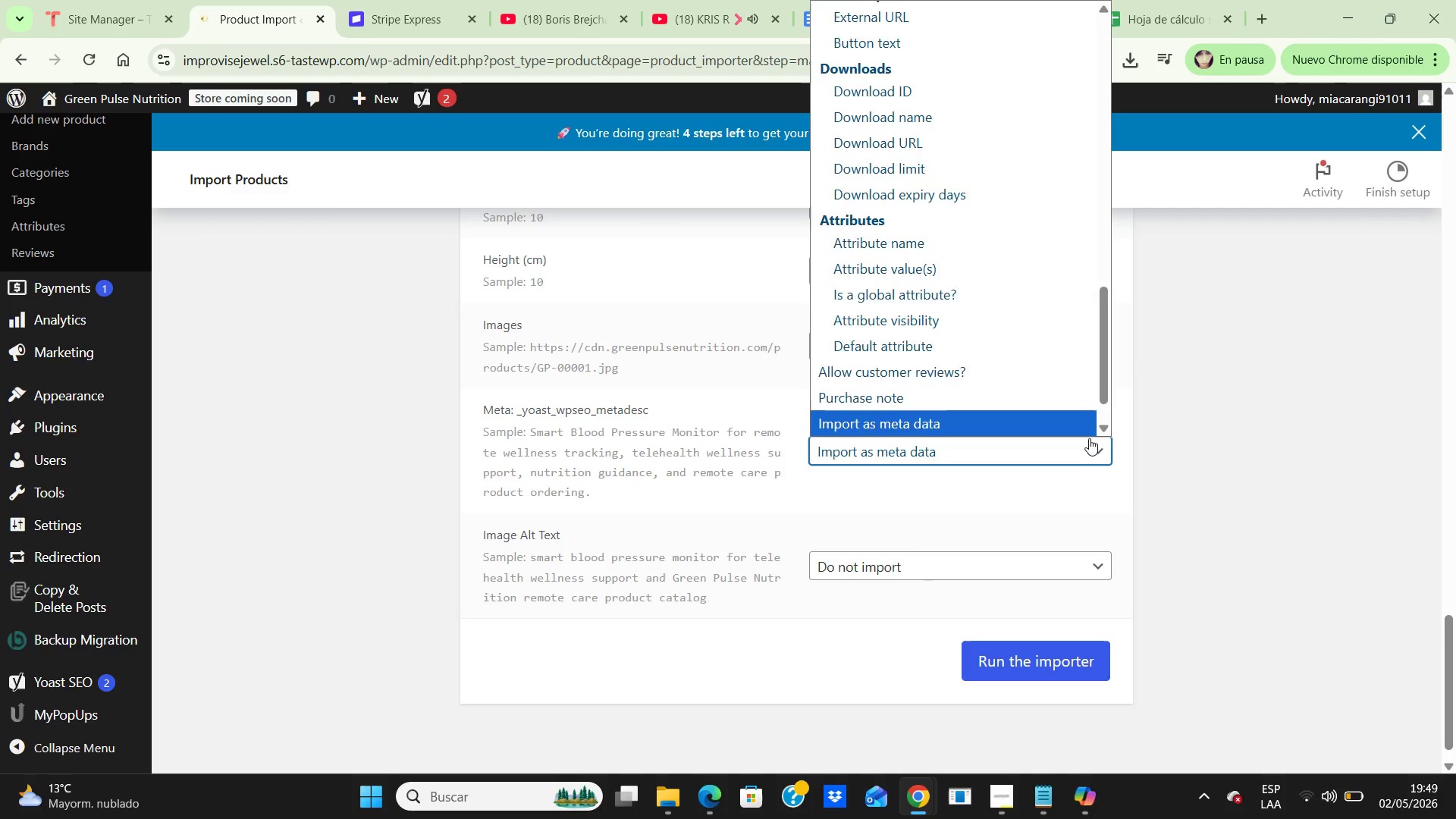 
wait(5.02)
 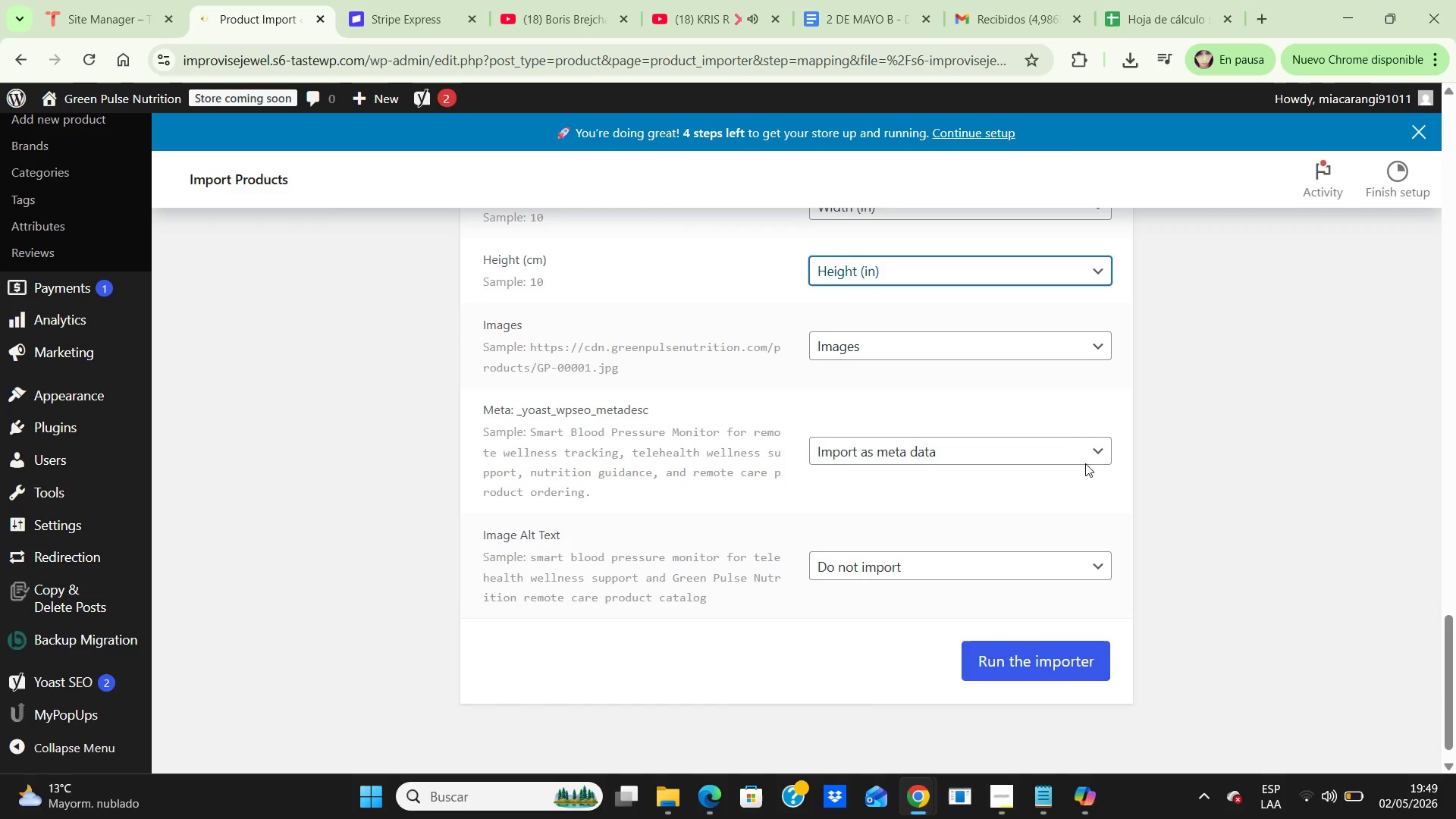 
left_click_drag(start_coordinate=[1103, 401], to_coordinate=[1130, 1])
 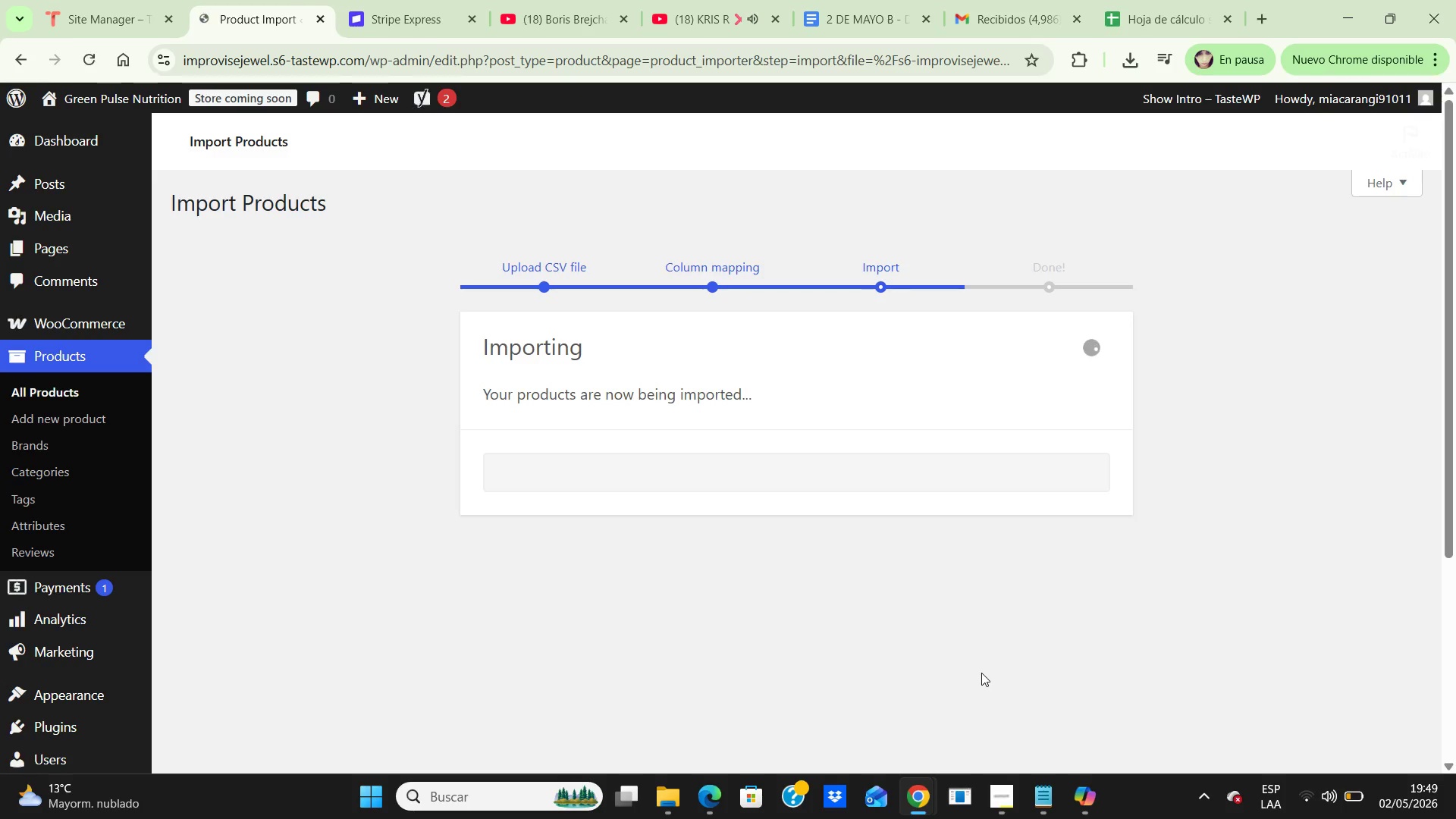 
wait(7.41)
 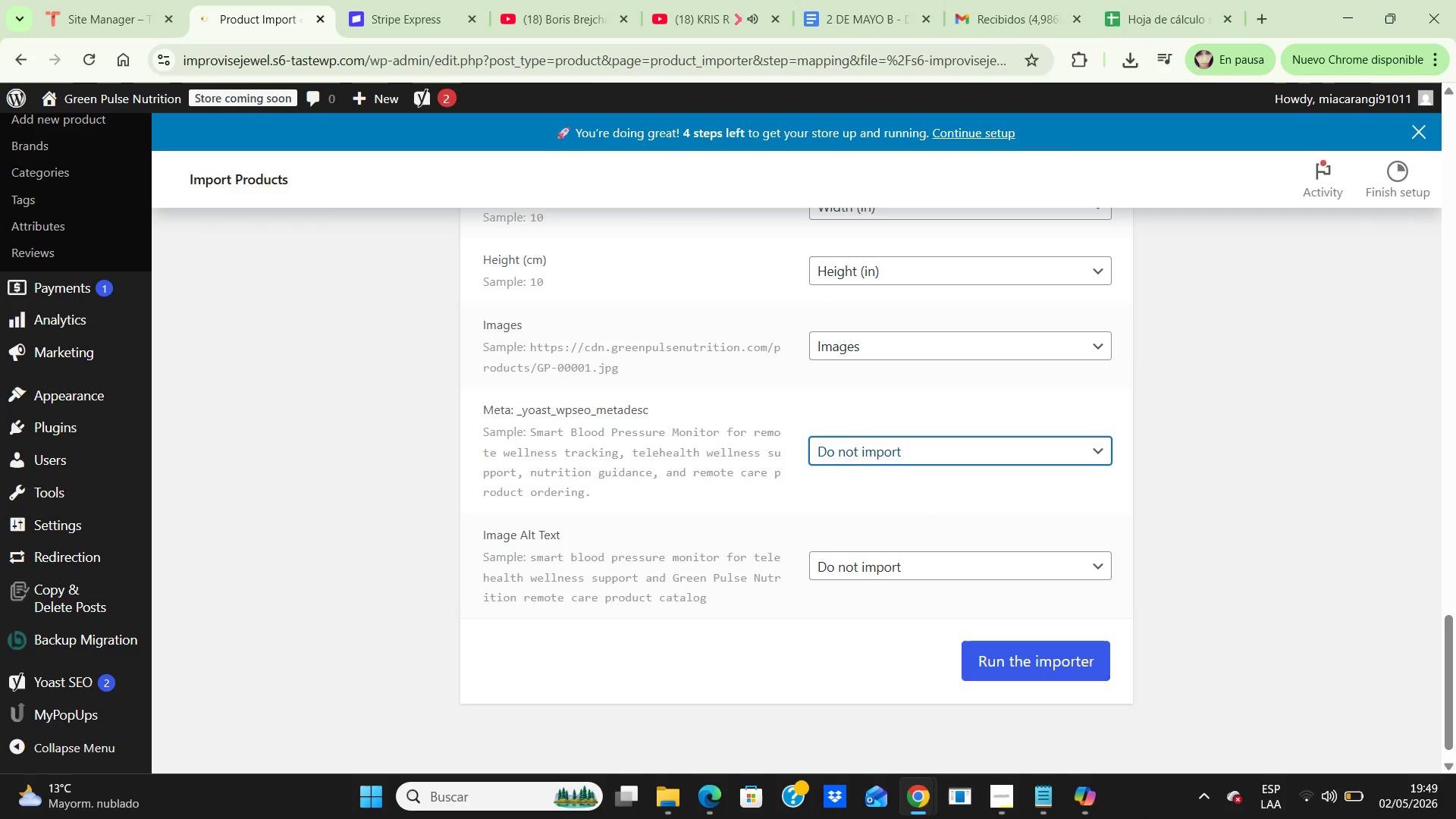 
scroll: coordinate [981, 582], scroll_direction: down, amount: 15.0
 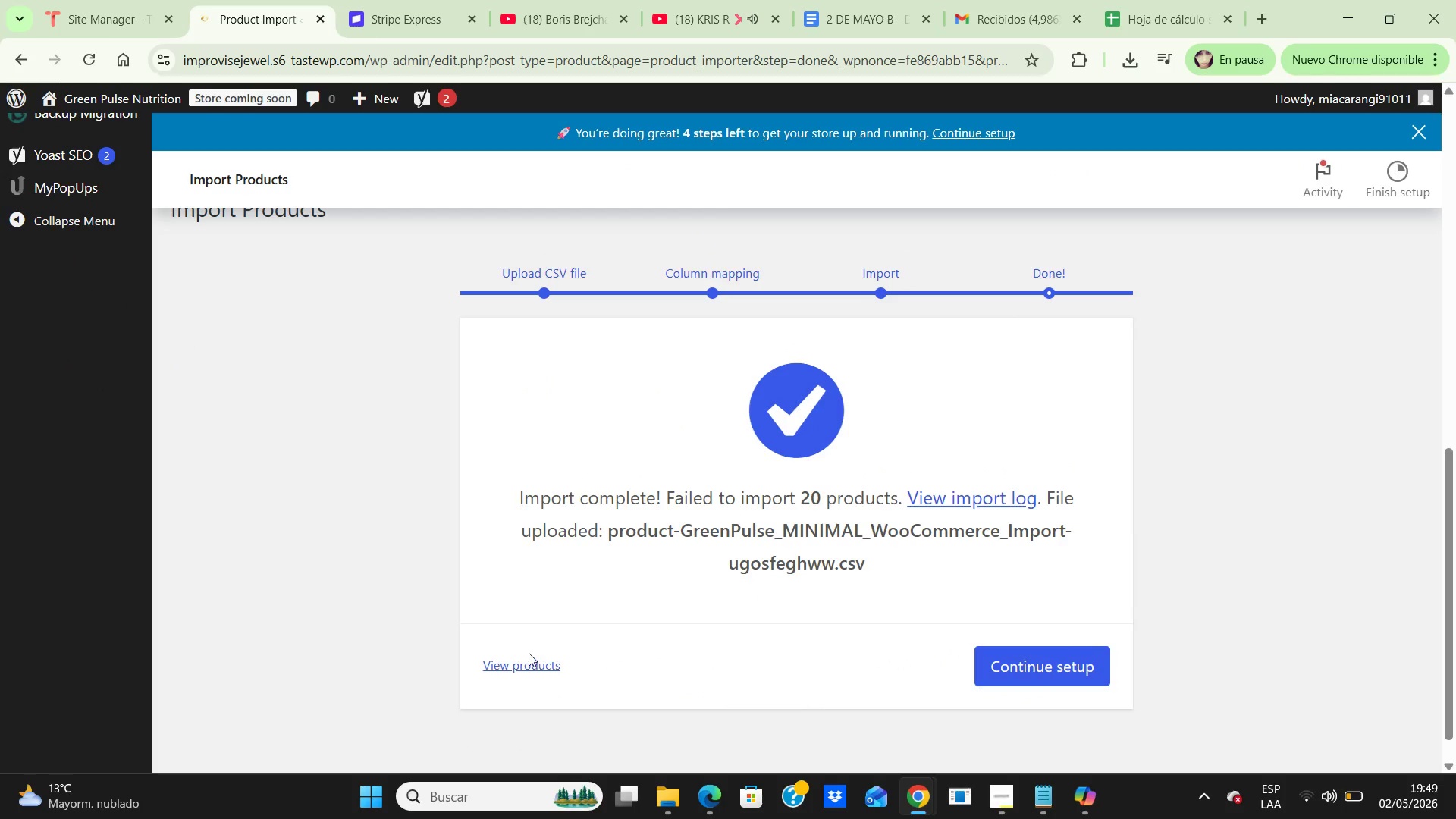 
left_click([528, 663])
 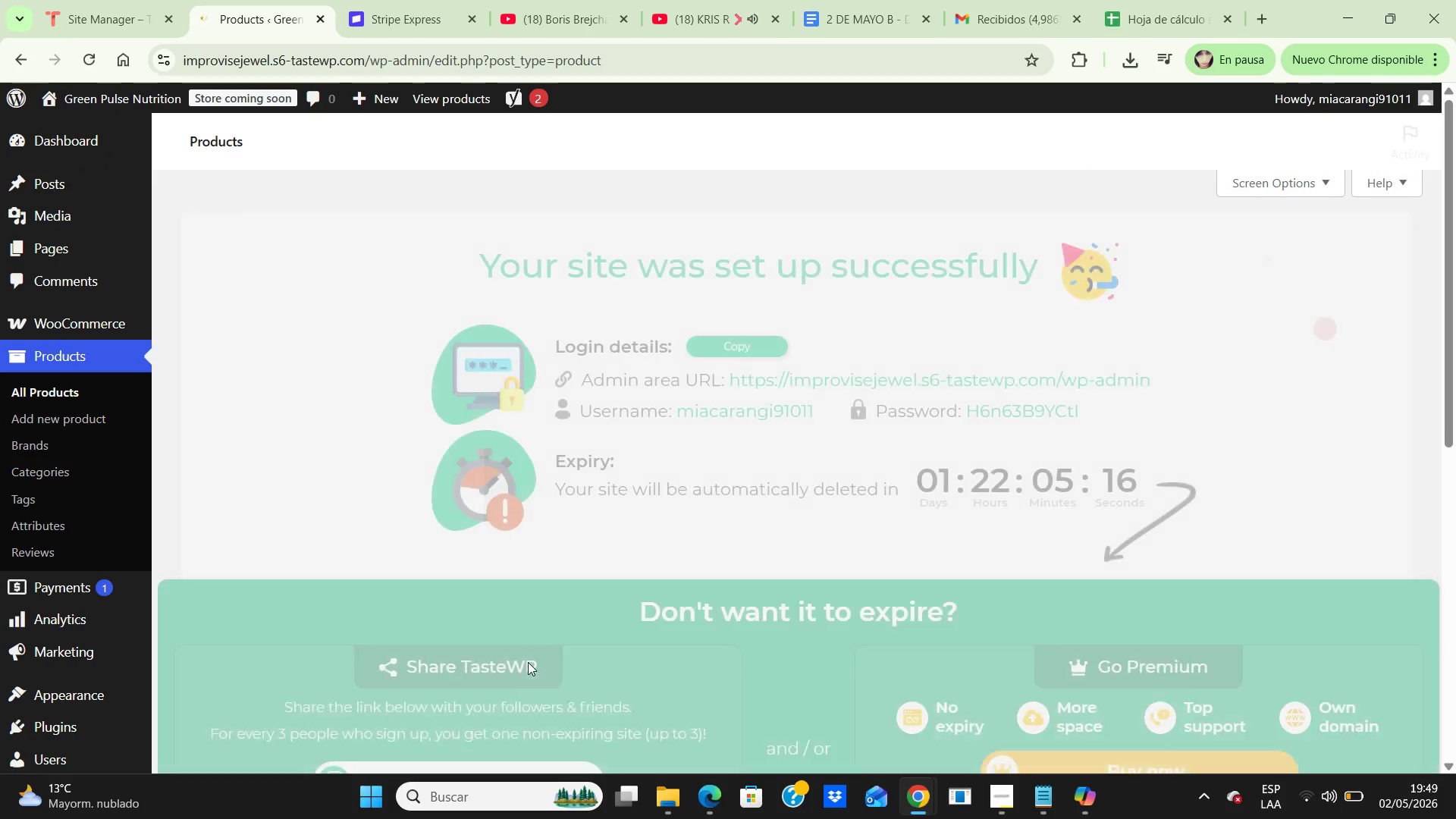 
scroll: coordinate [687, 513], scroll_direction: down, amount: 9.0
 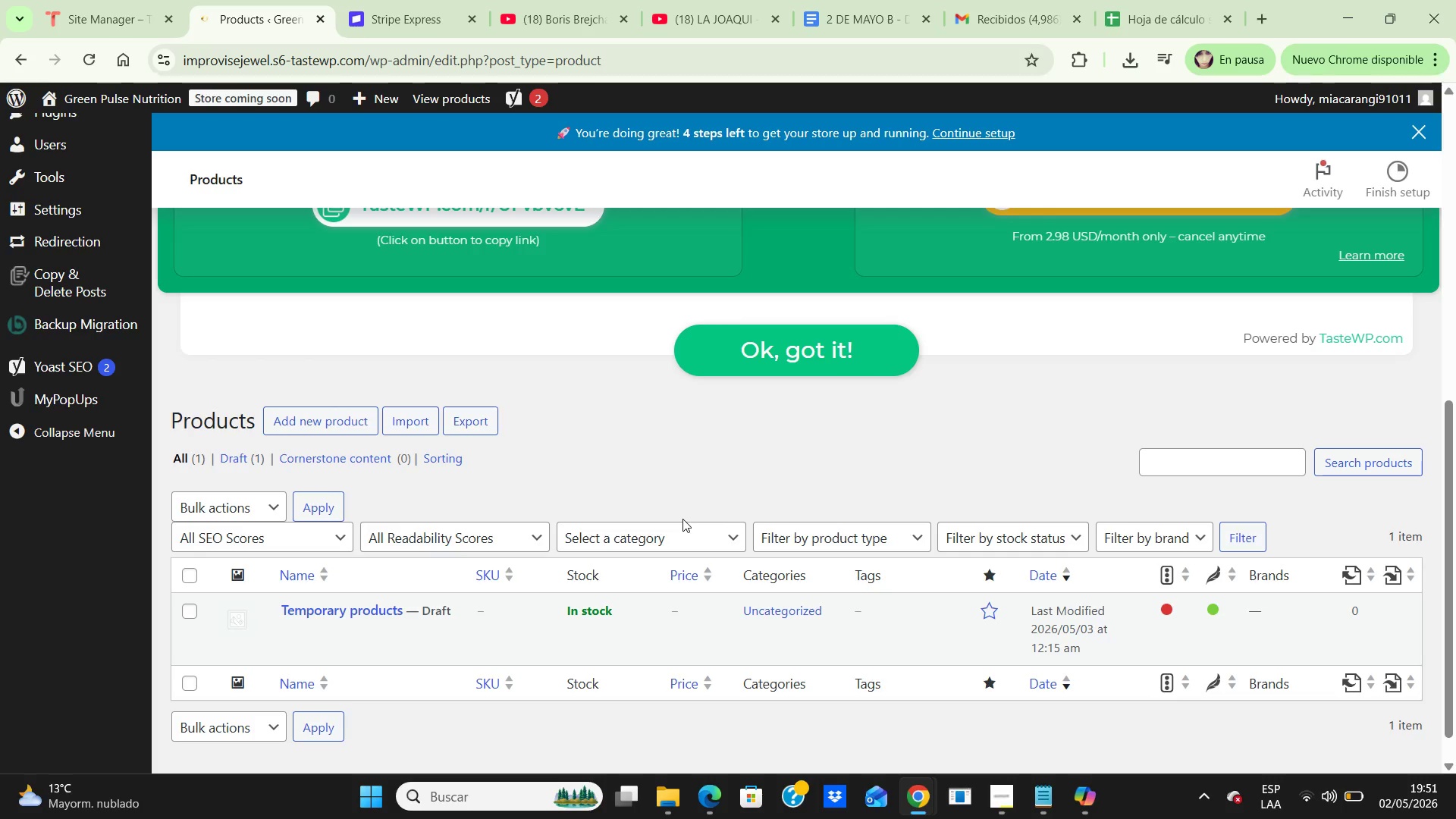 
wait(101.86)
 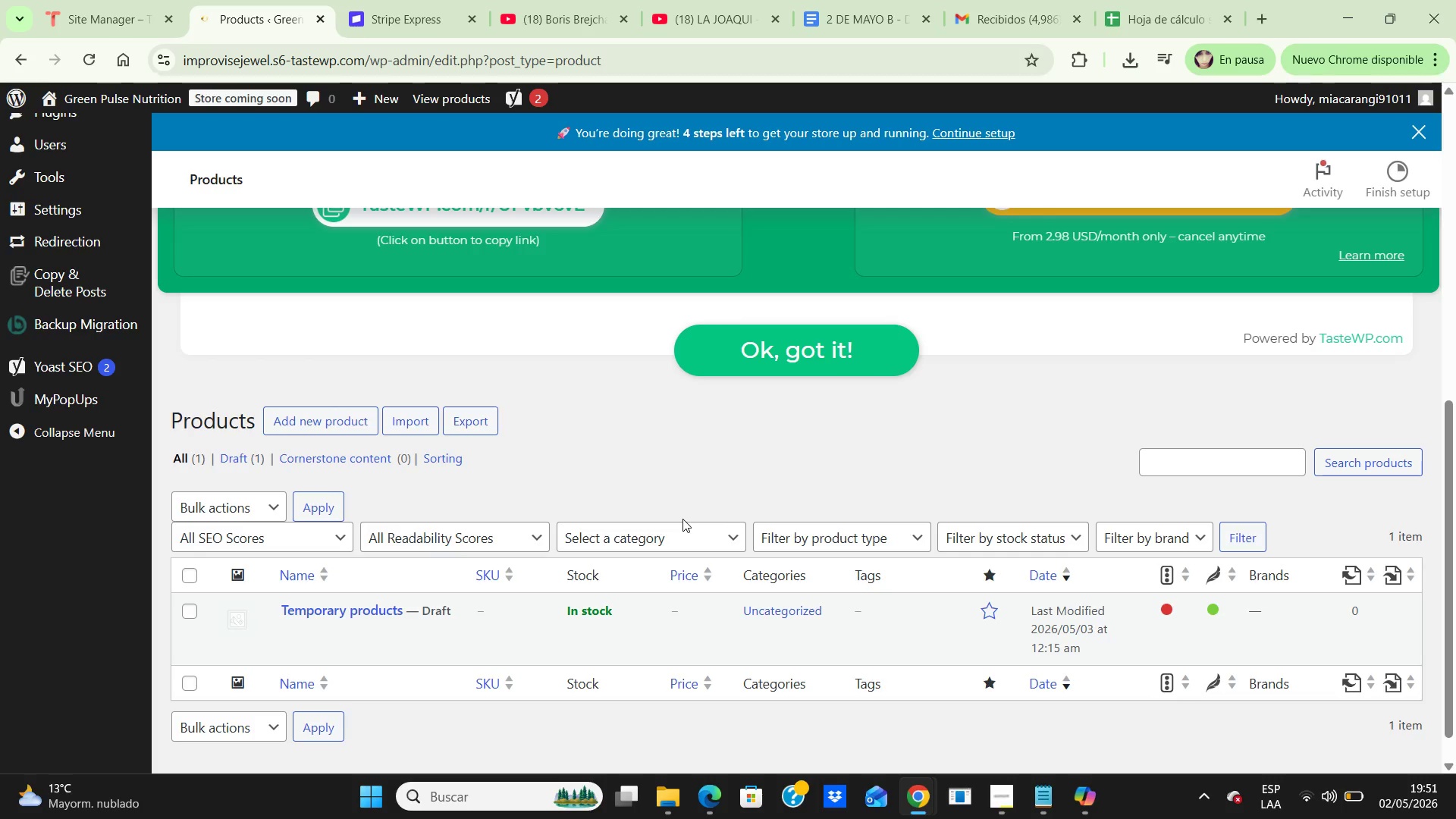 
left_click([72, 152])
 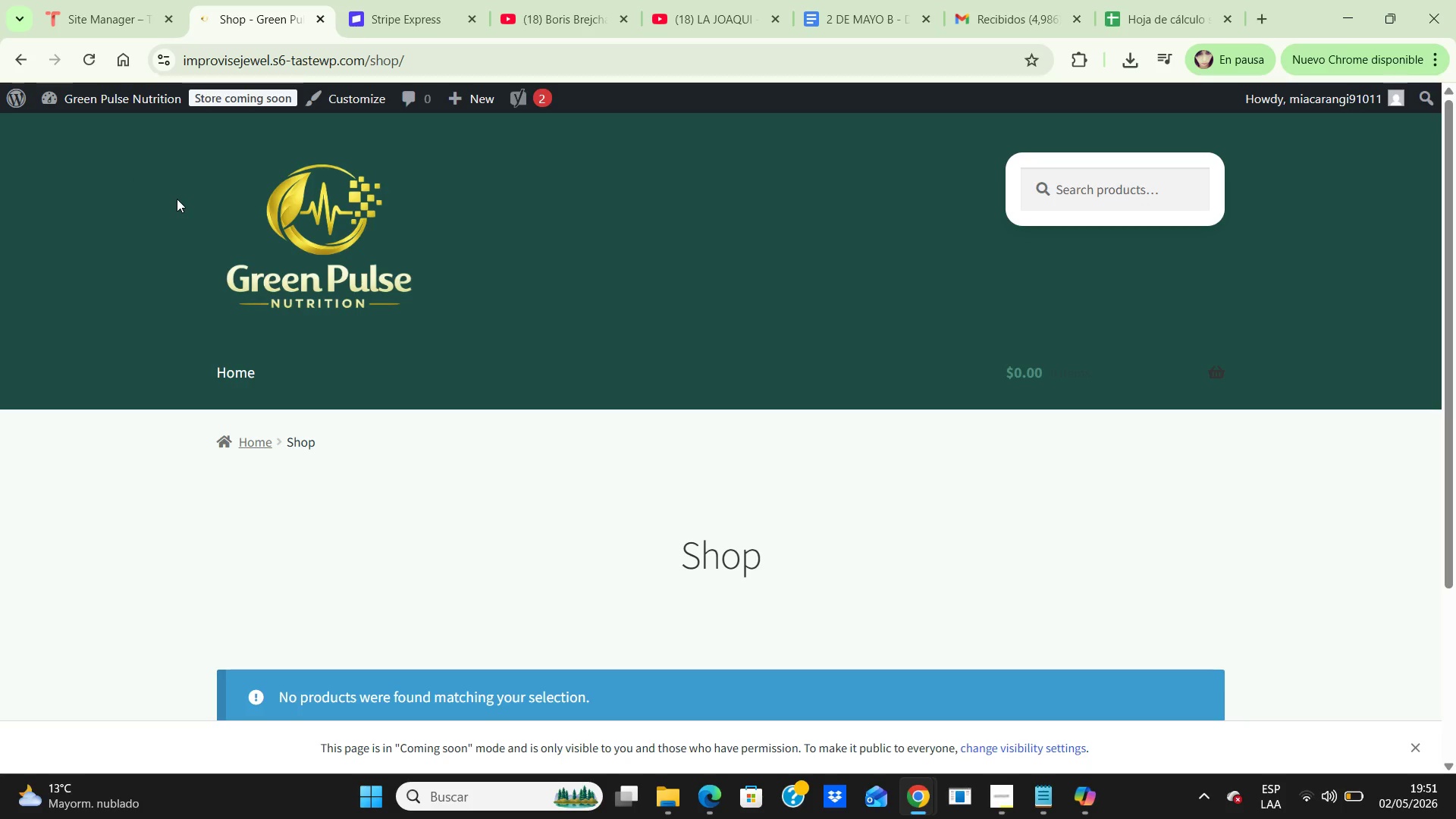 
wait(30.56)
 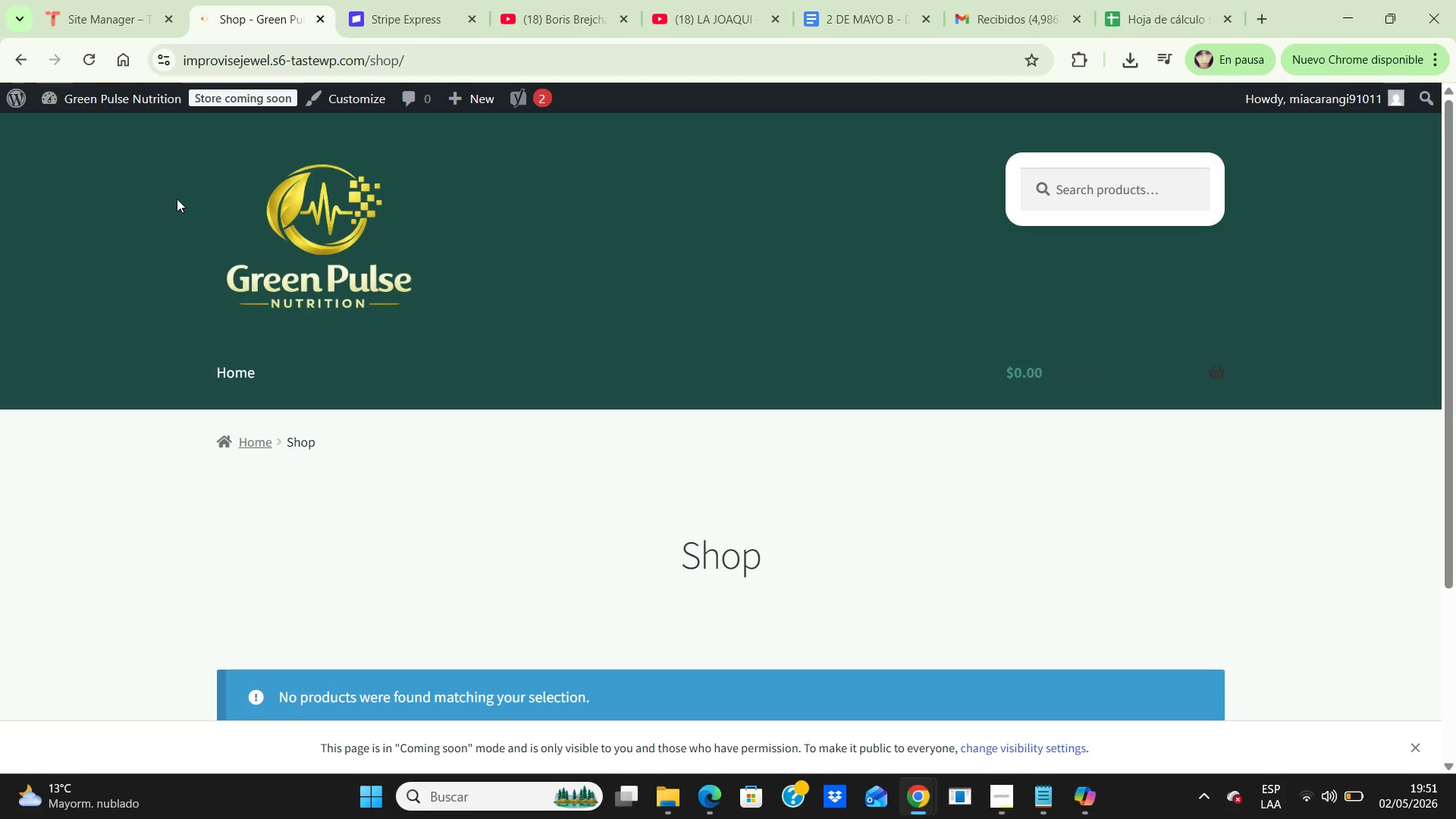 
left_click([9, 99])
 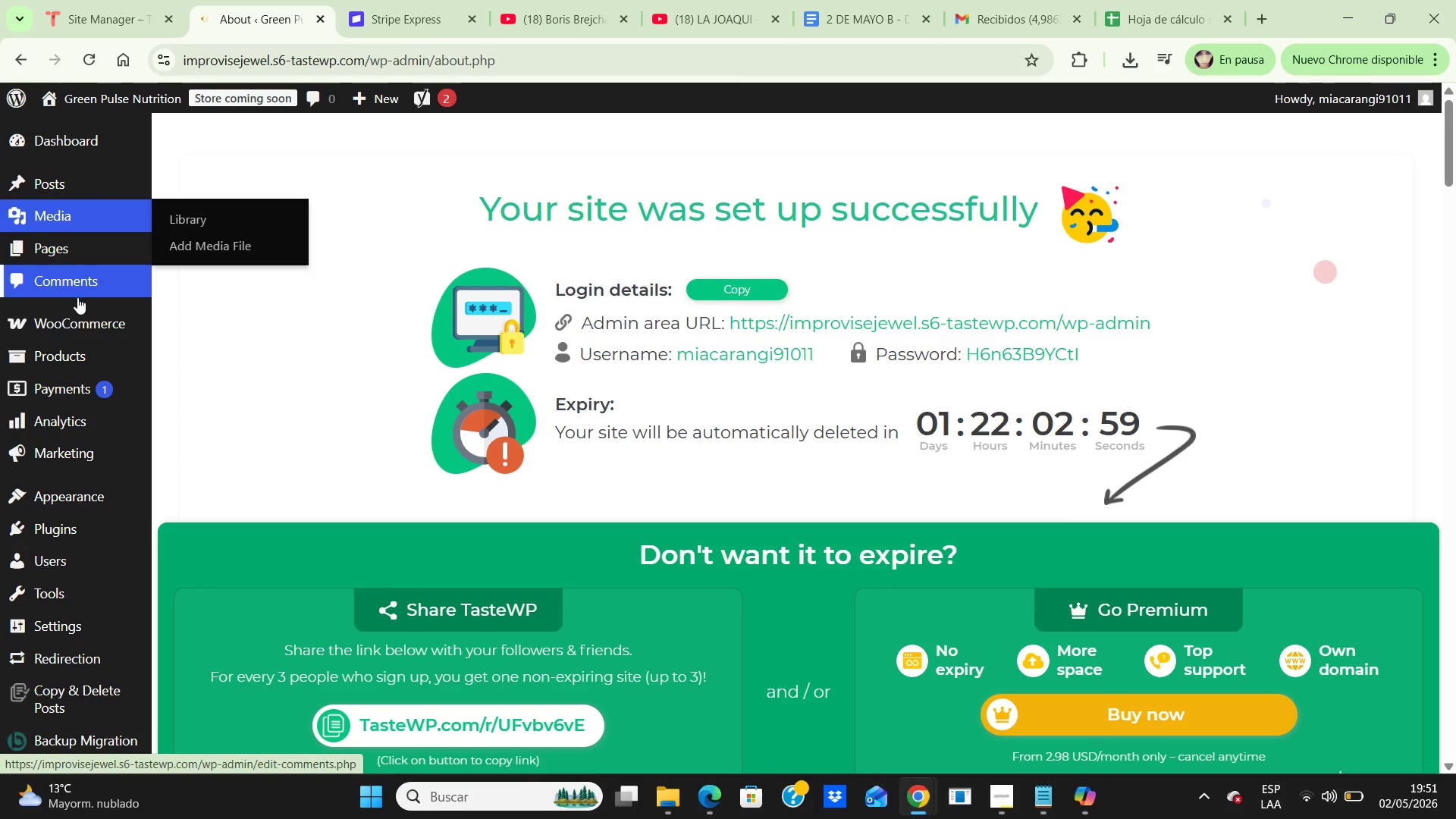 
wait(8.34)
 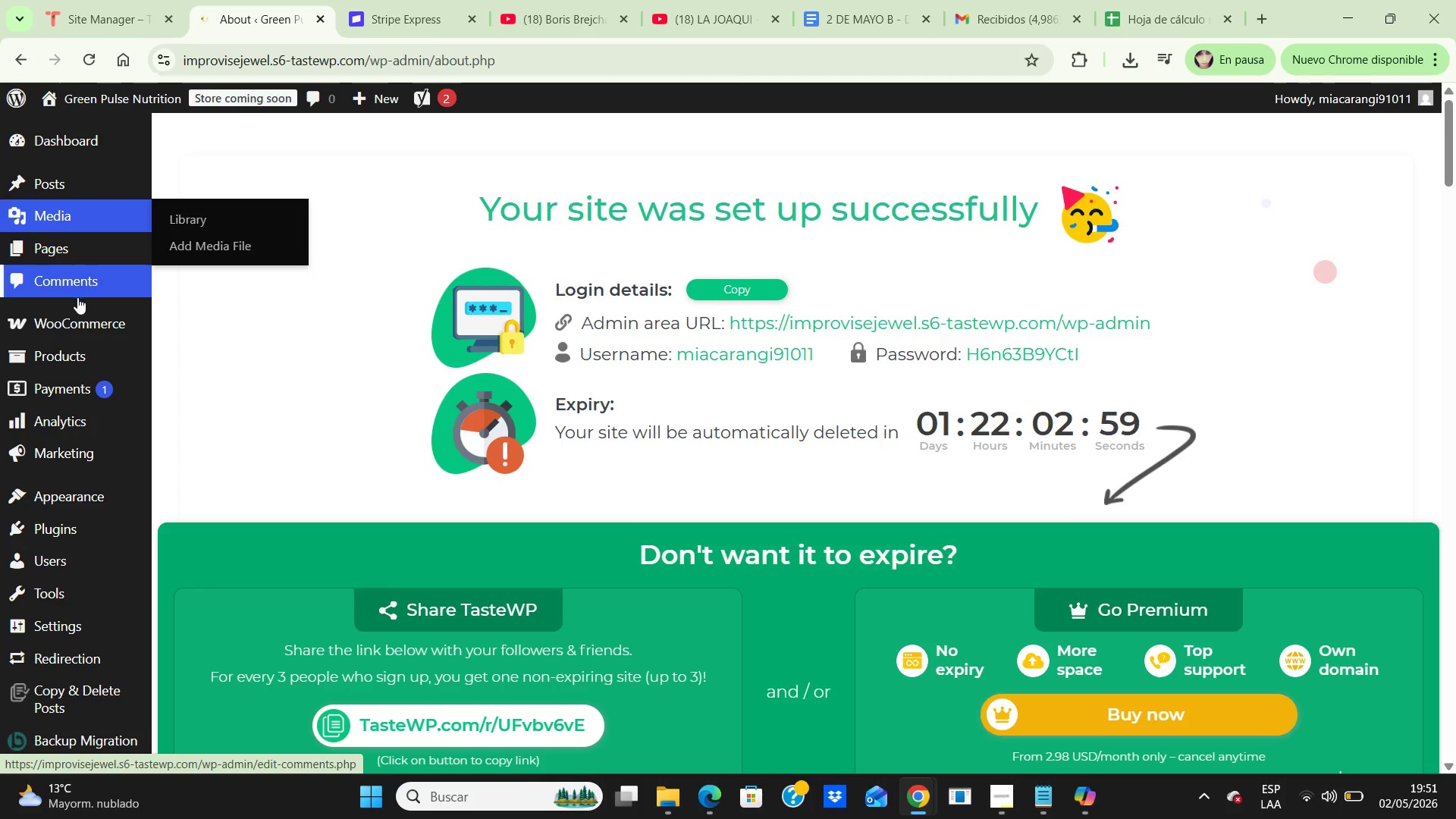 
left_click([180, 437])
 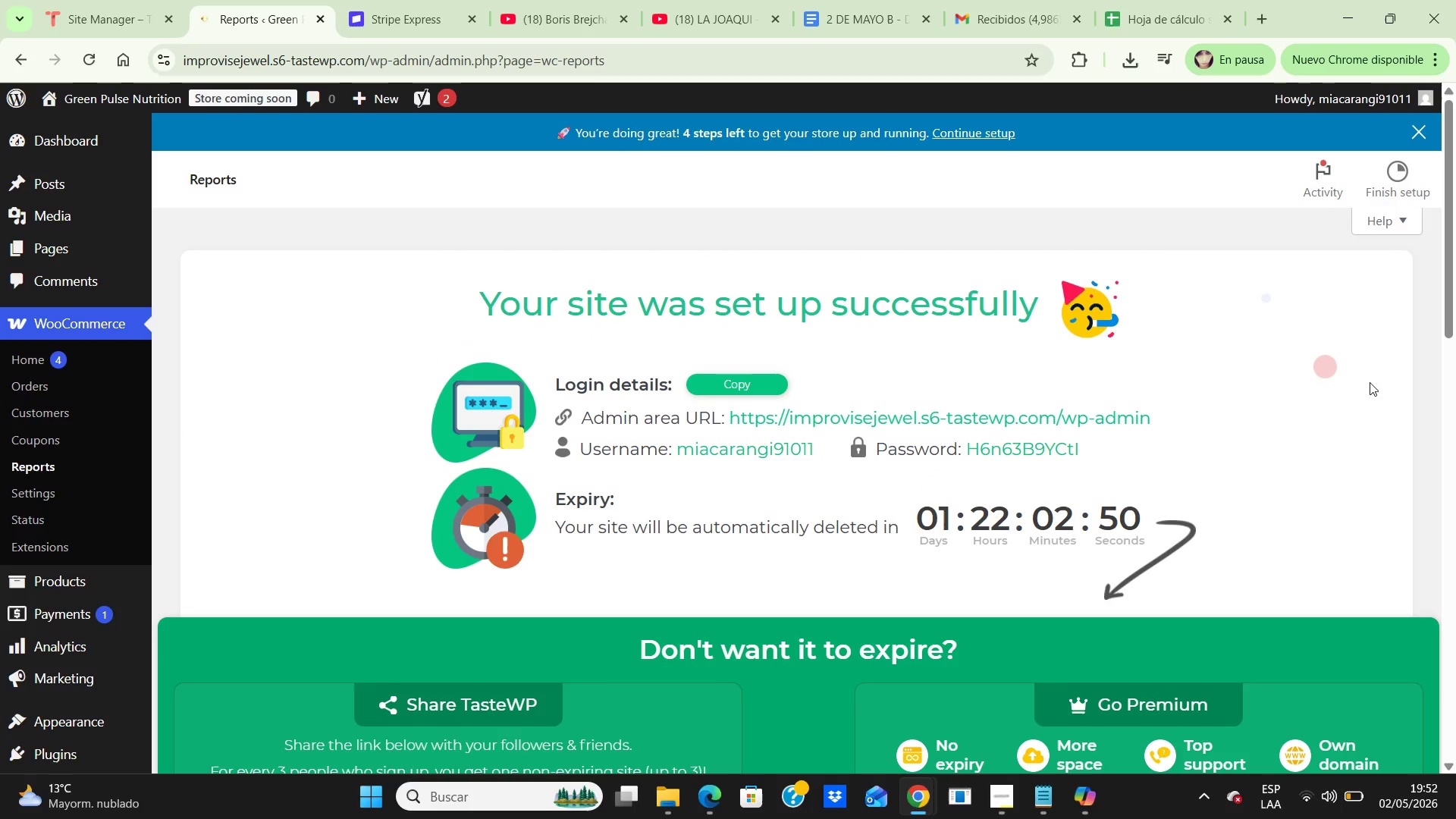 
wait(5.23)
 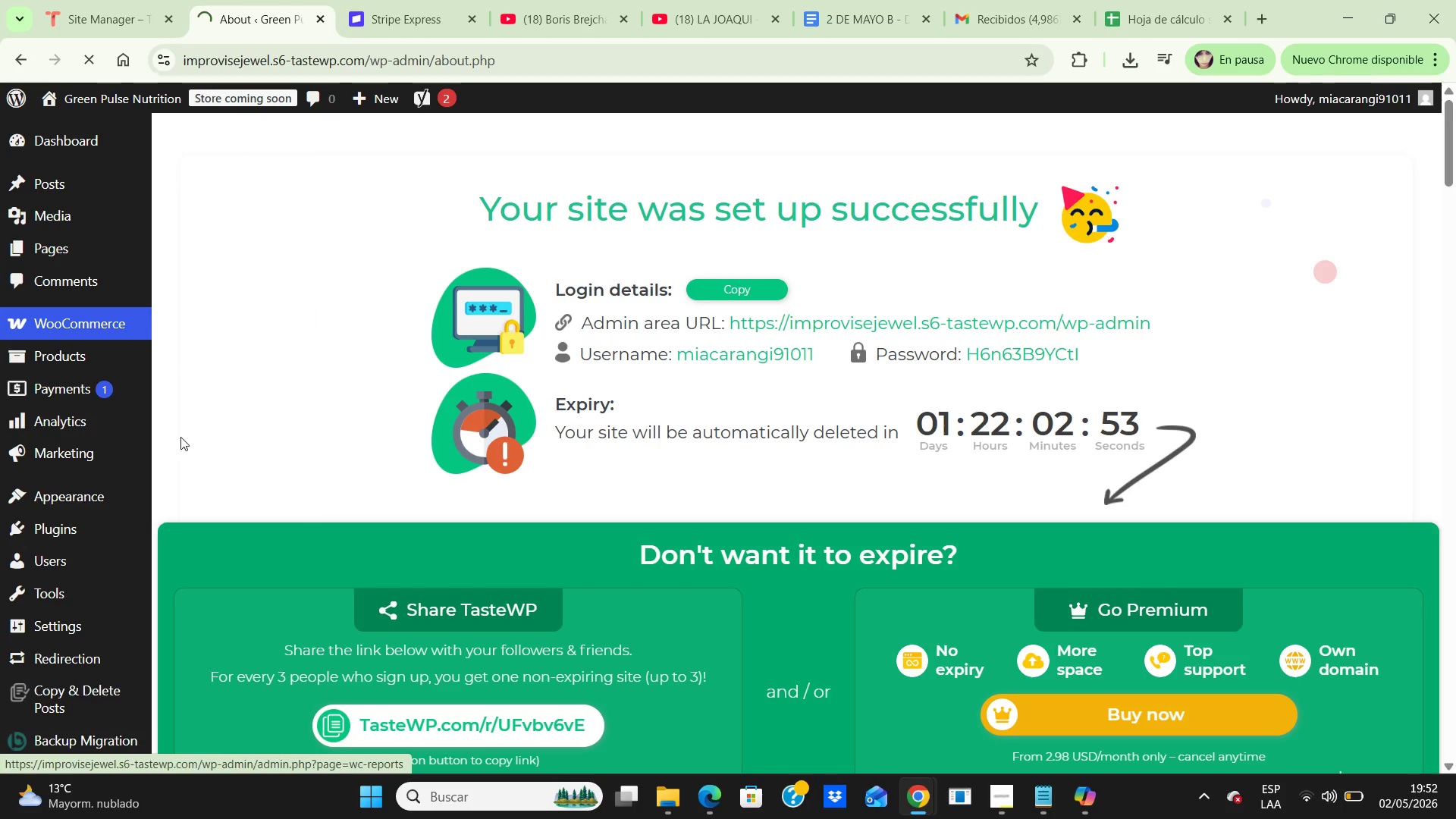 
left_click_drag(start_coordinate=[1450, 291], to_coordinate=[1439, 571])
 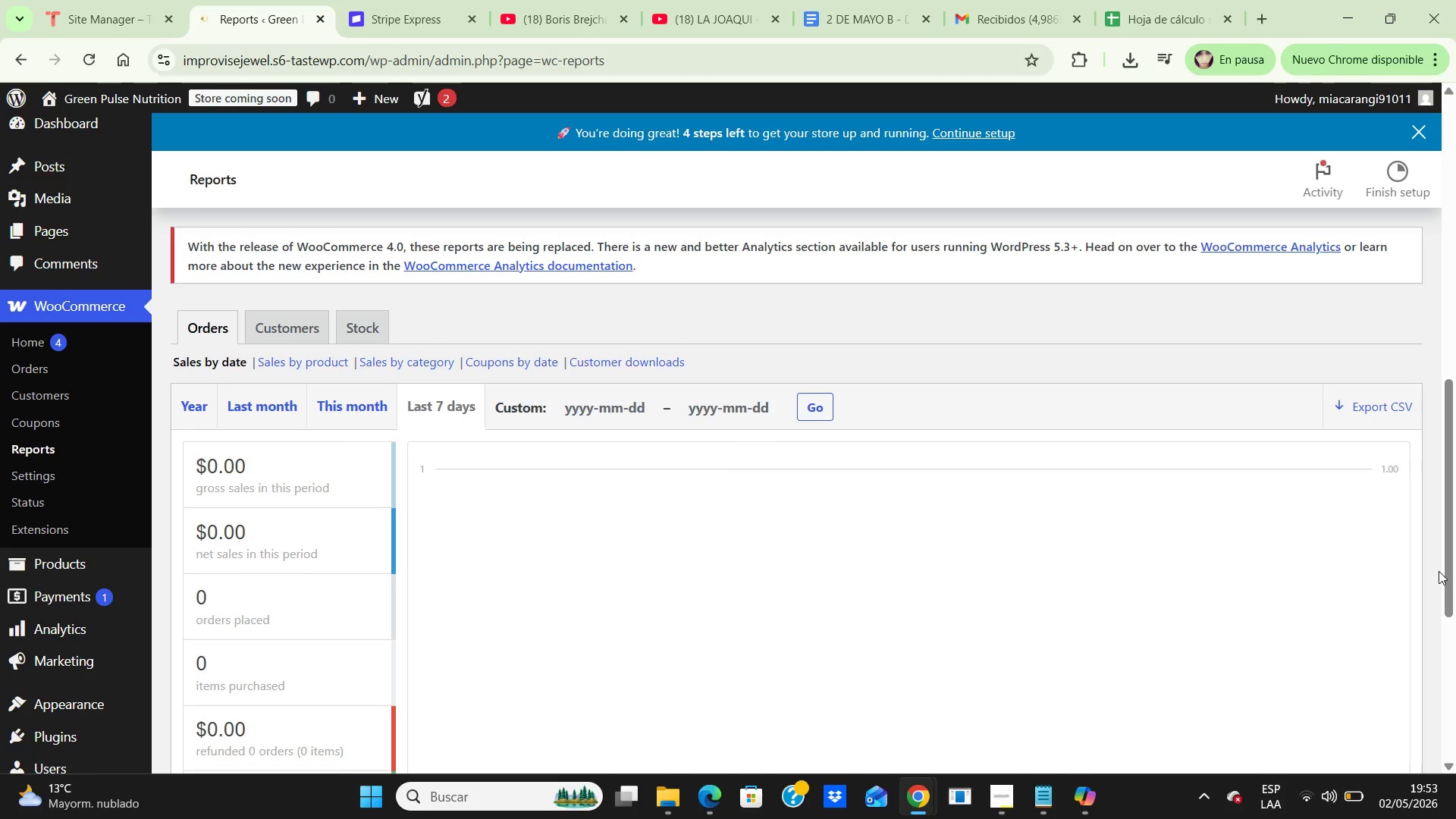 
wait(54.47)
 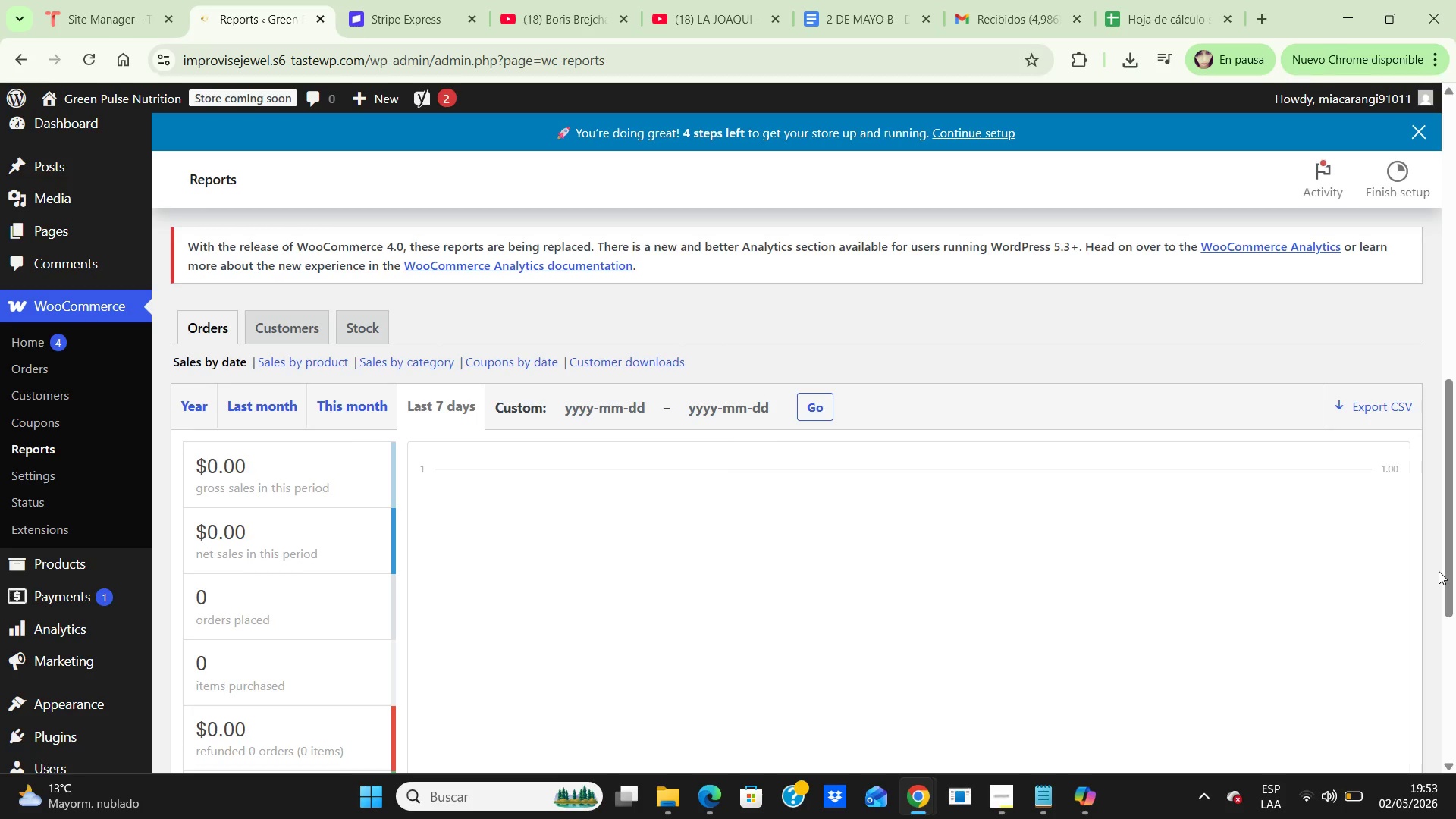 
left_click([83, 17])
 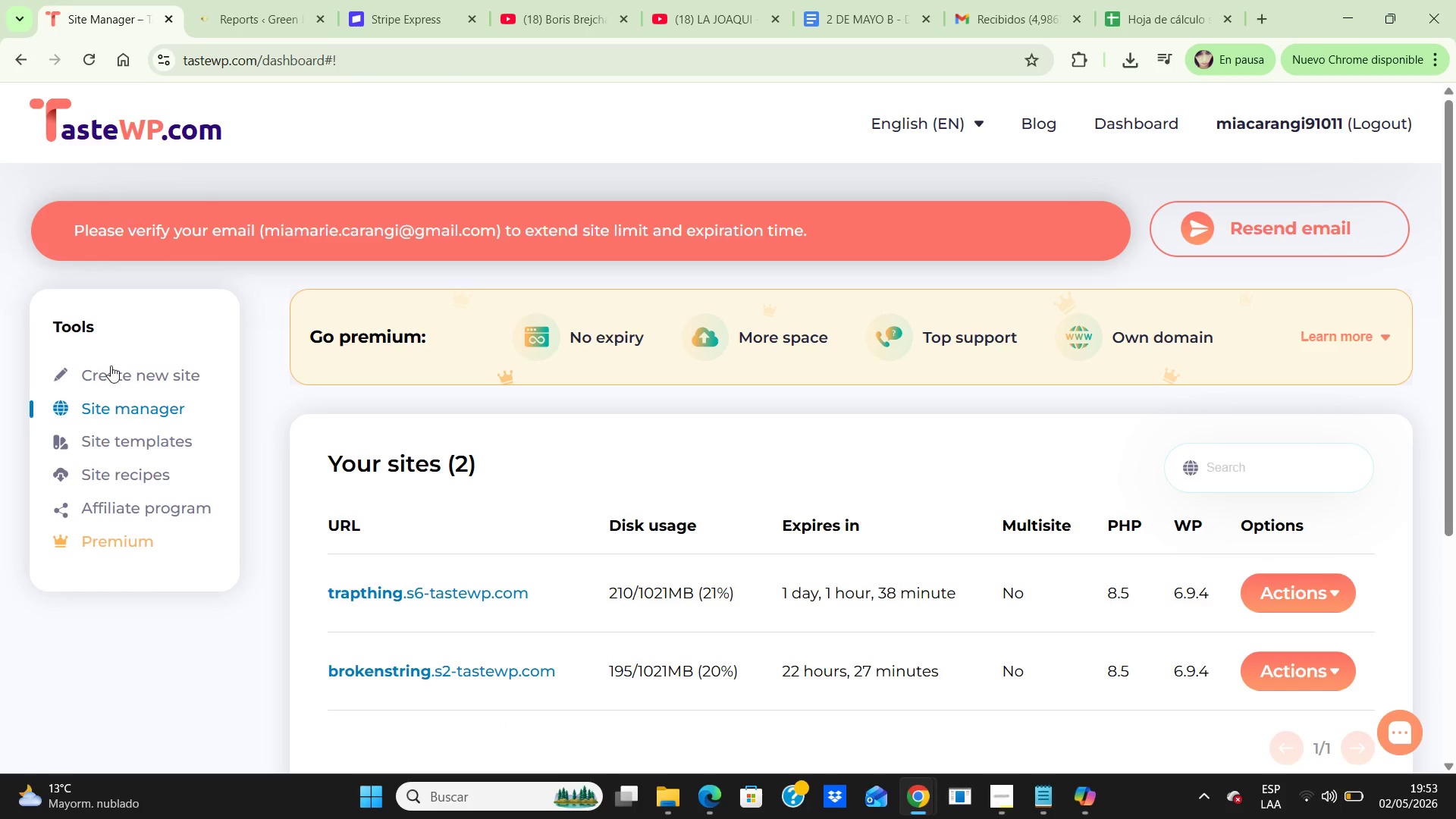 
left_click([105, 376])
 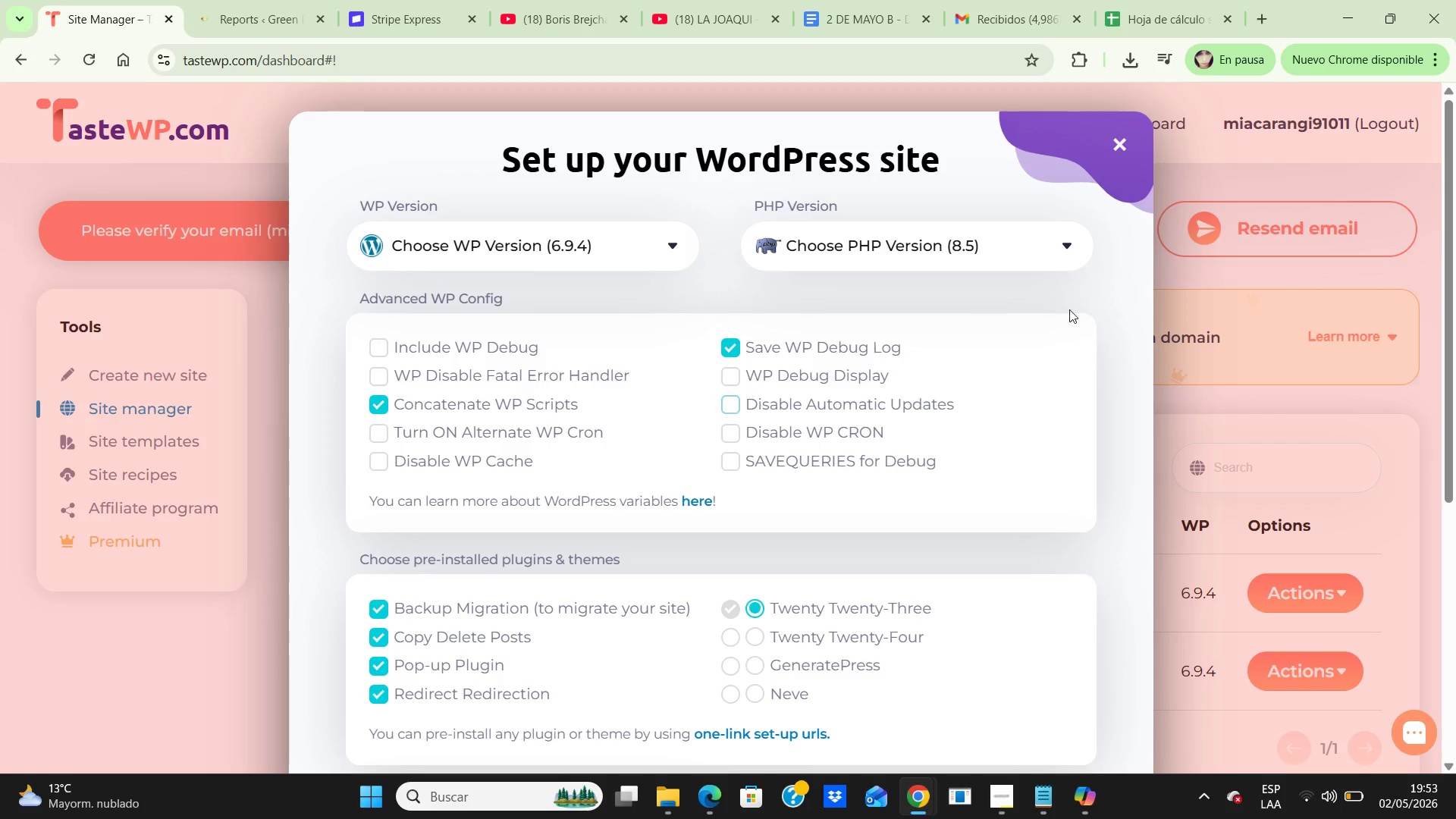 
left_click([1113, 315])
 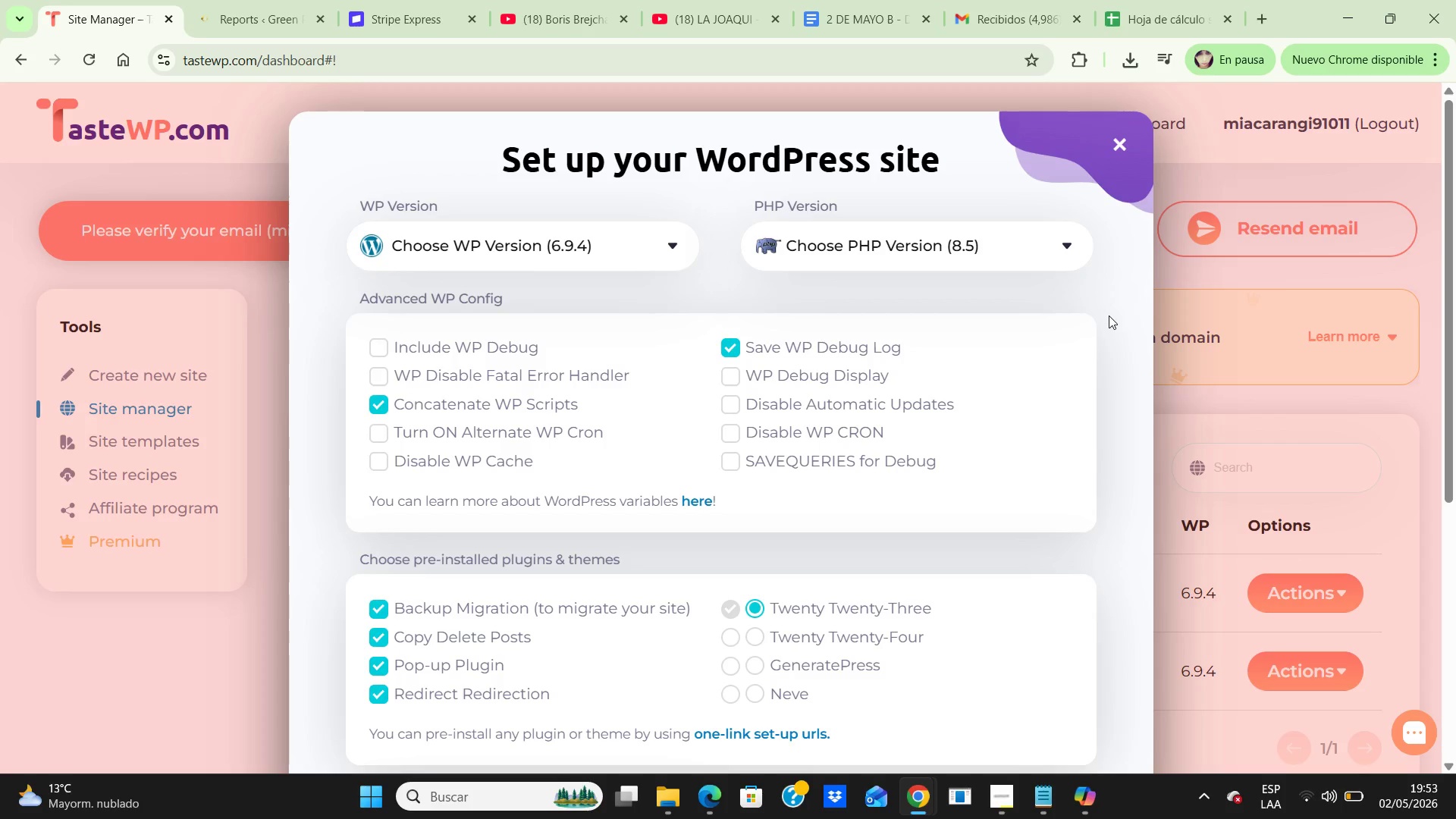 
hold_key(key=ArrowDown, duration=0.88)
 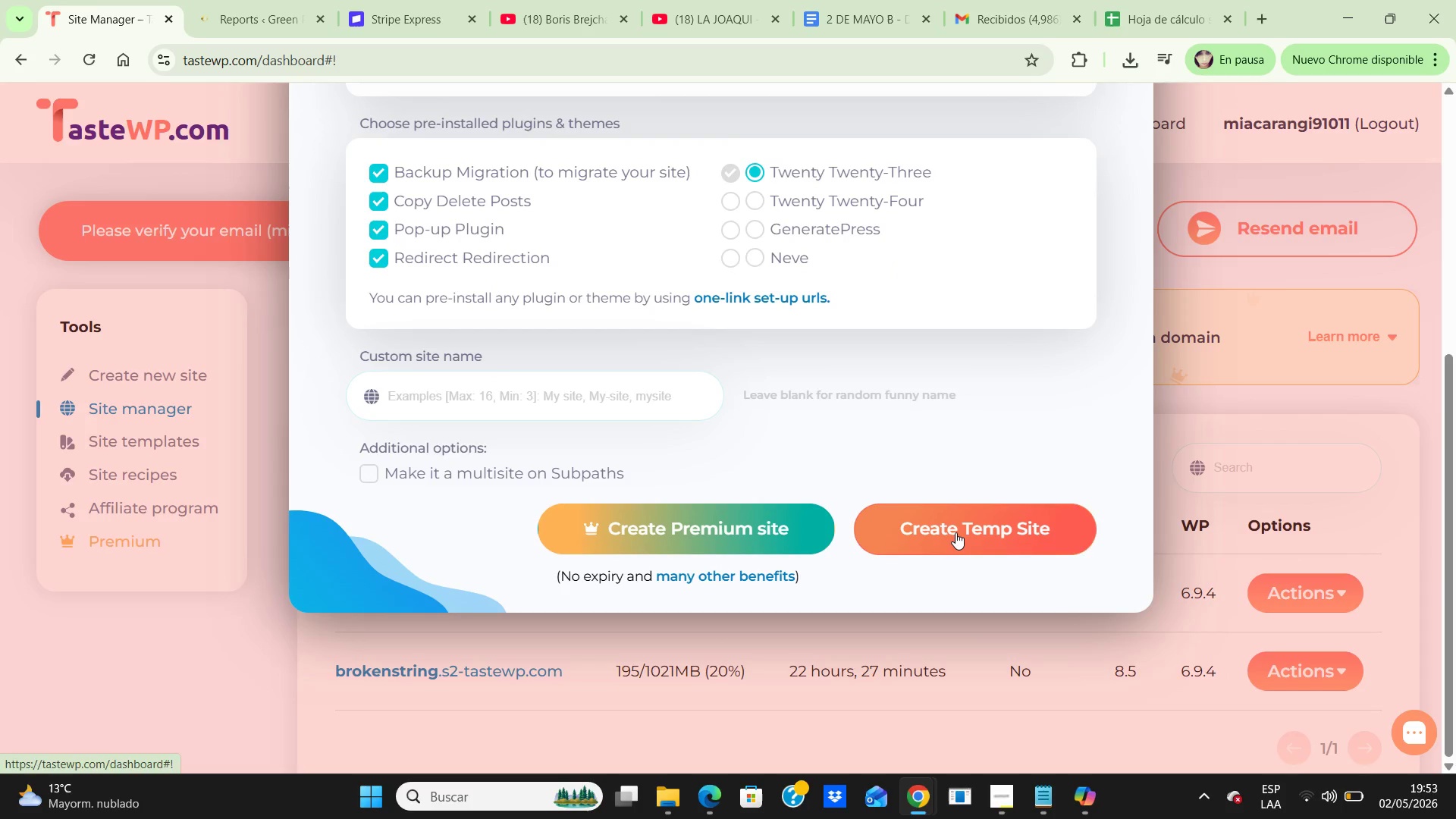 
left_click([956, 532])
 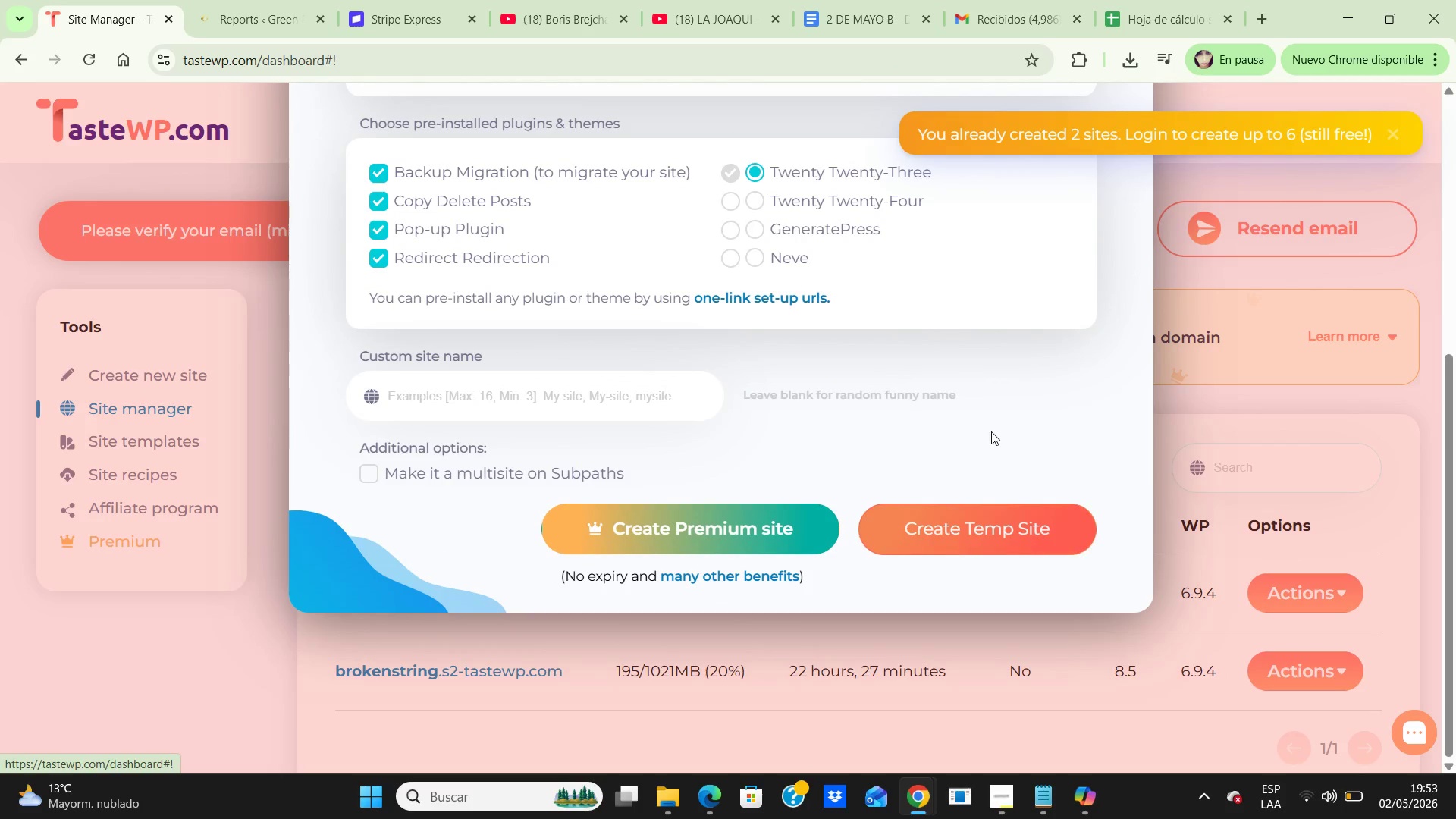 
mouse_move([604, 163])
 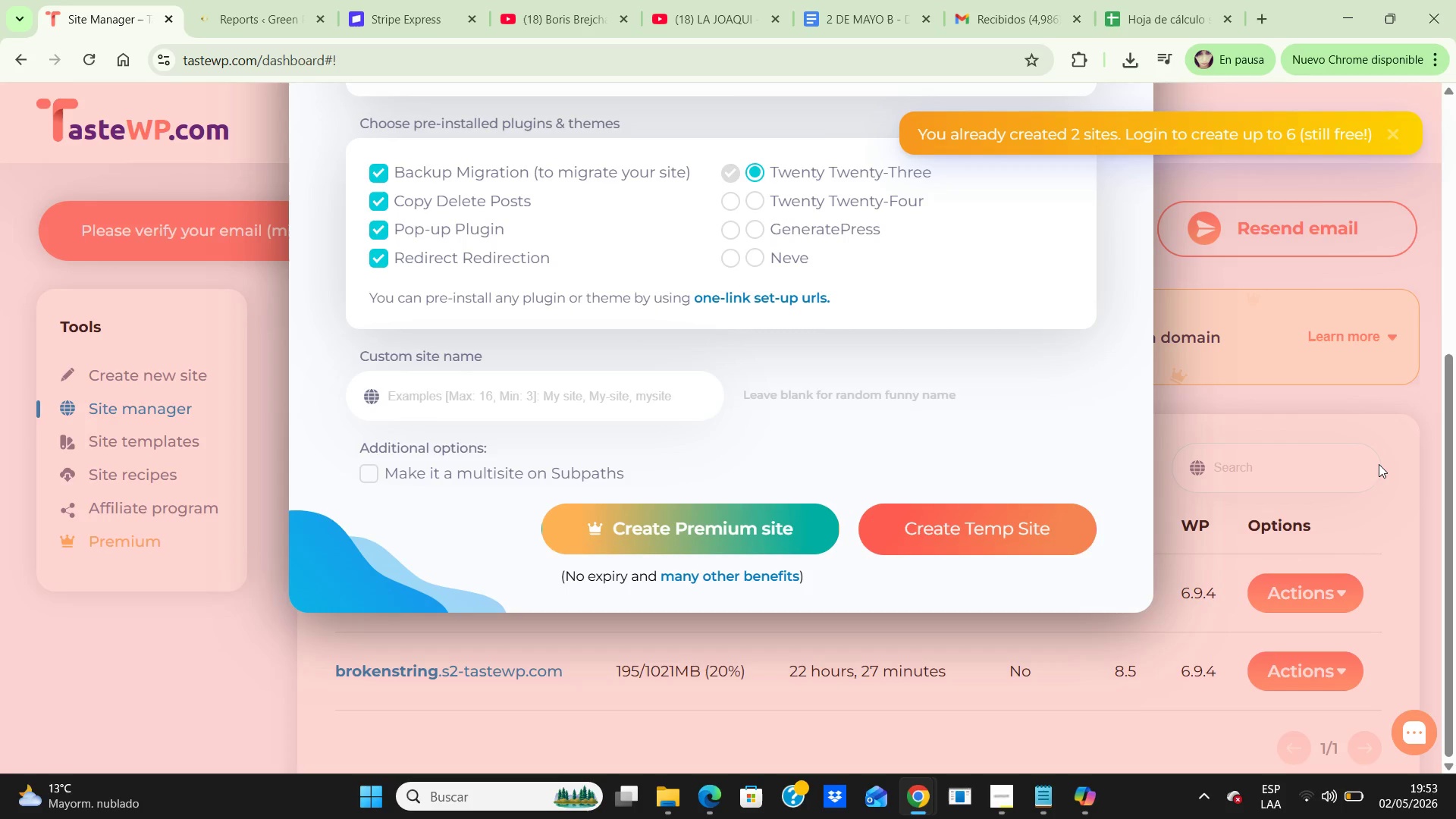 
left_click([1379, 464])
 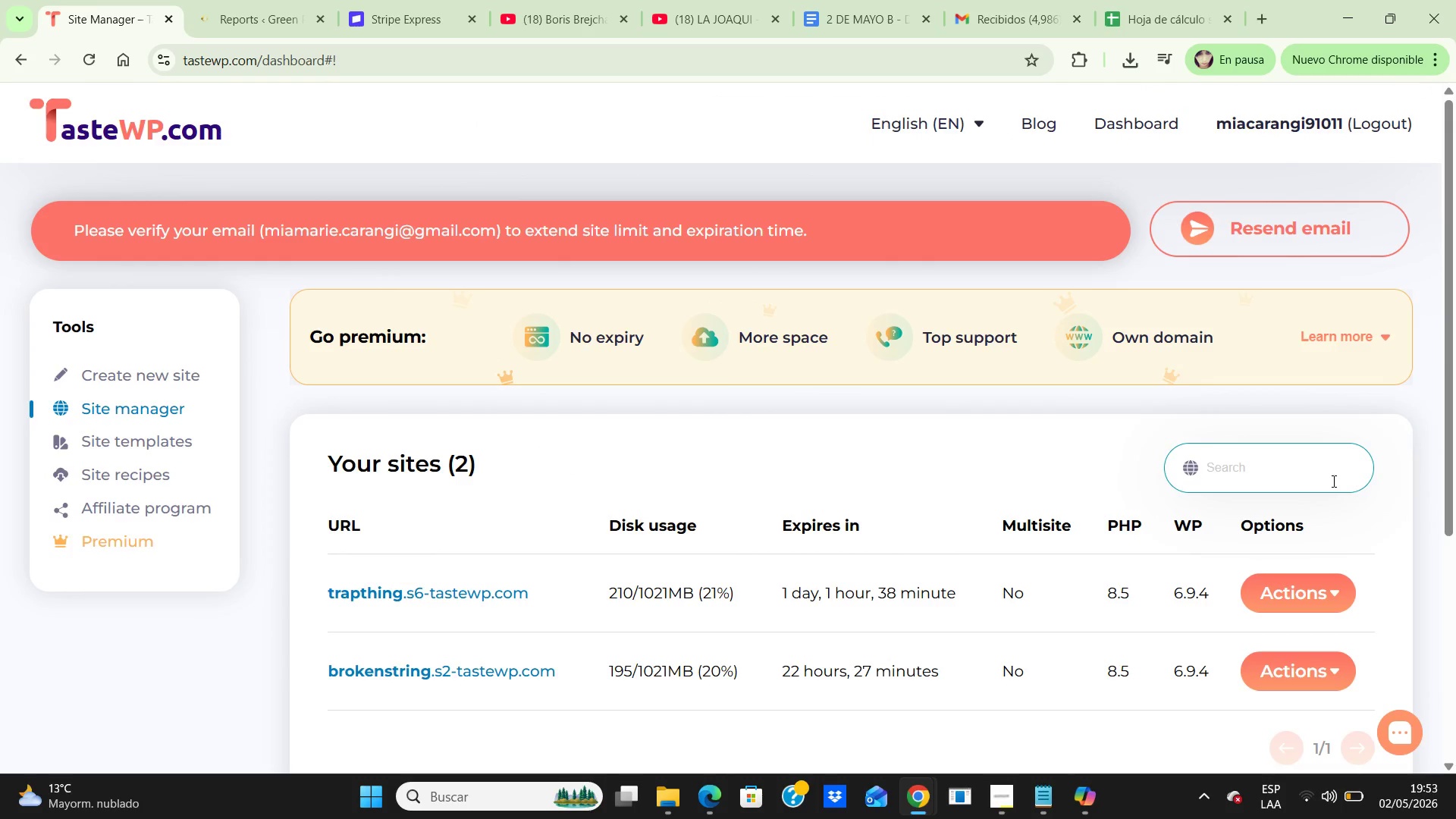 
wait(8.14)
 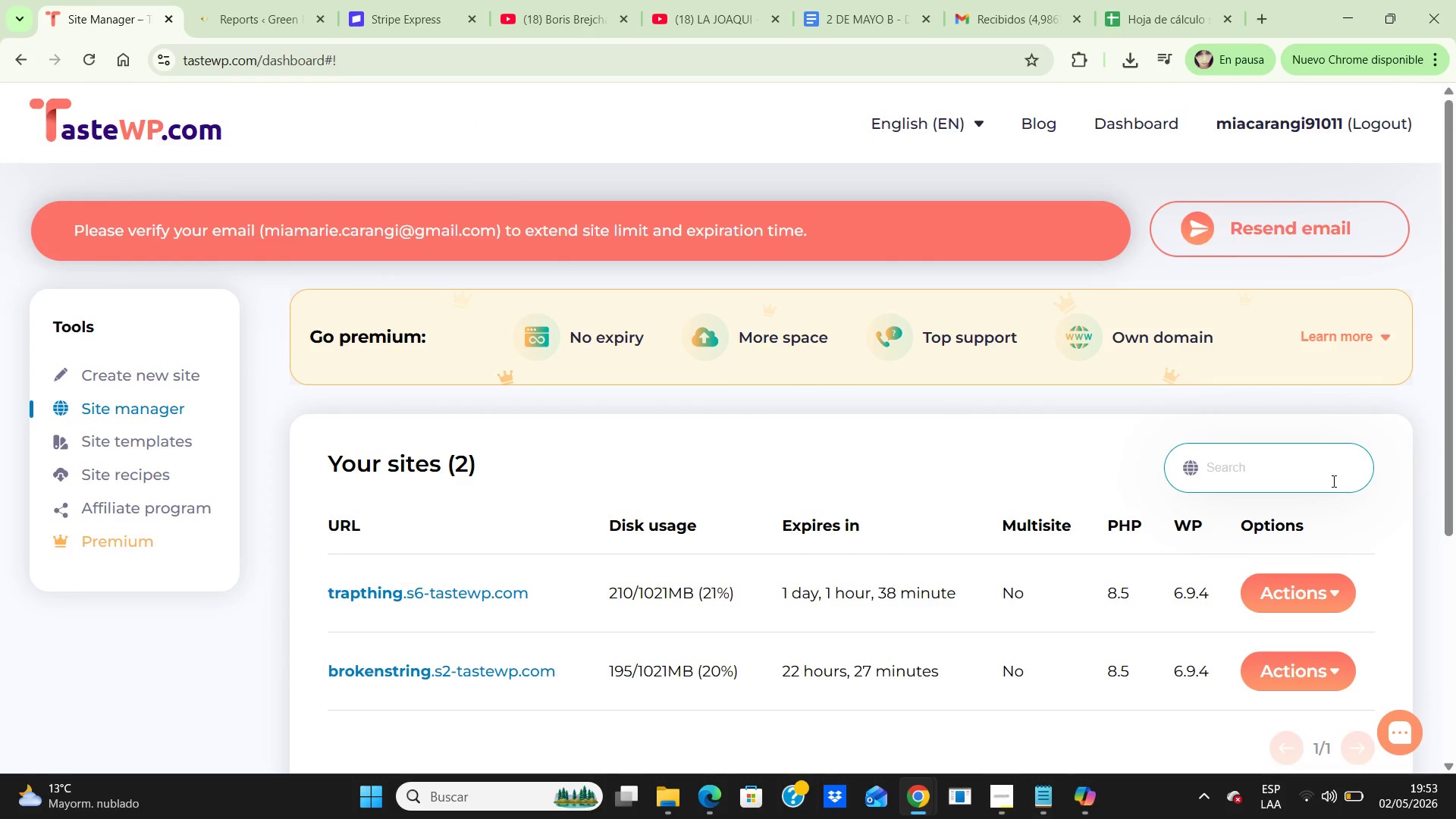 
left_click([236, 11])
 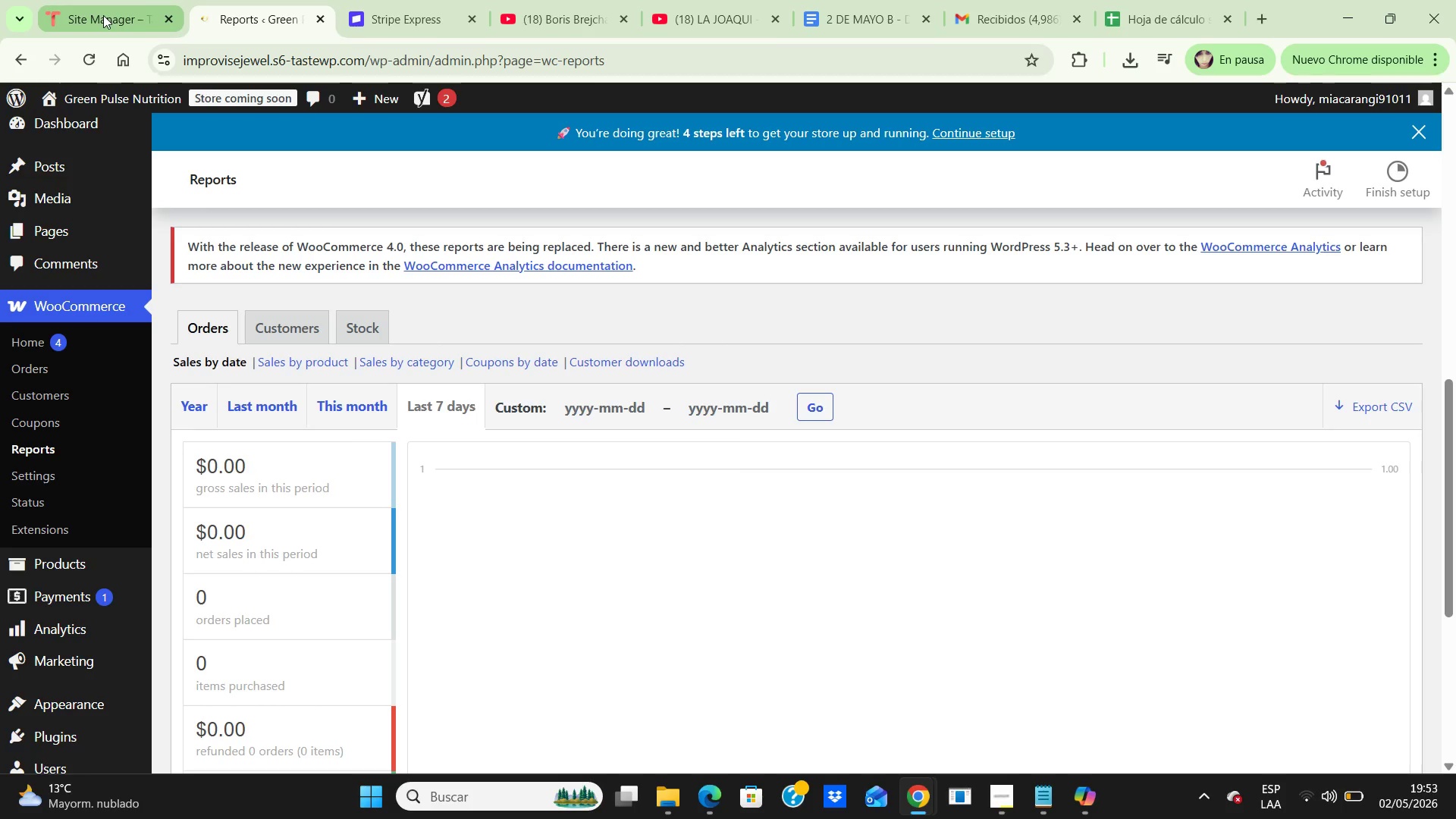 
left_click([103, 15])
 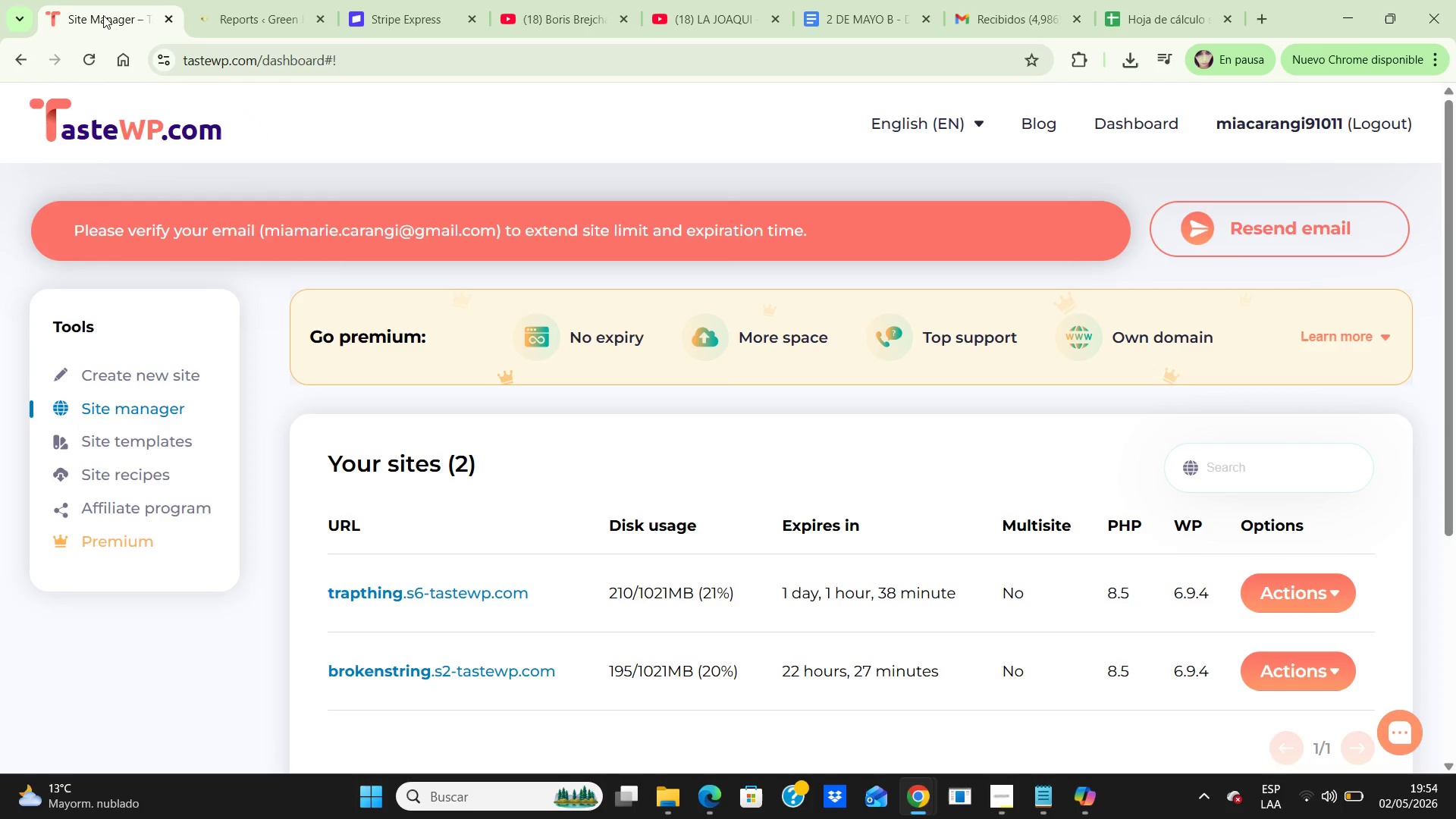 
wait(8.75)
 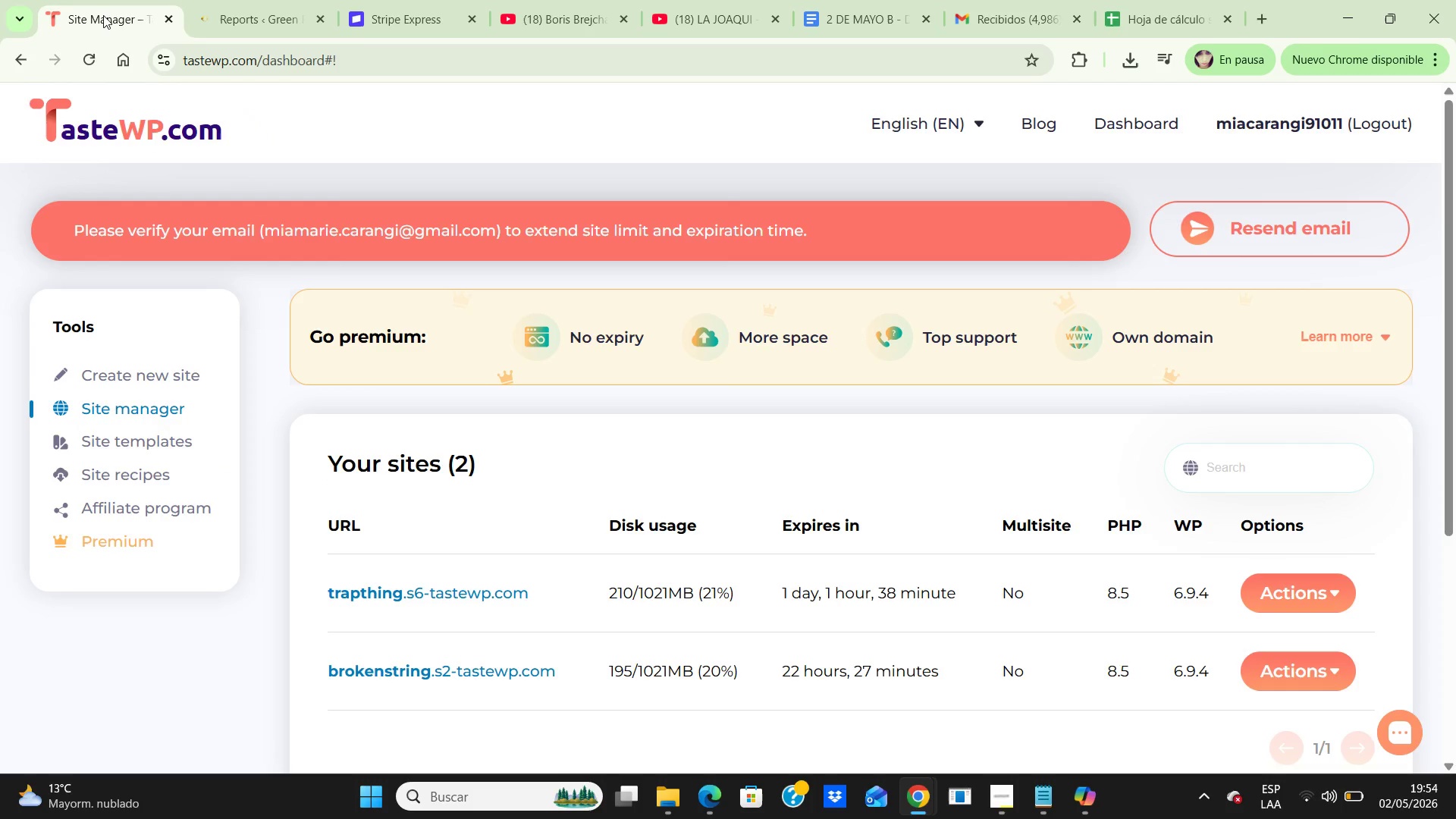 
left_click([1322, 673])
 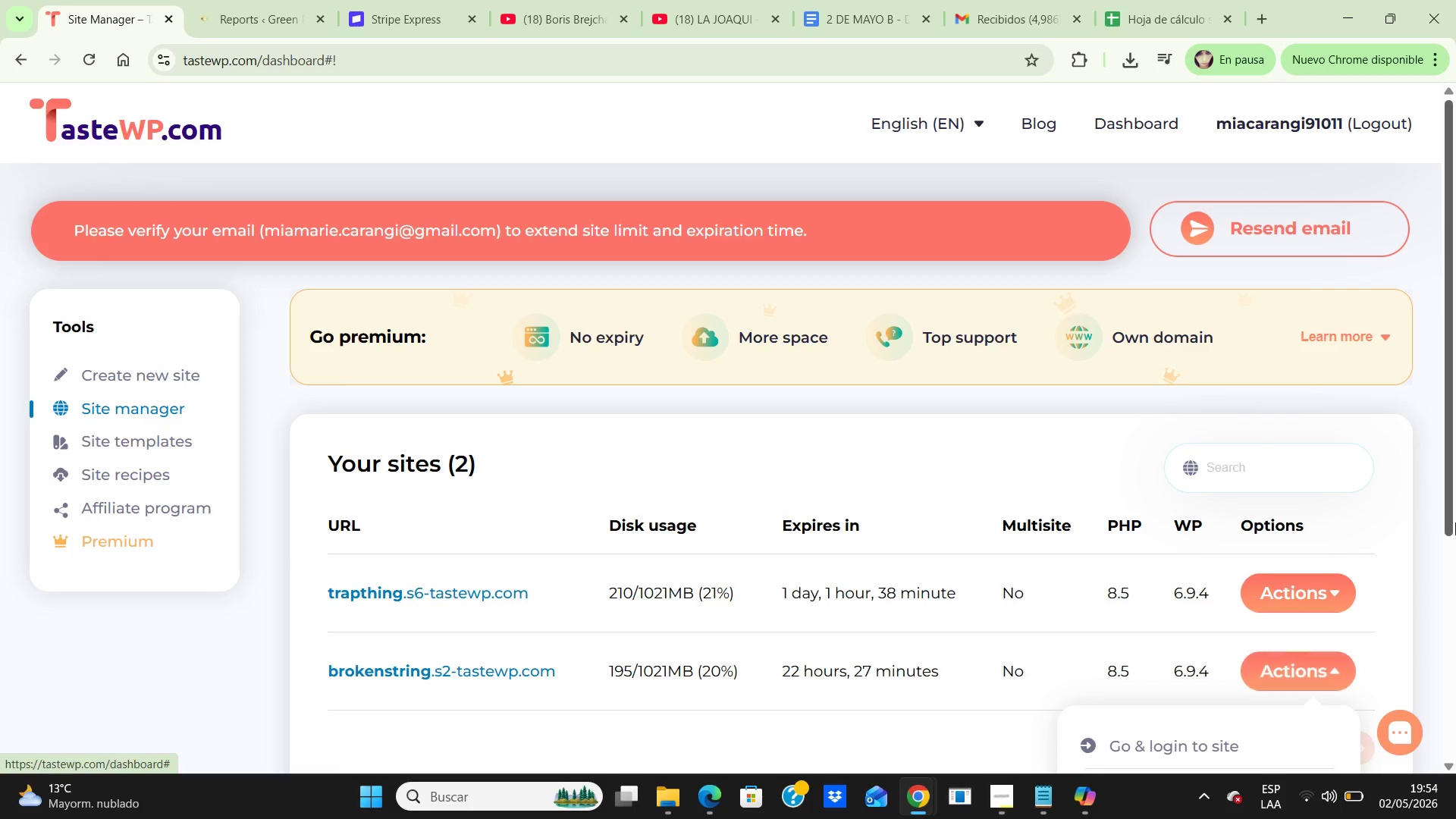 
left_click_drag(start_coordinate=[1451, 522], to_coordinate=[1453, 692])
 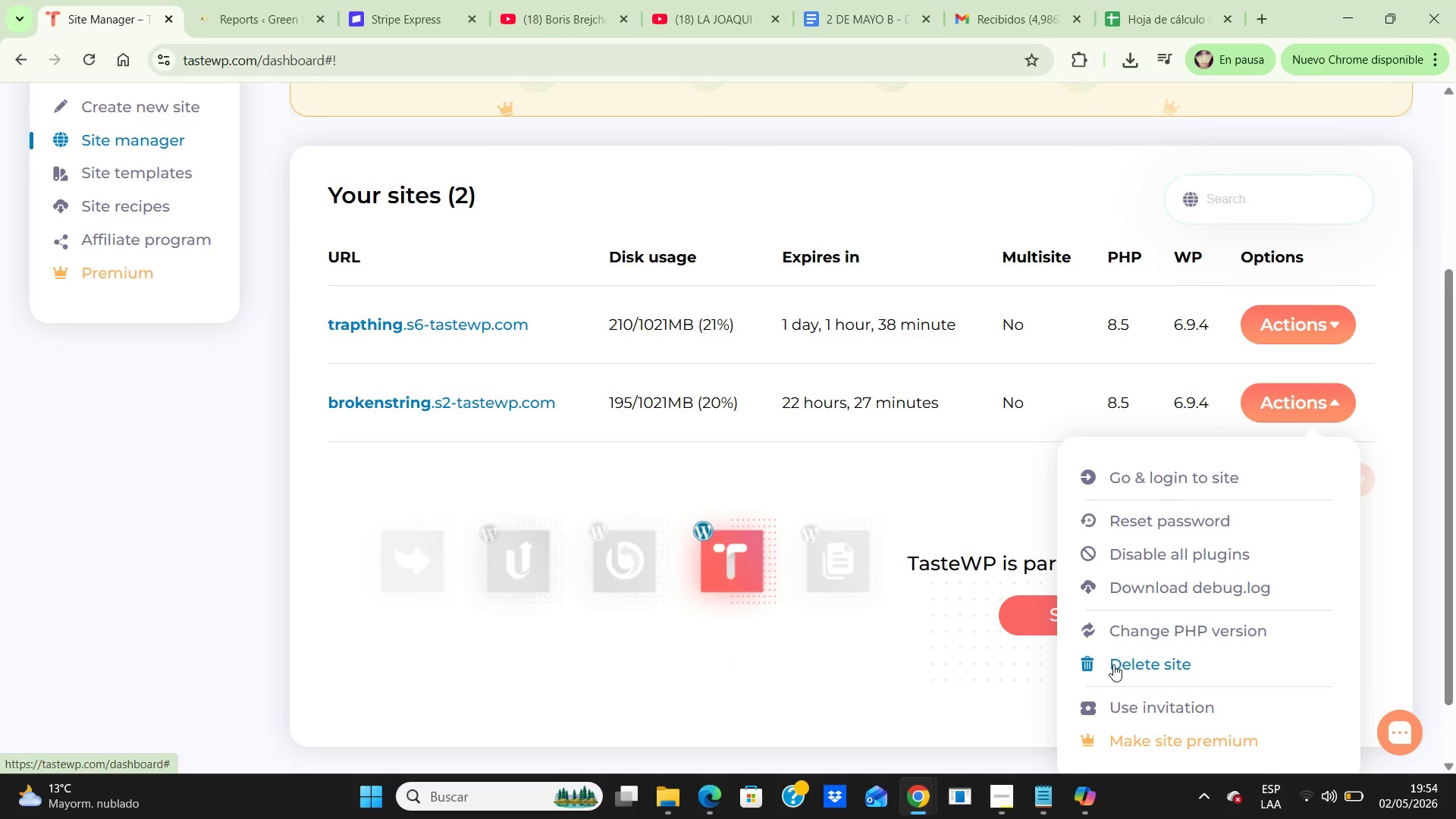 
left_click([1113, 664])
 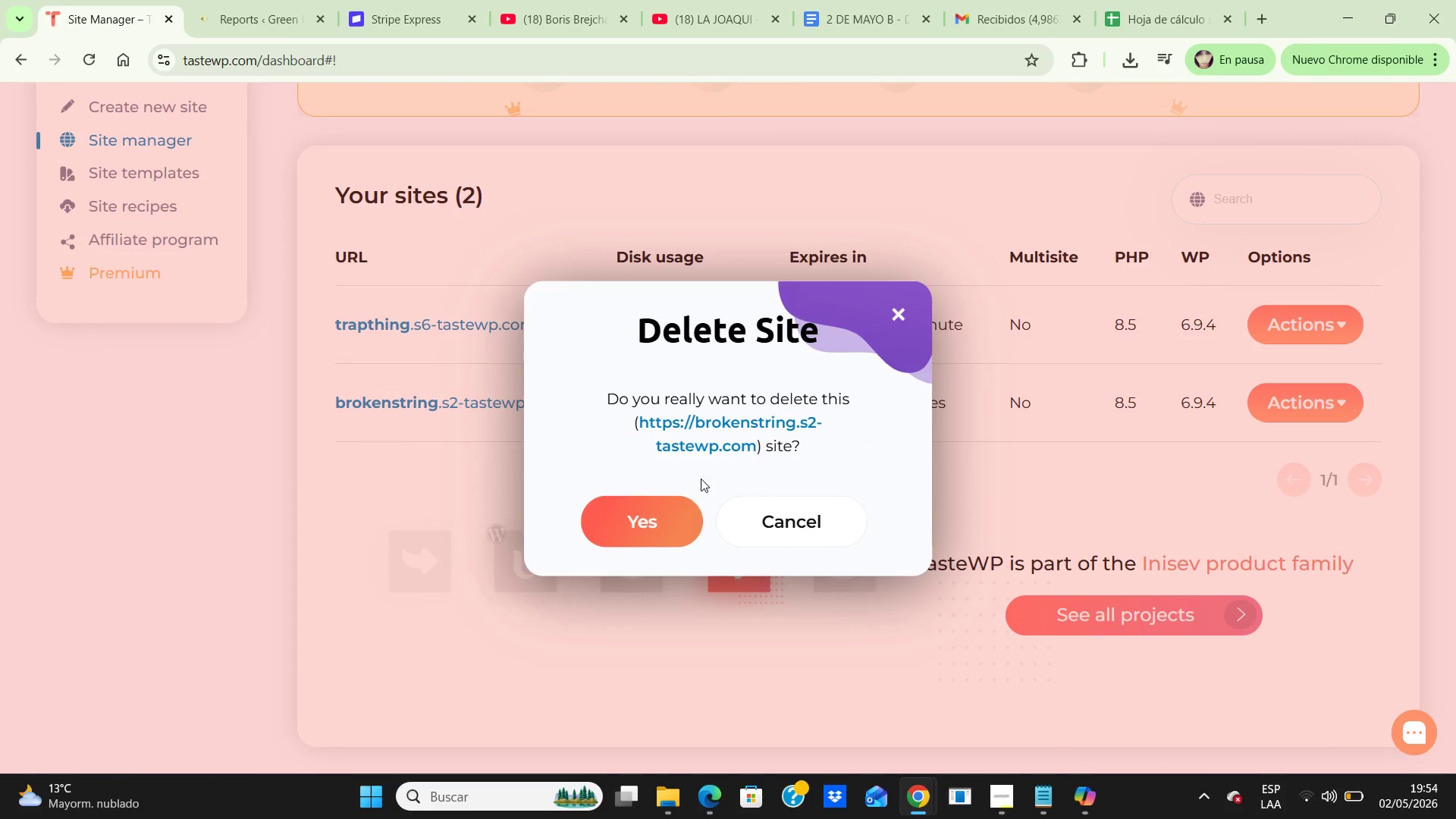 
left_click([653, 499])
 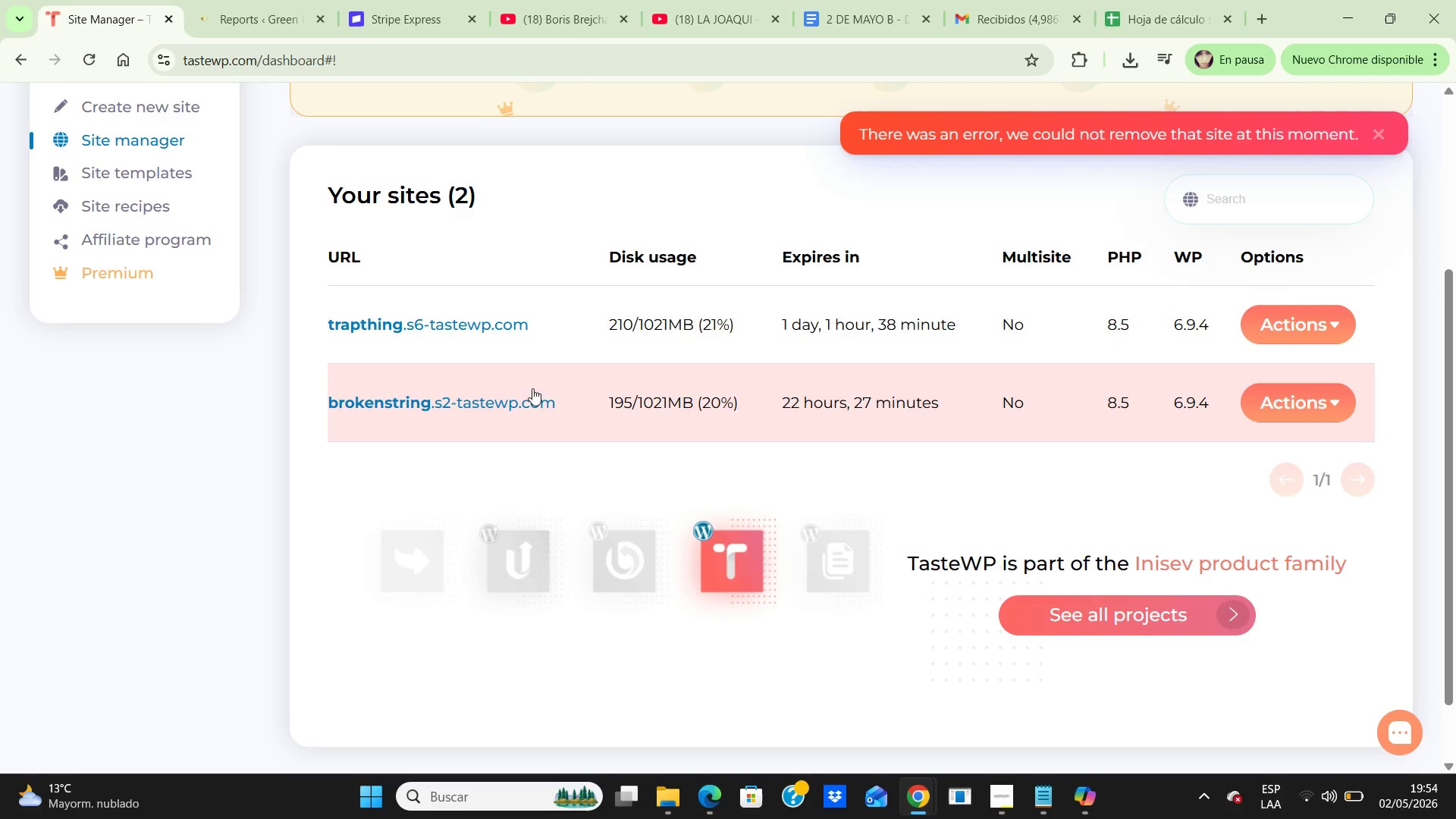 
wait(7.36)
 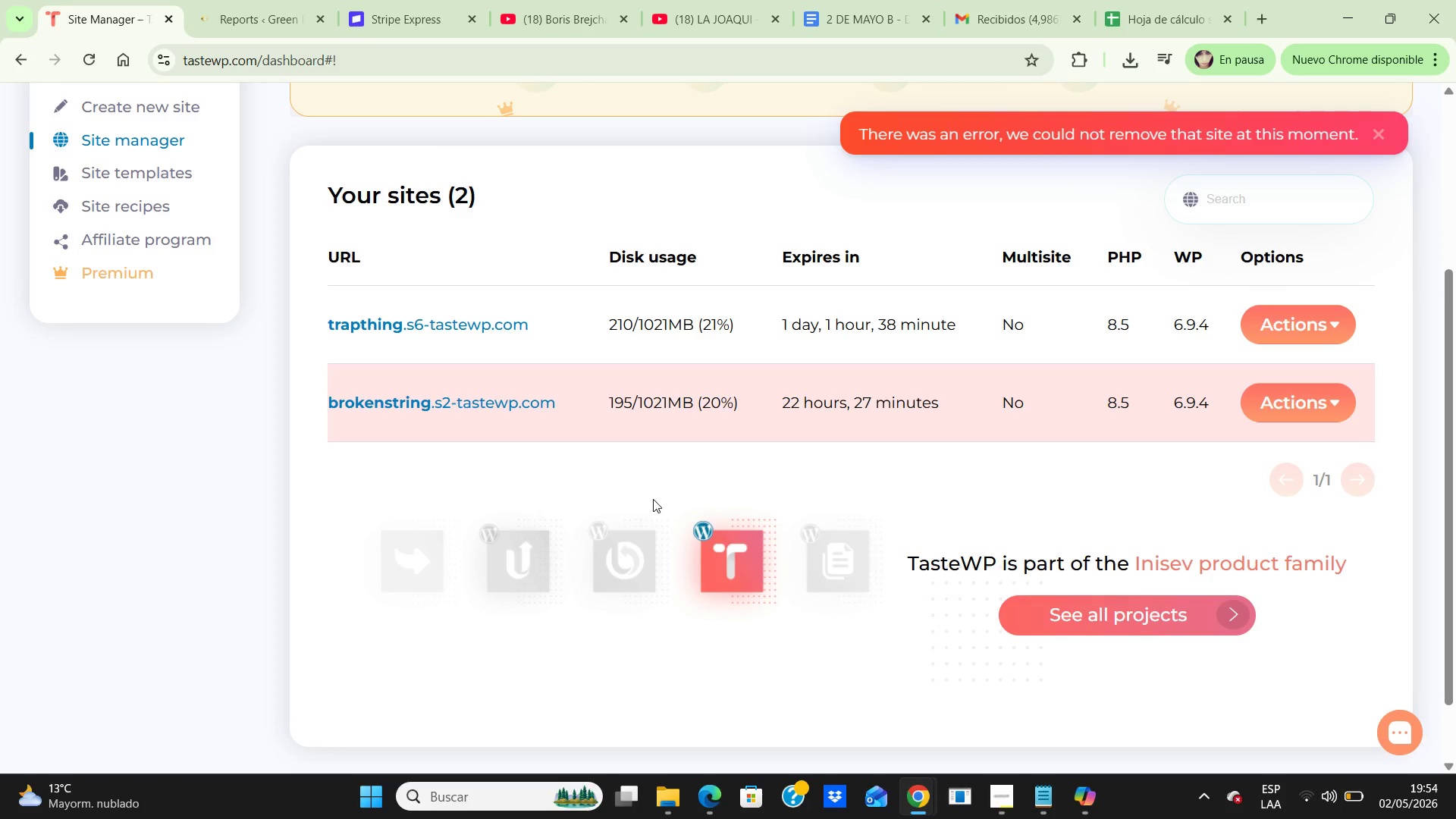 
left_click_drag(start_coordinate=[1450, 347], to_coordinate=[1440, 155])
 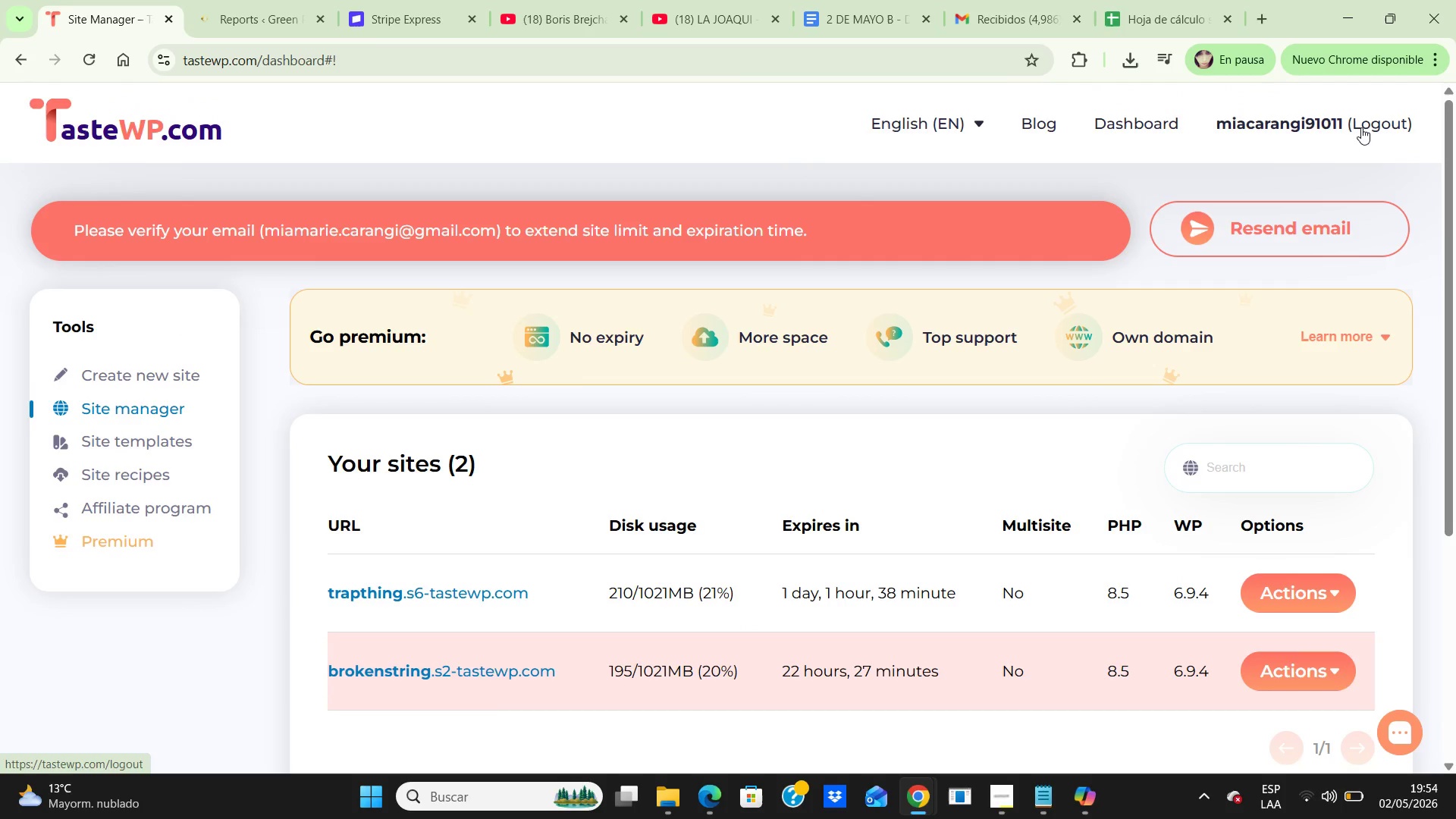 
left_click([1361, 127])
 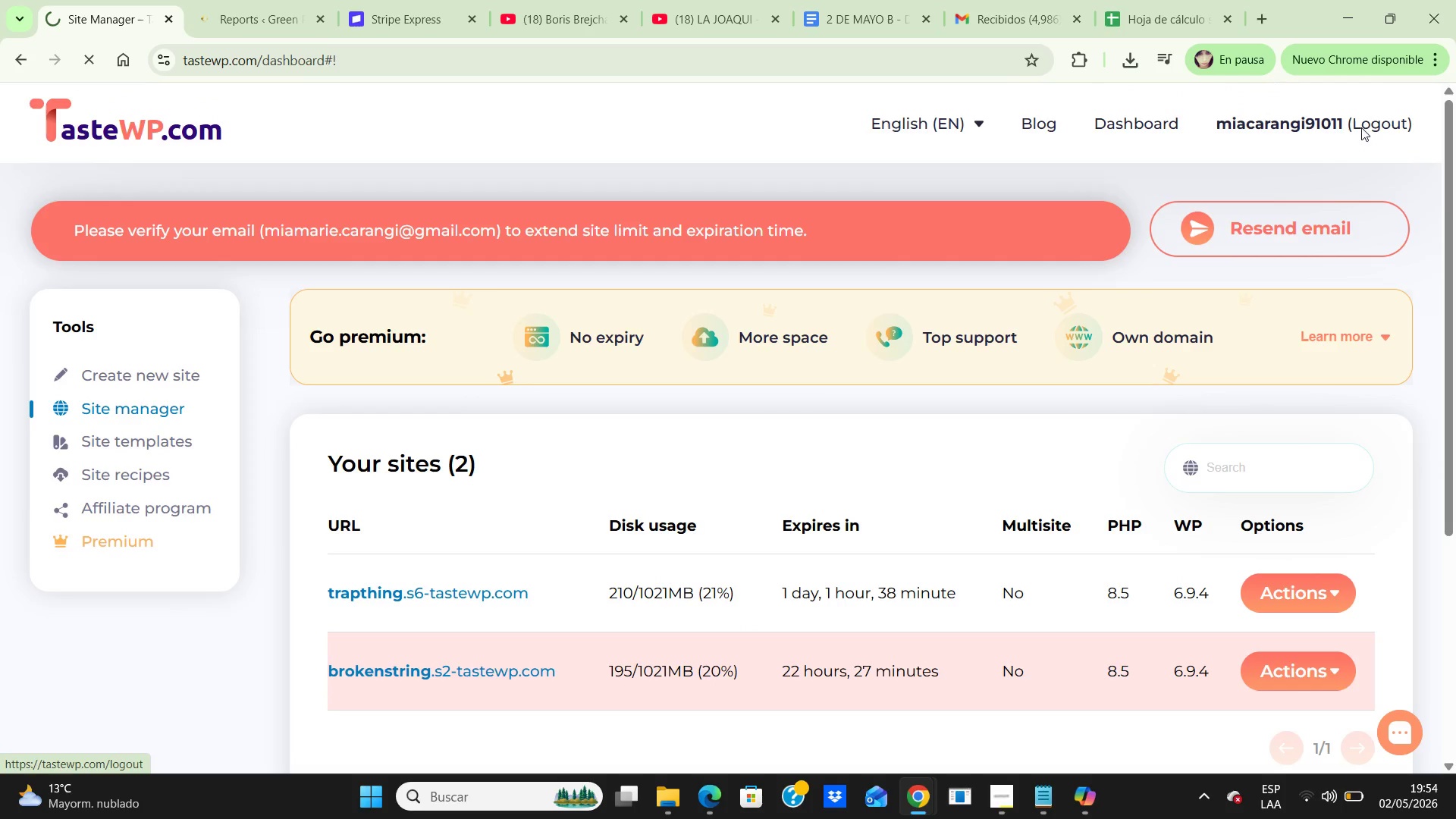 
left_click([1361, 127])
 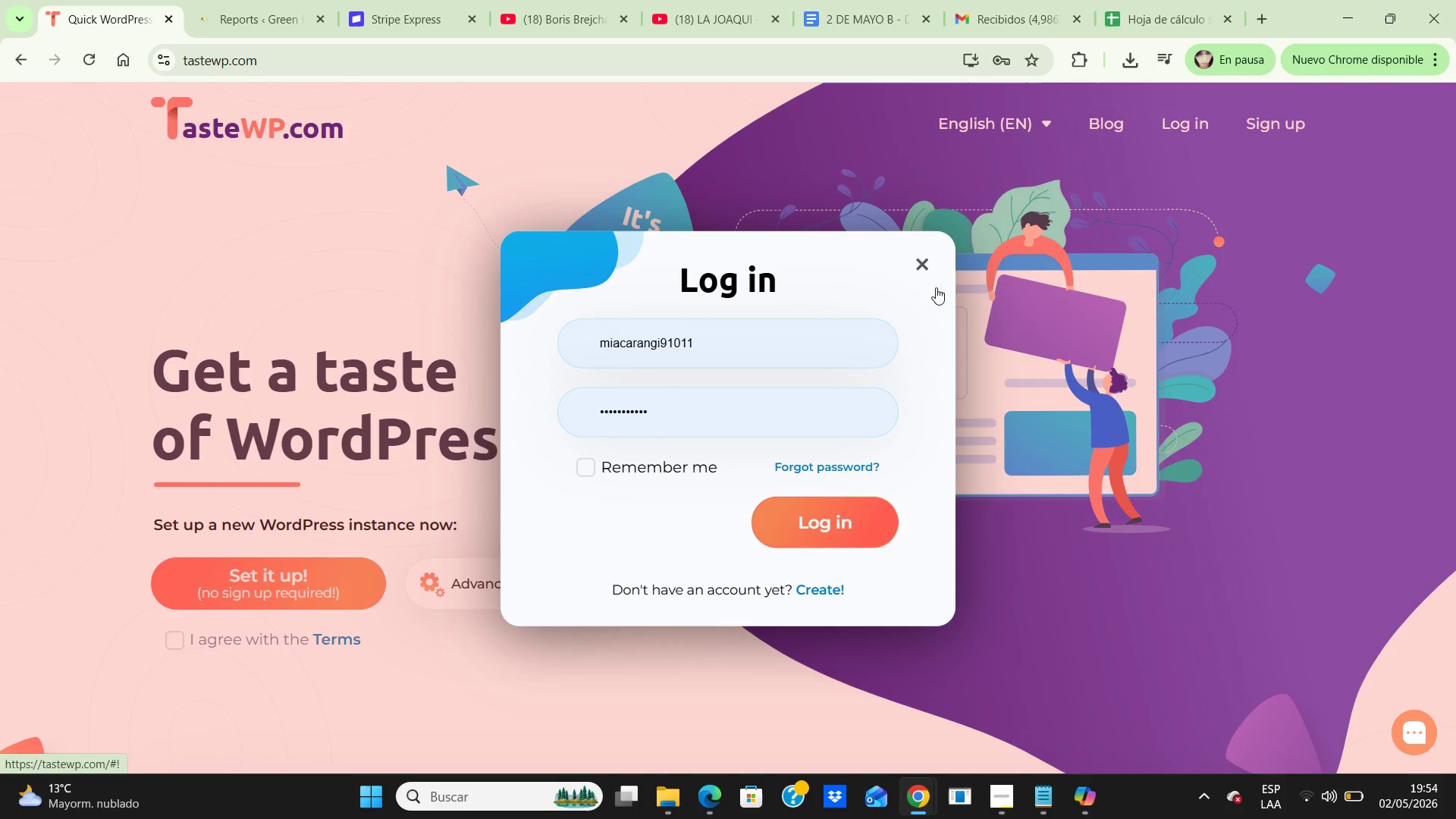 
left_click([922, 264])
 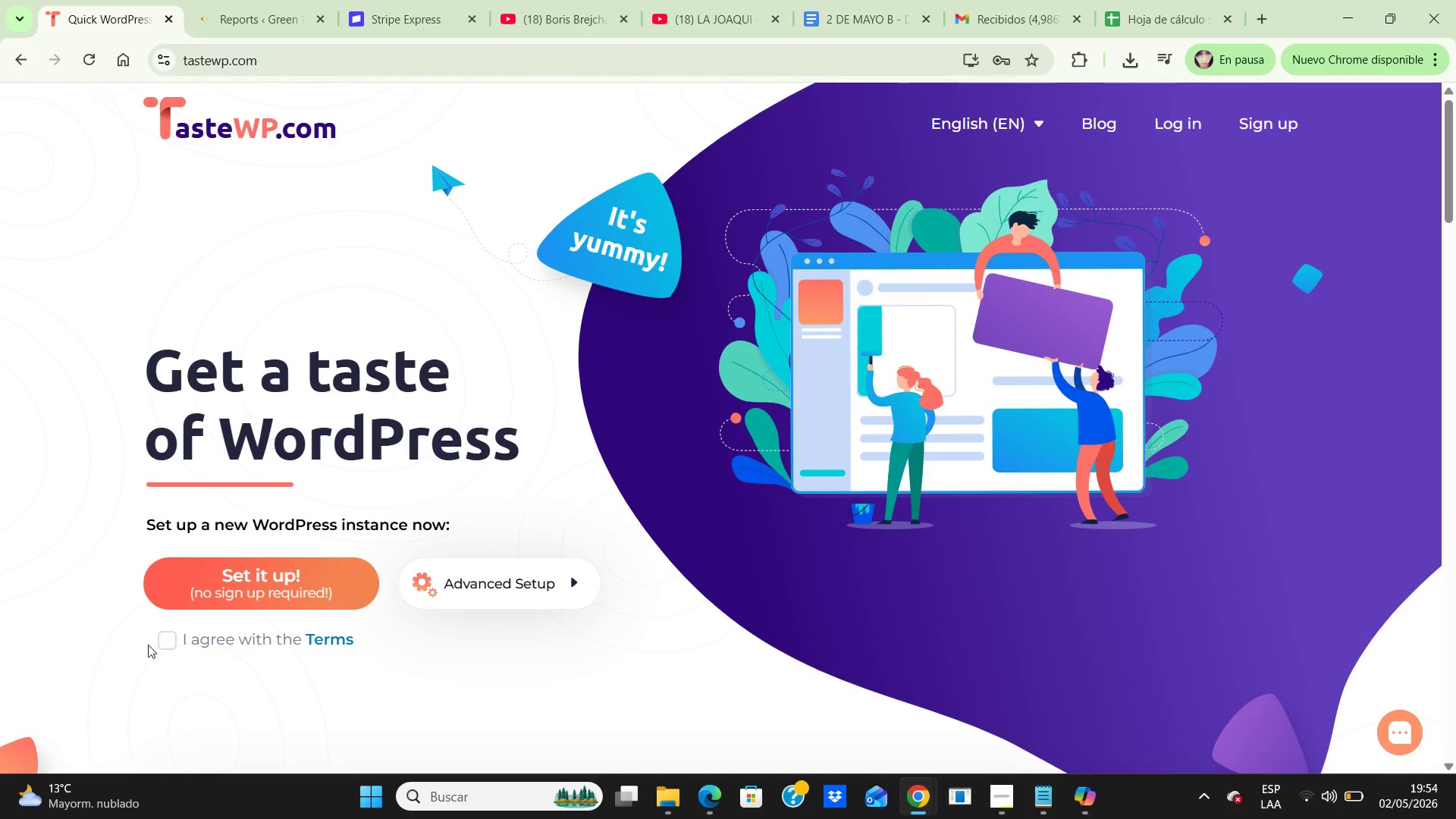 
left_click([168, 637])
 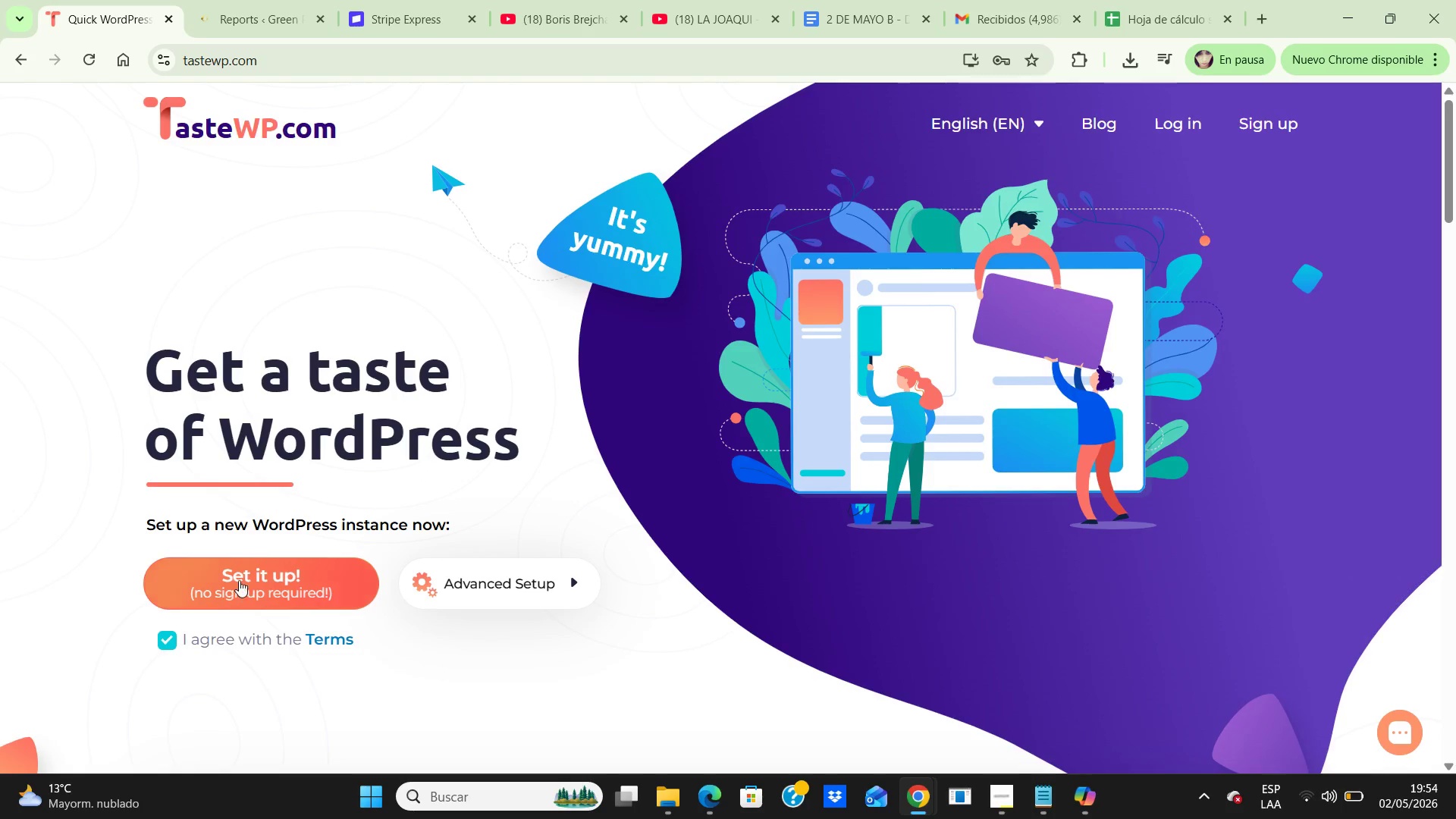 
left_click([243, 575])
 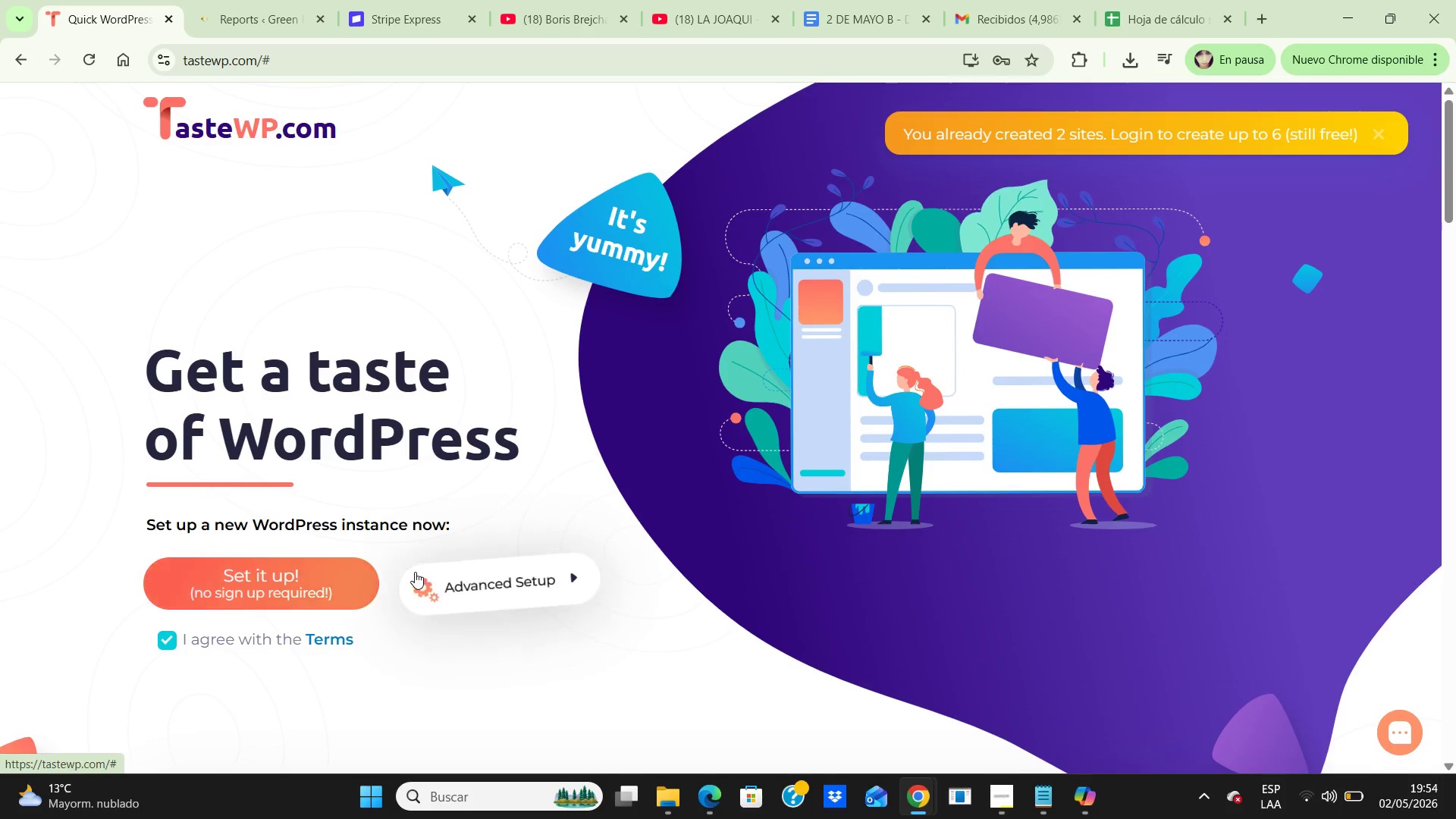 
wait(8.83)
 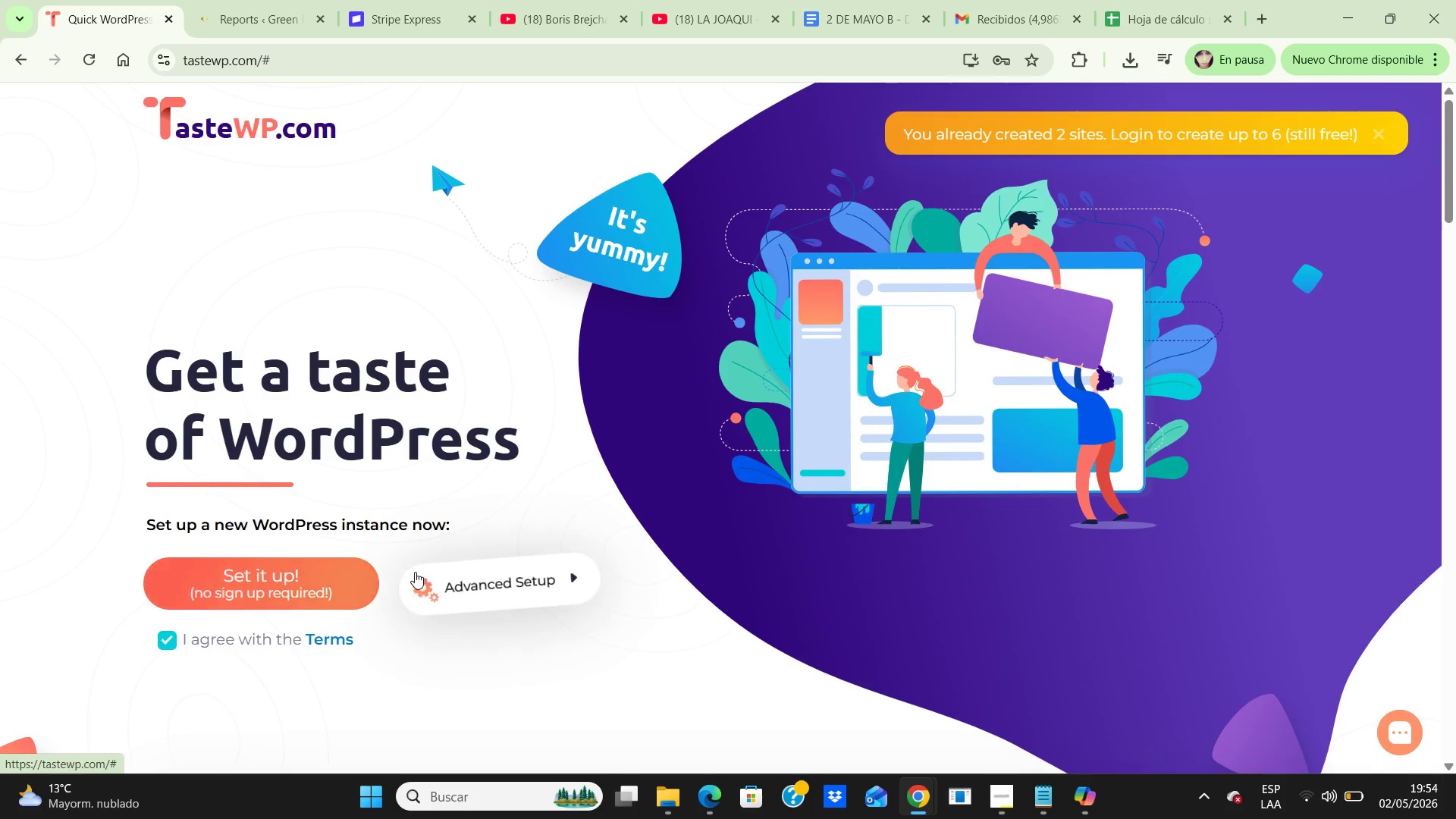 
left_click([1382, 136])
 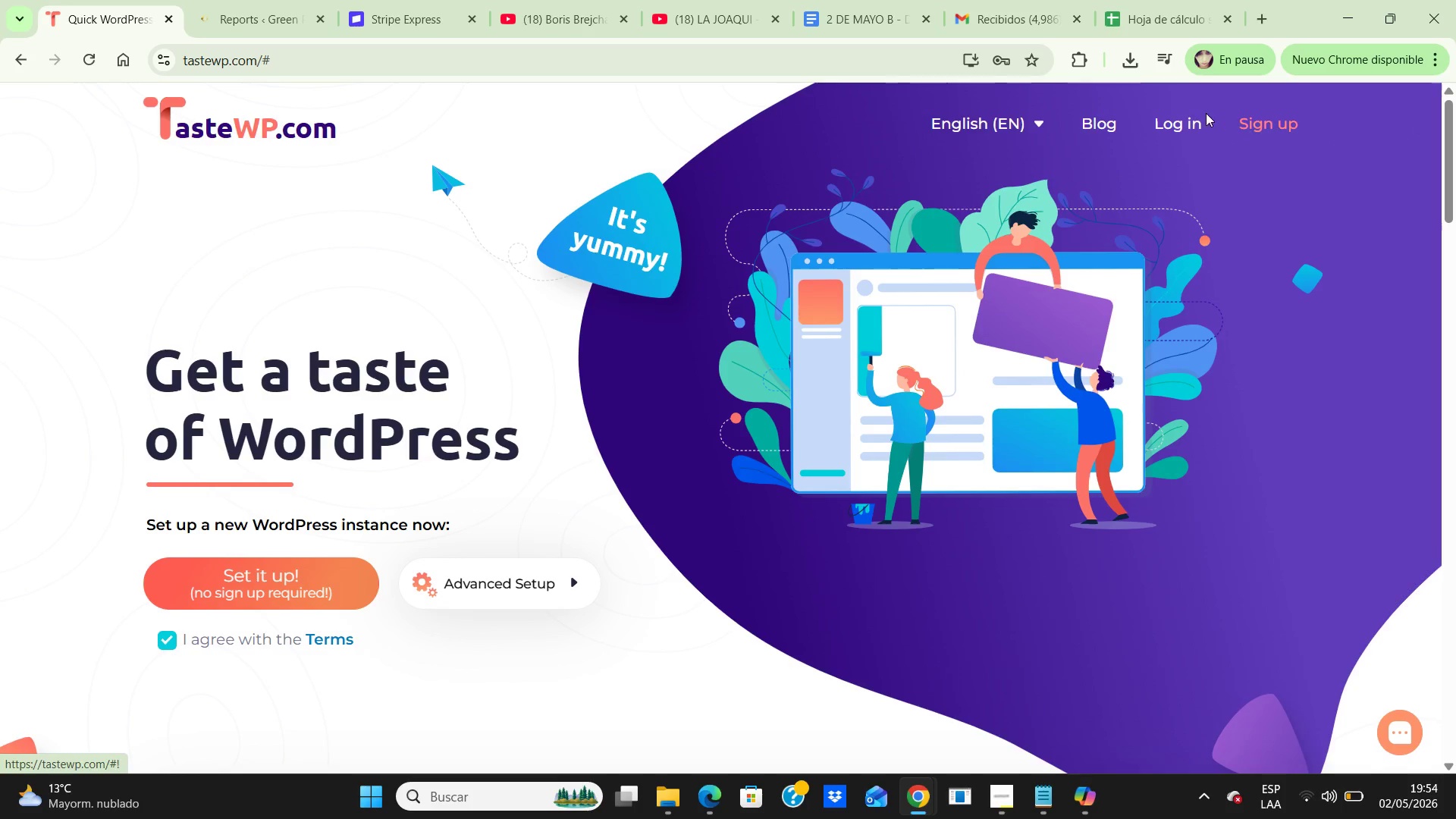 
left_click([1174, 121])
 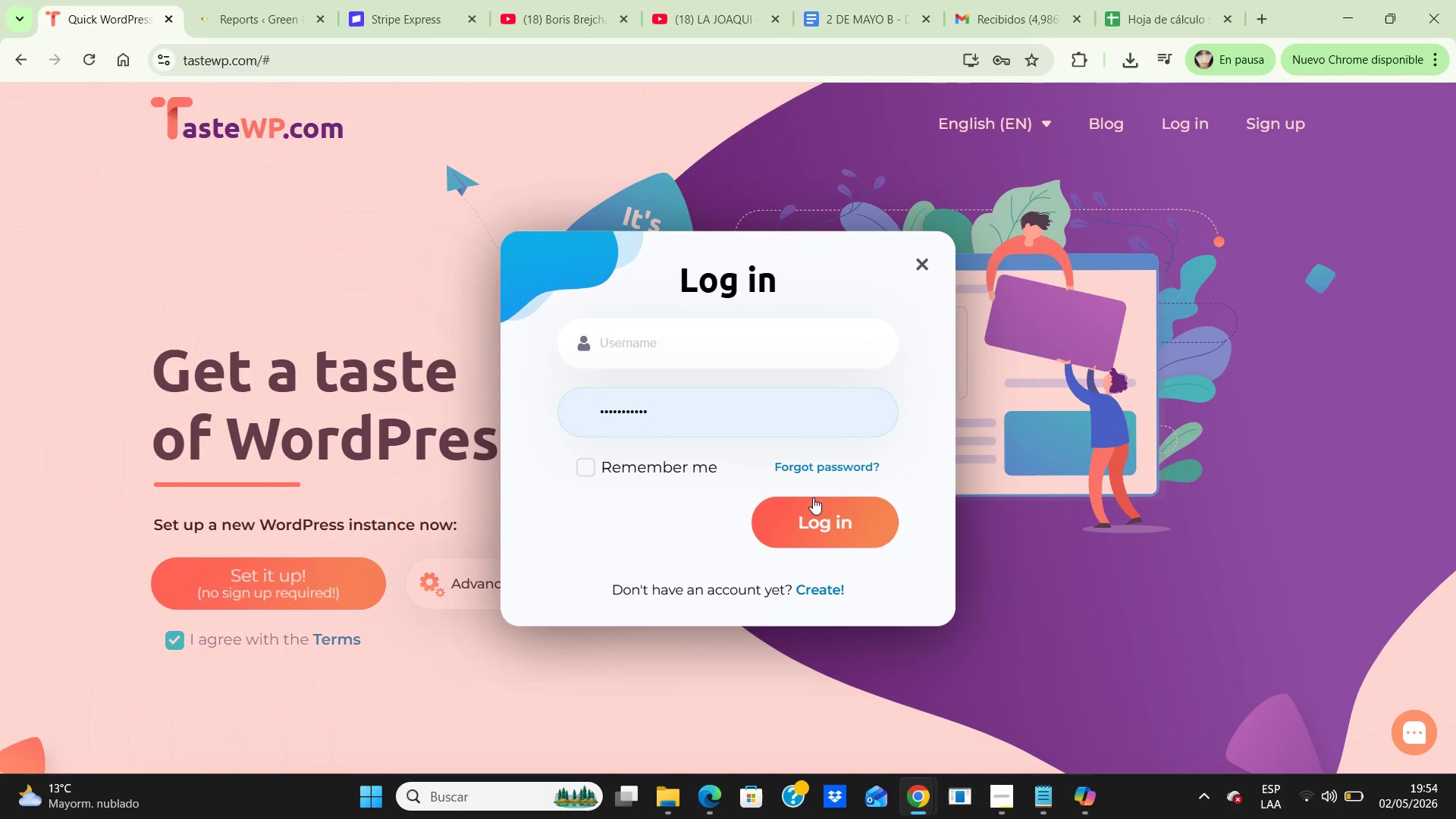 
left_click([800, 512])
 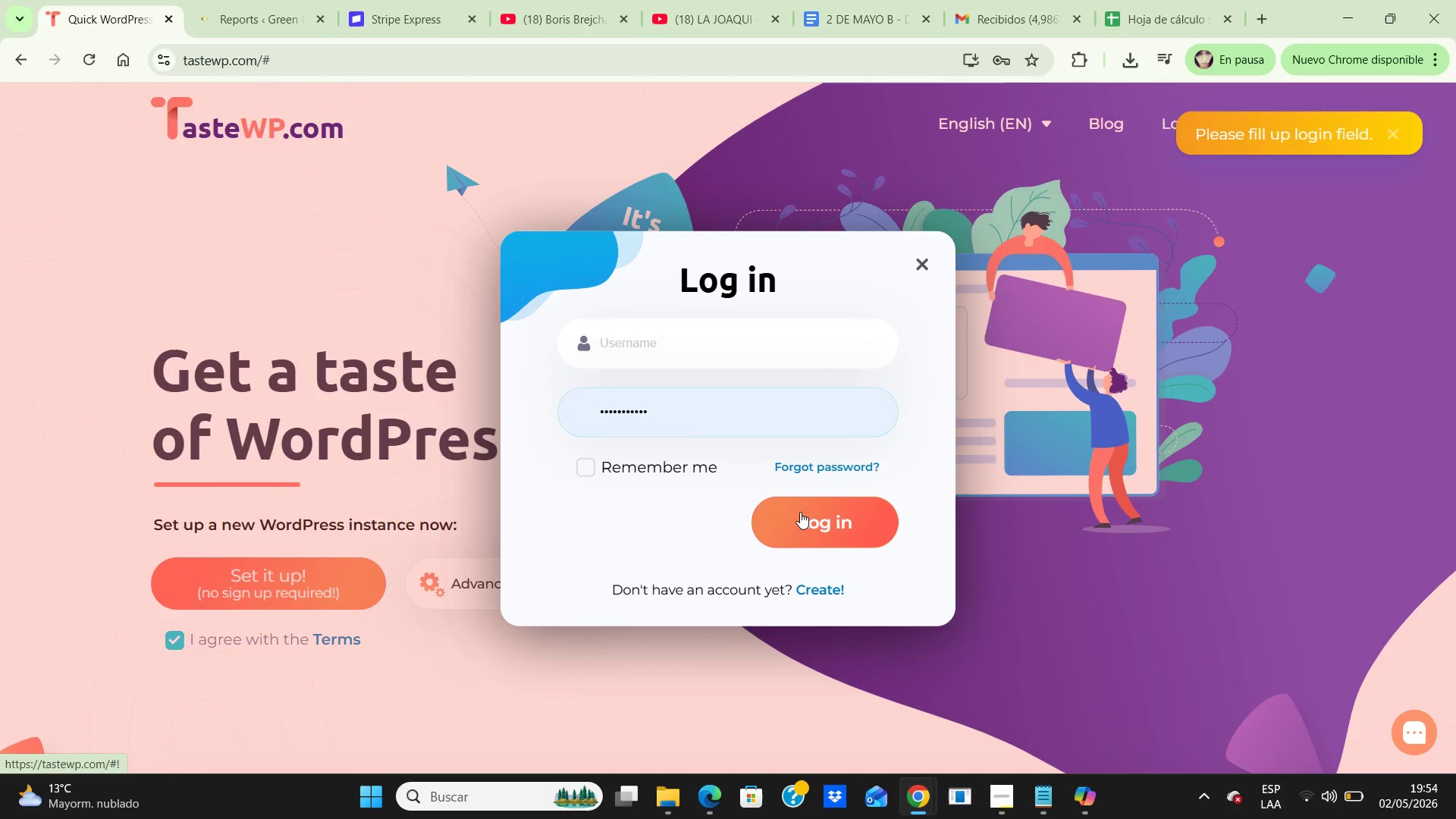 
left_click([800, 512])
 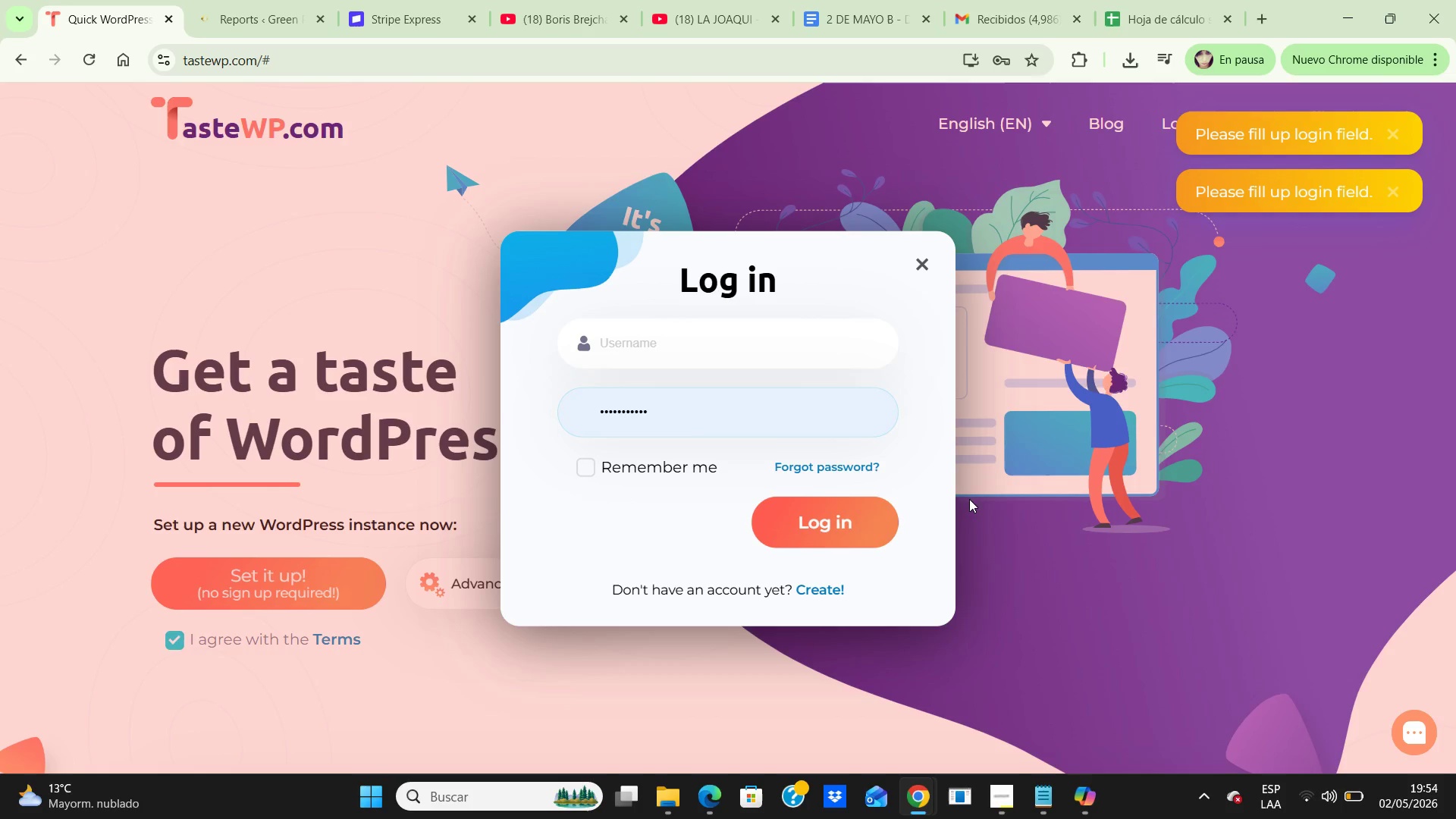 
wait(5.19)
 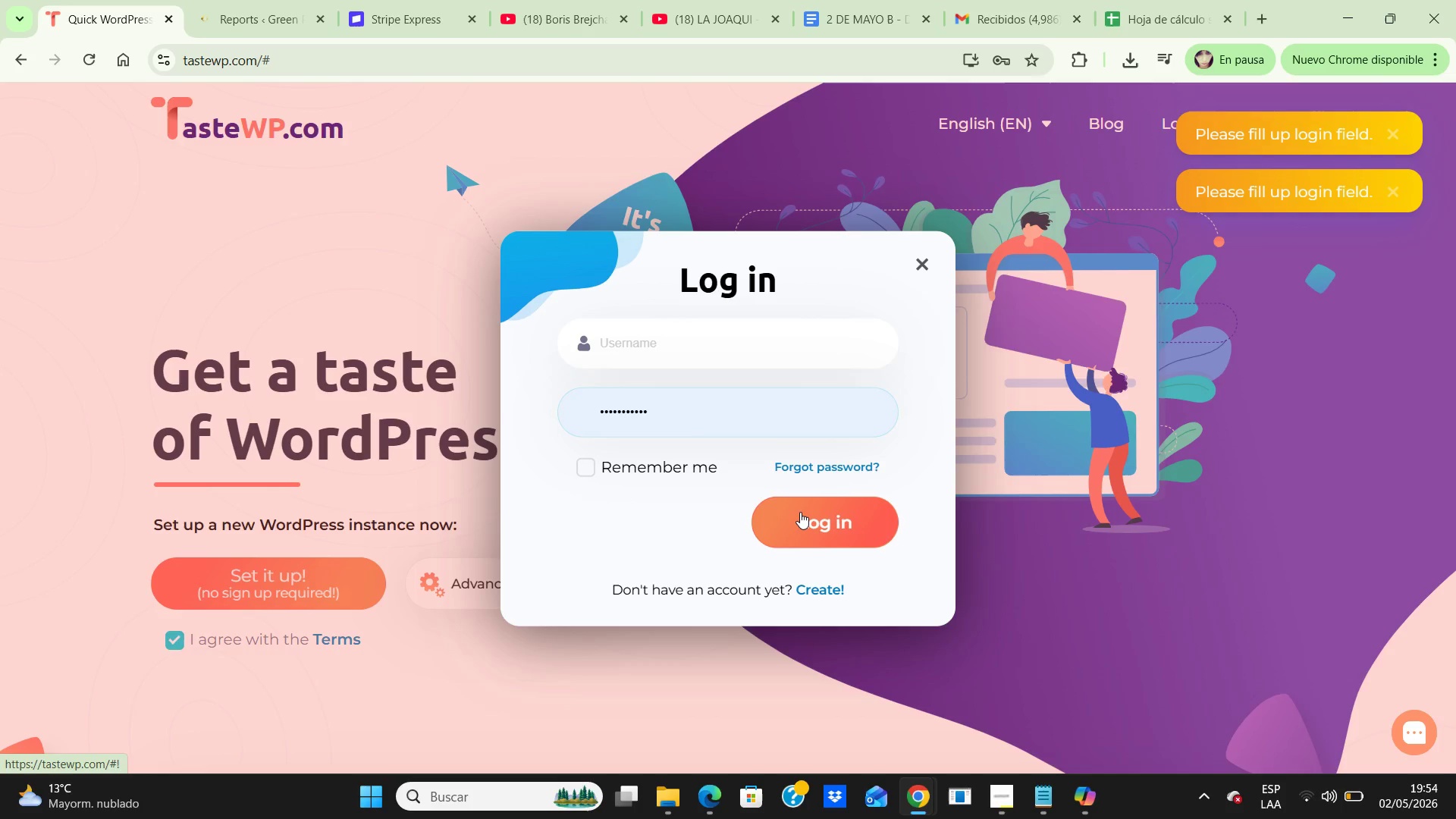 
left_click([726, 332])
 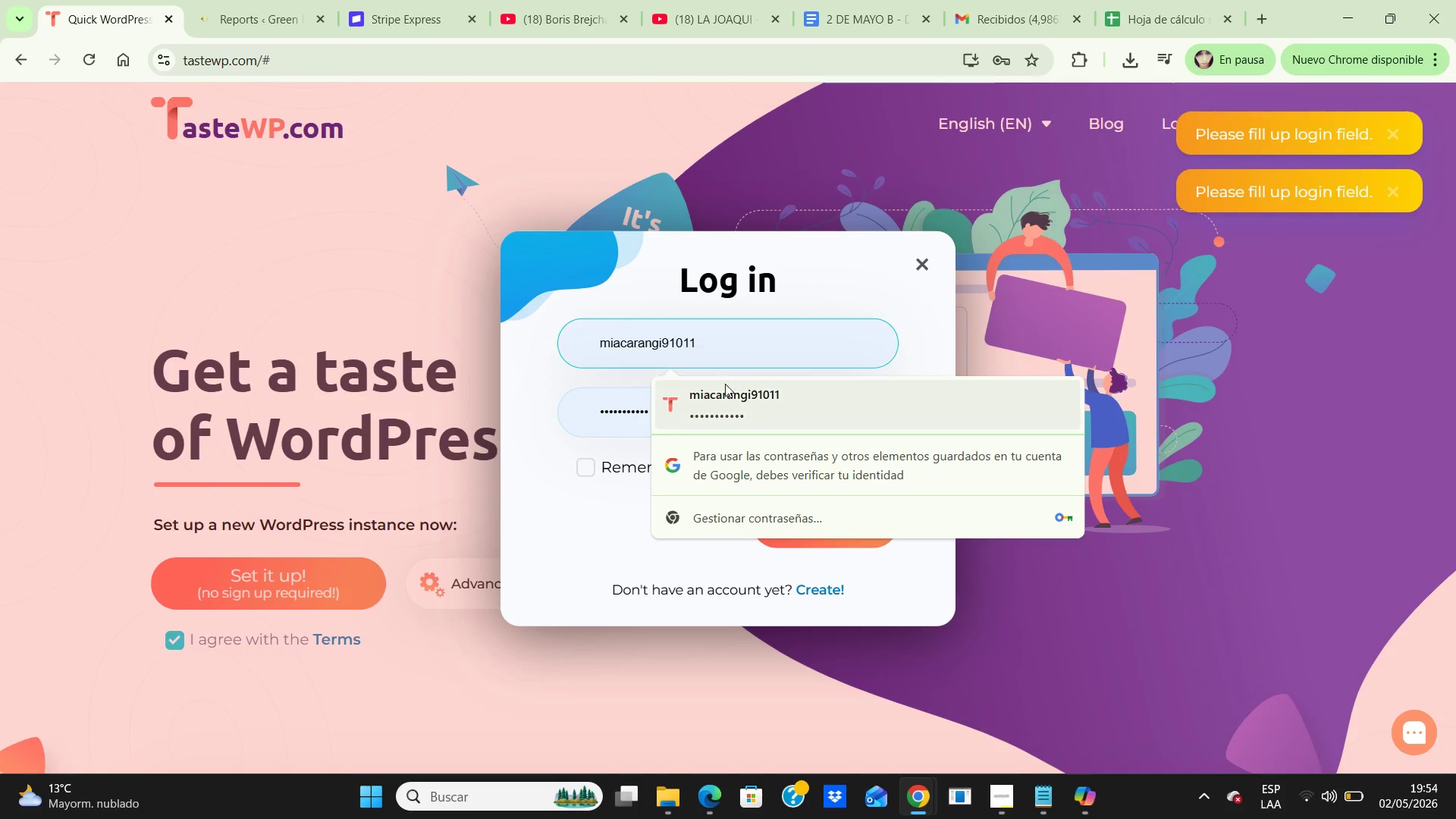 
left_click([714, 403])
 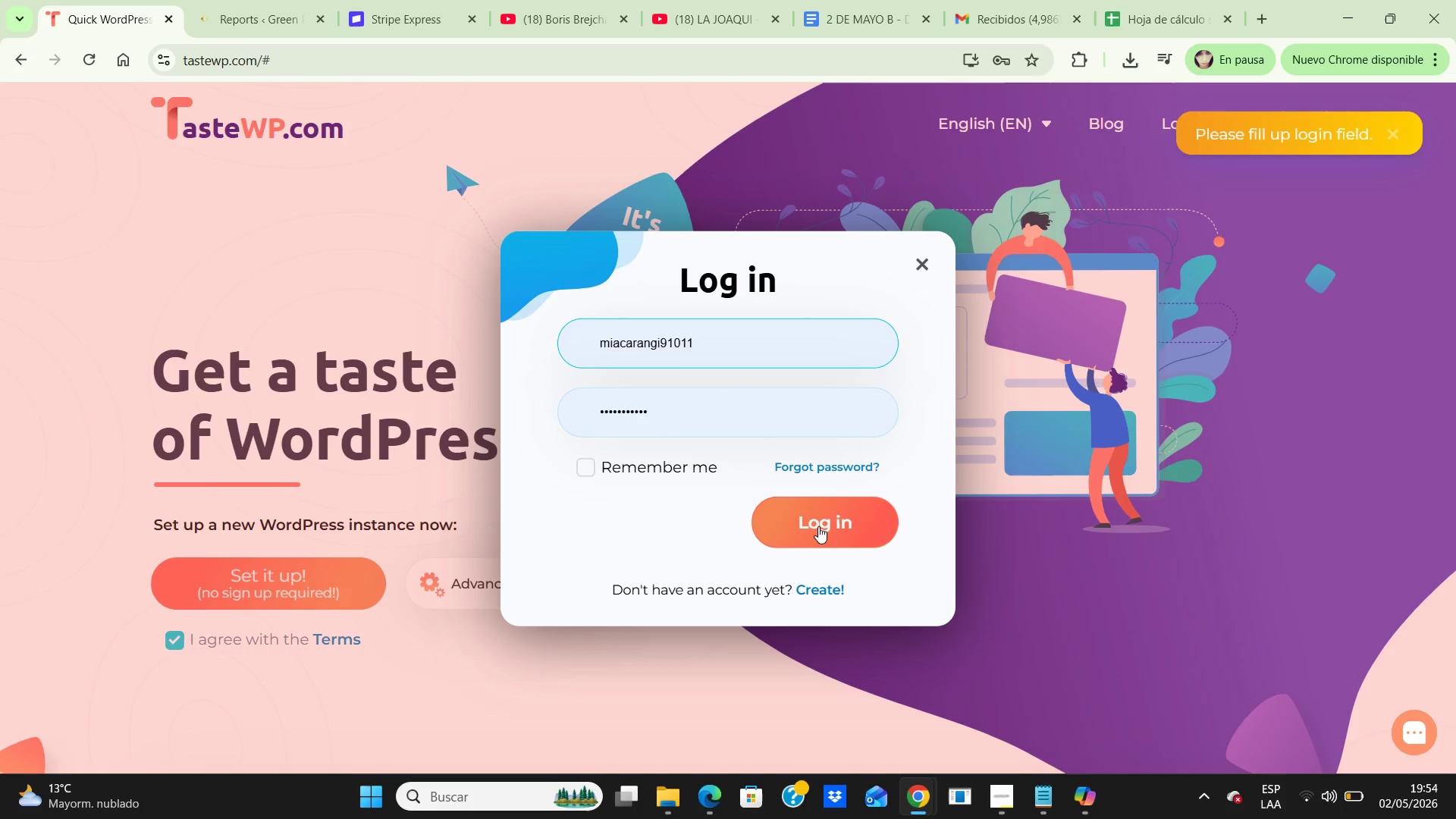 
left_click([816, 525])
 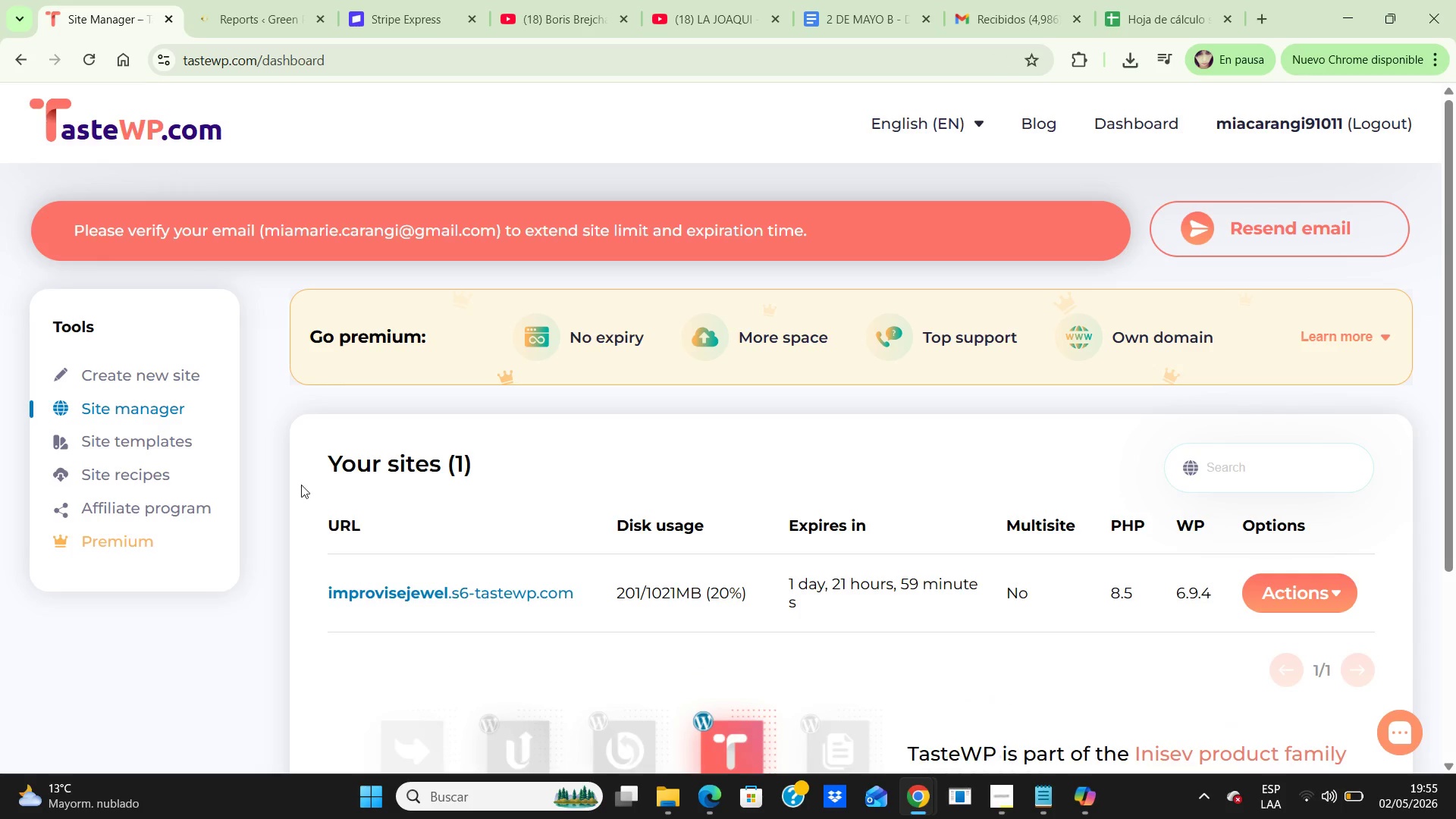 
wait(5.72)
 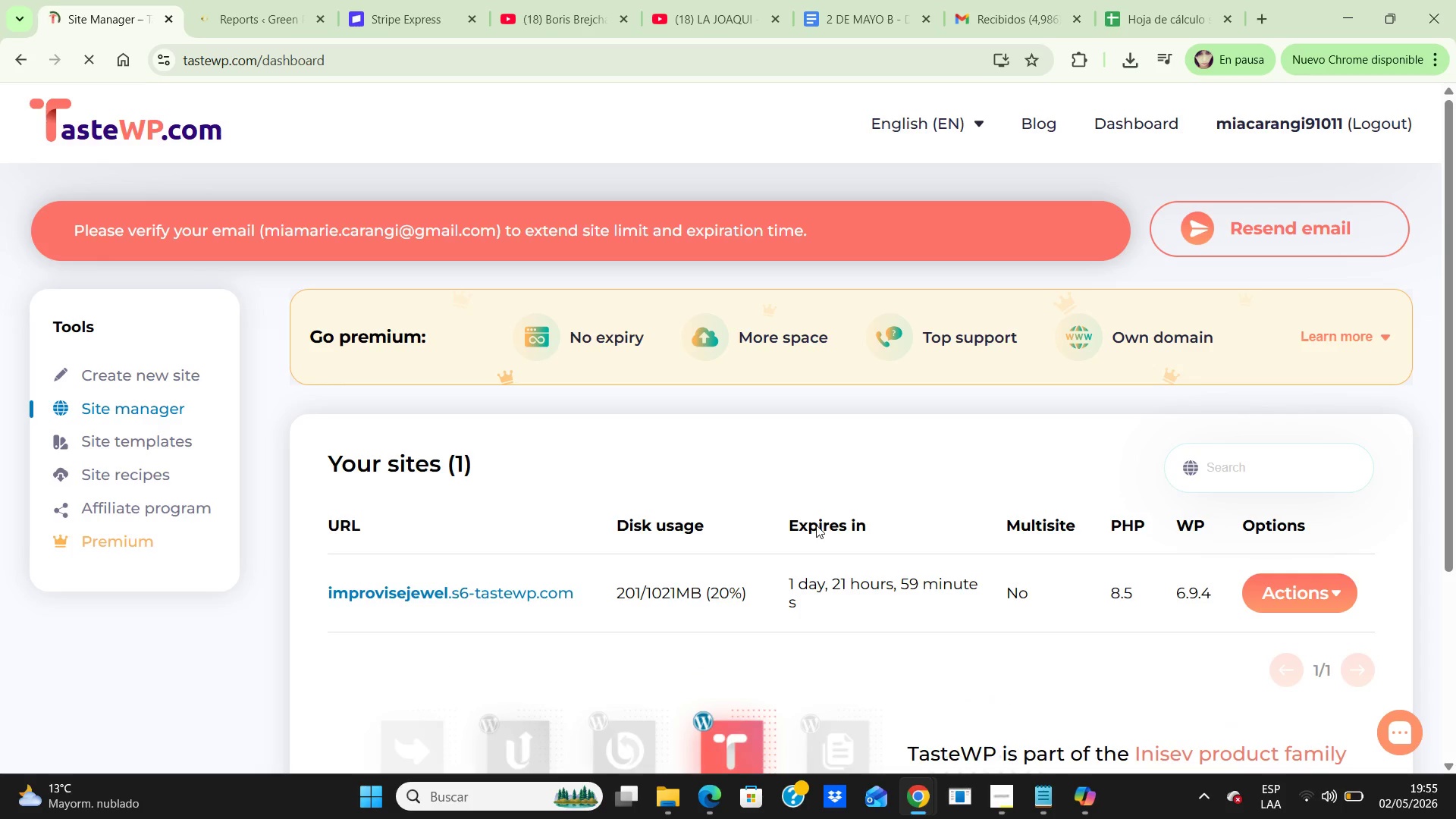 
left_click([165, 372])
 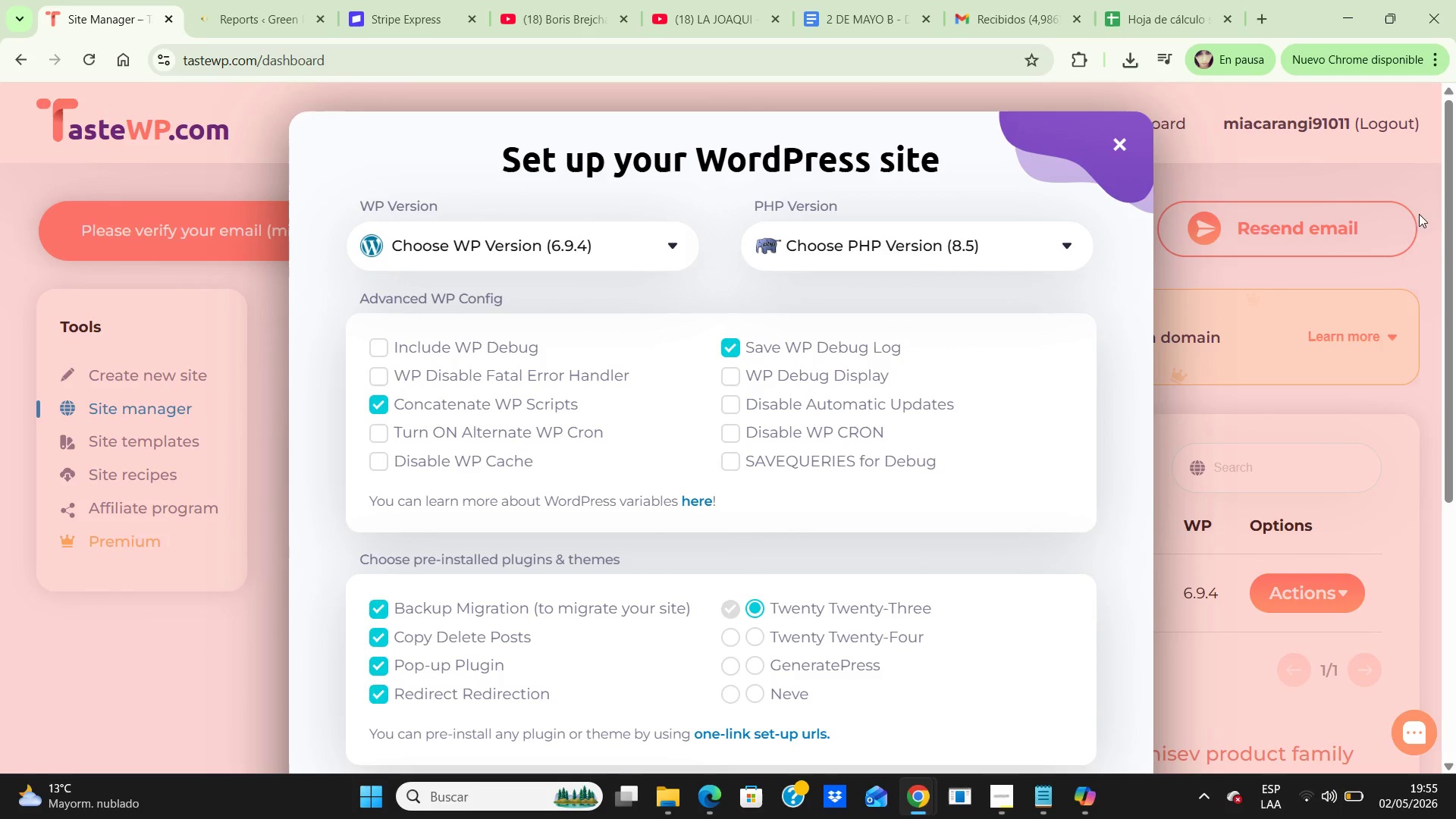 
left_click_drag(start_coordinate=[1454, 209], to_coordinate=[1451, 469])
 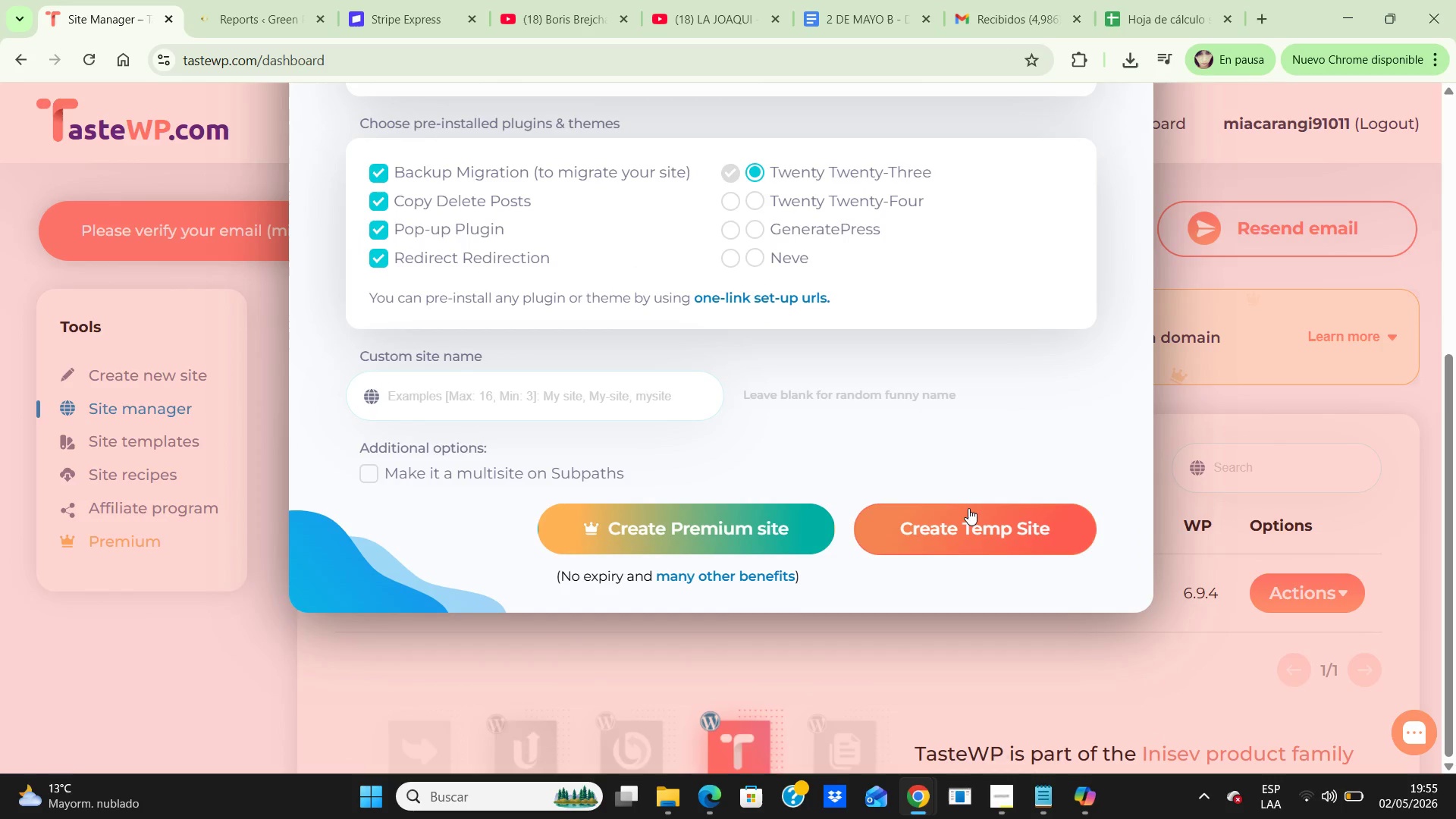 
left_click([968, 508])
 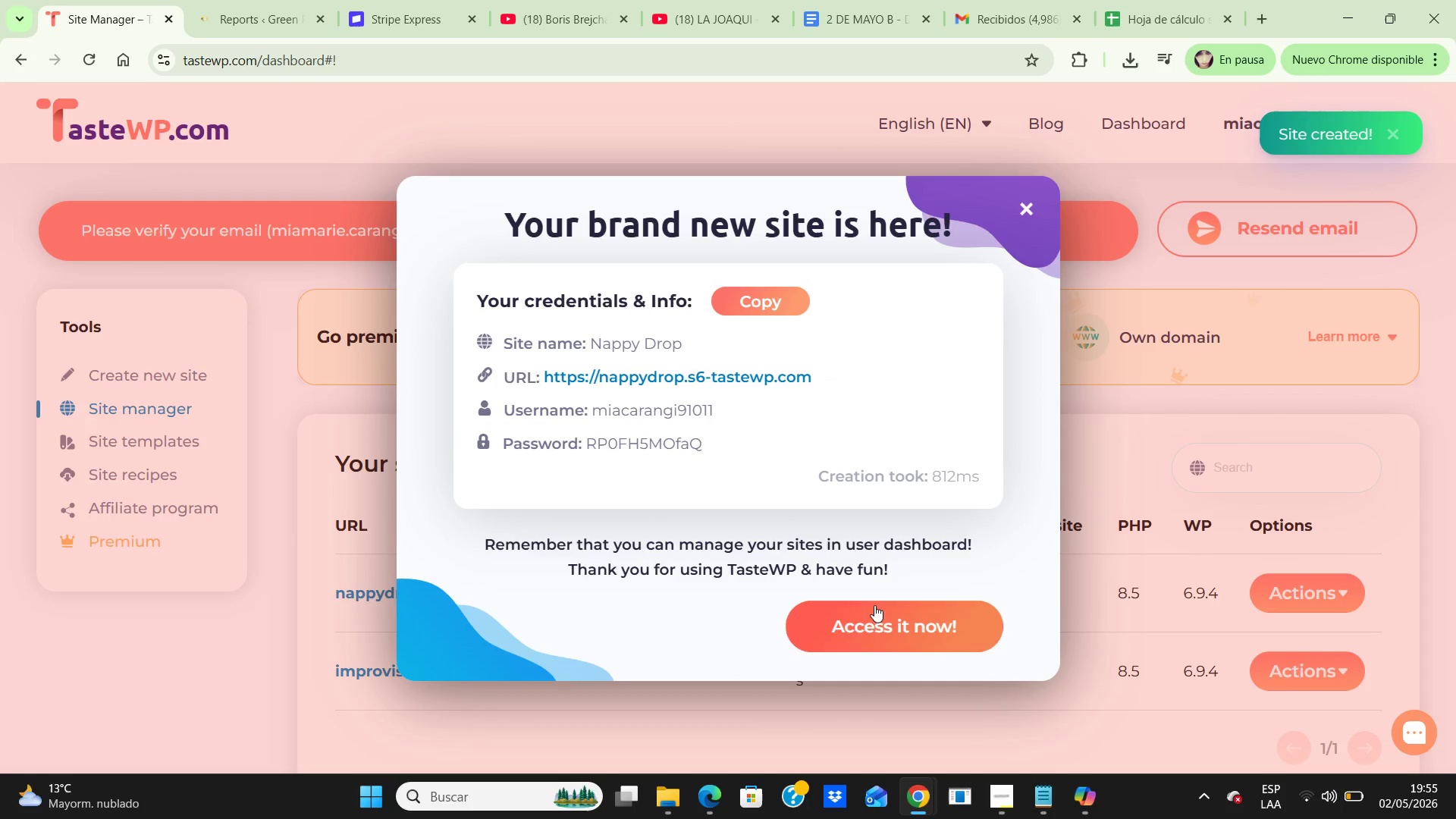 
wait(5.11)
 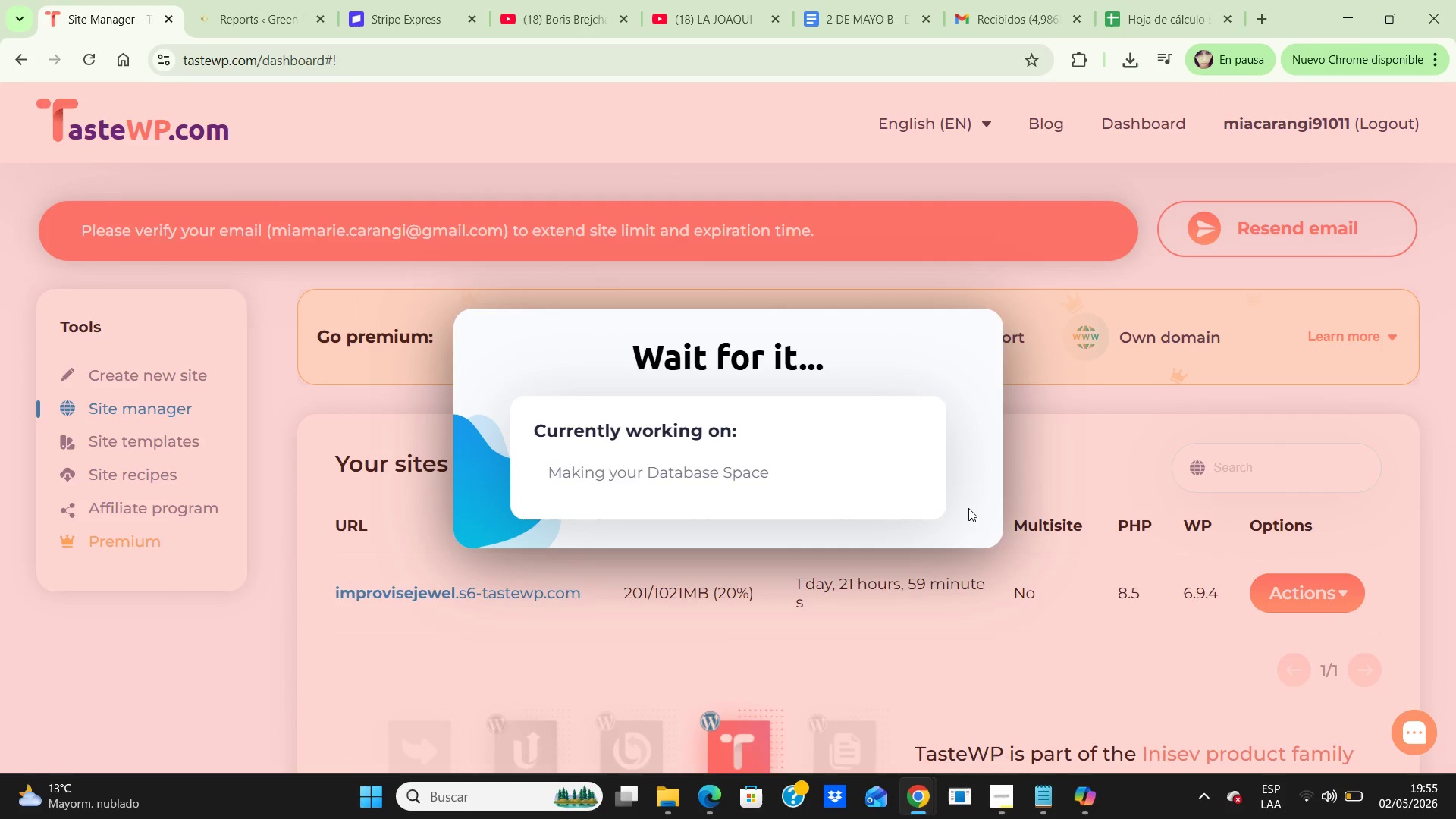 
left_click([853, 635])
 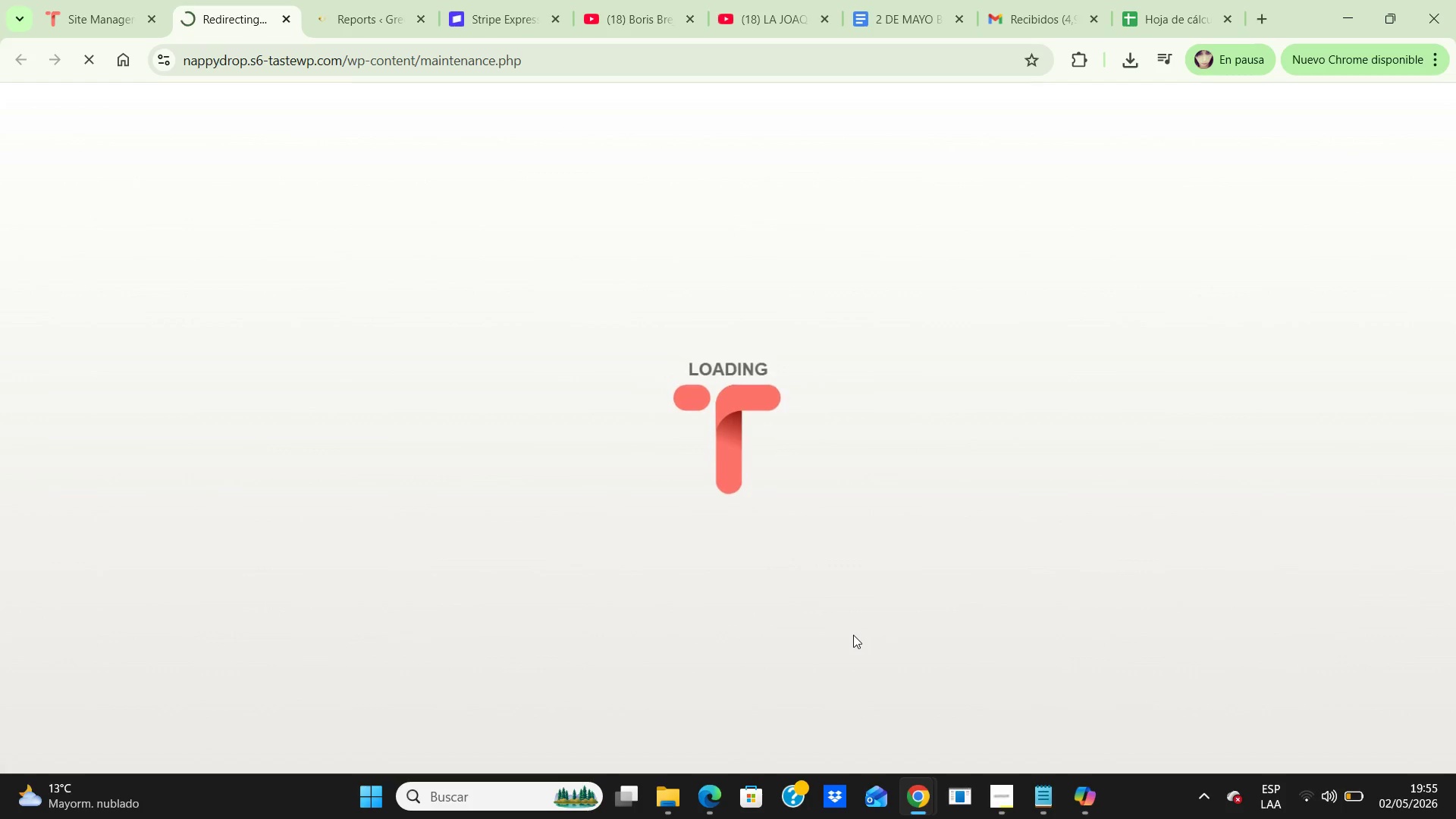 
left_click([853, 635])
 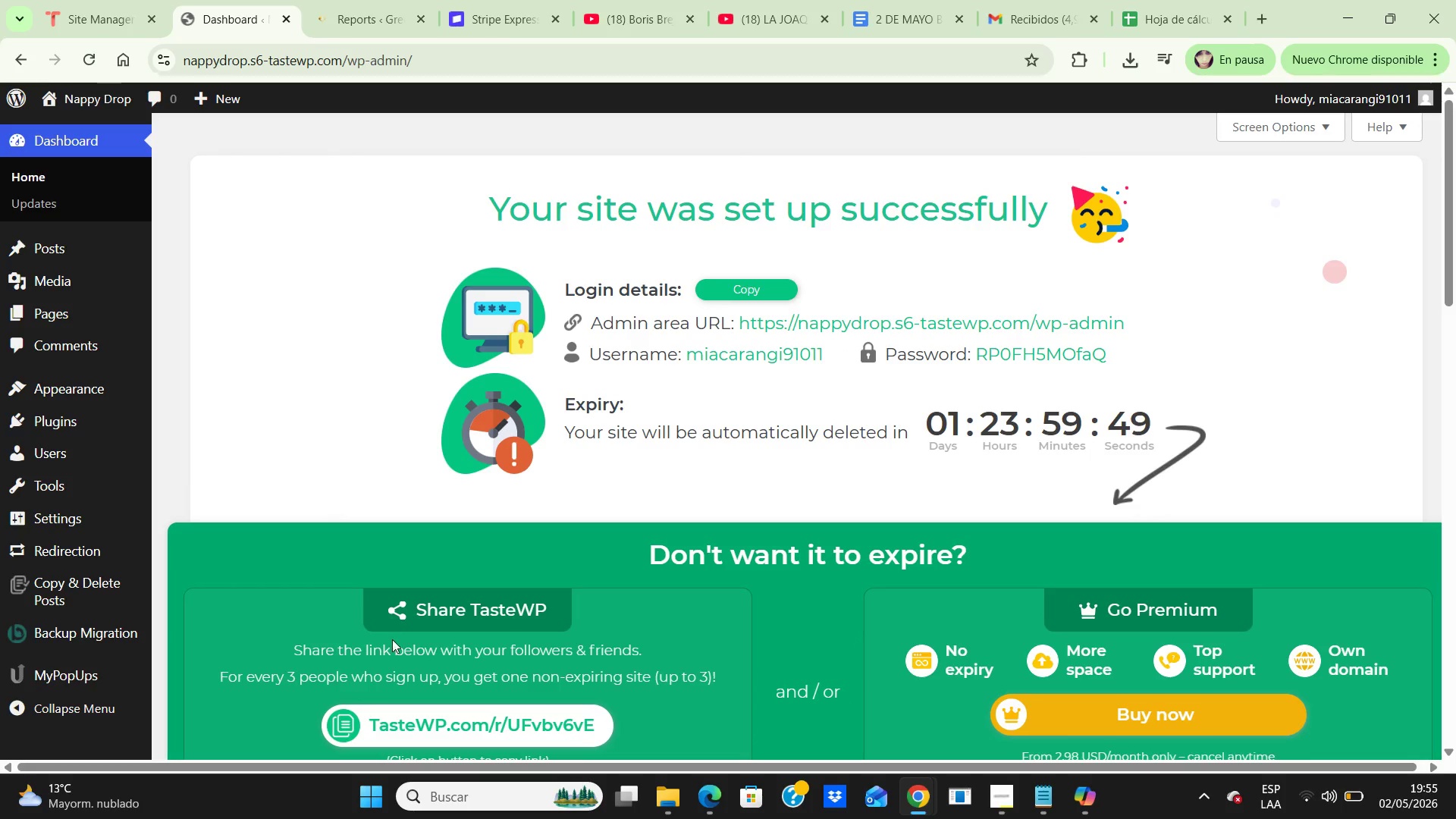 
mouse_move([94, 420])
 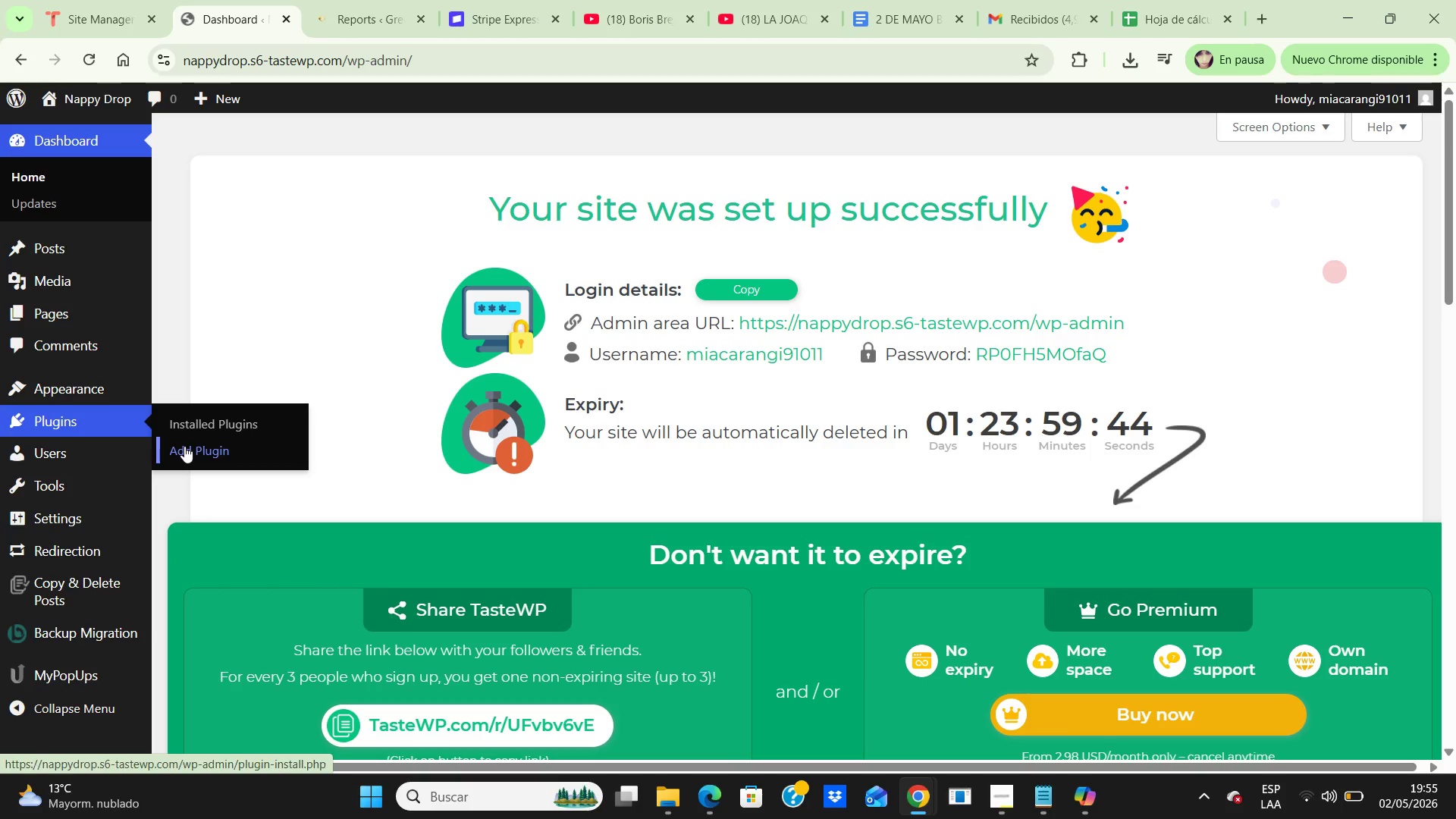 
left_click([184, 446])
 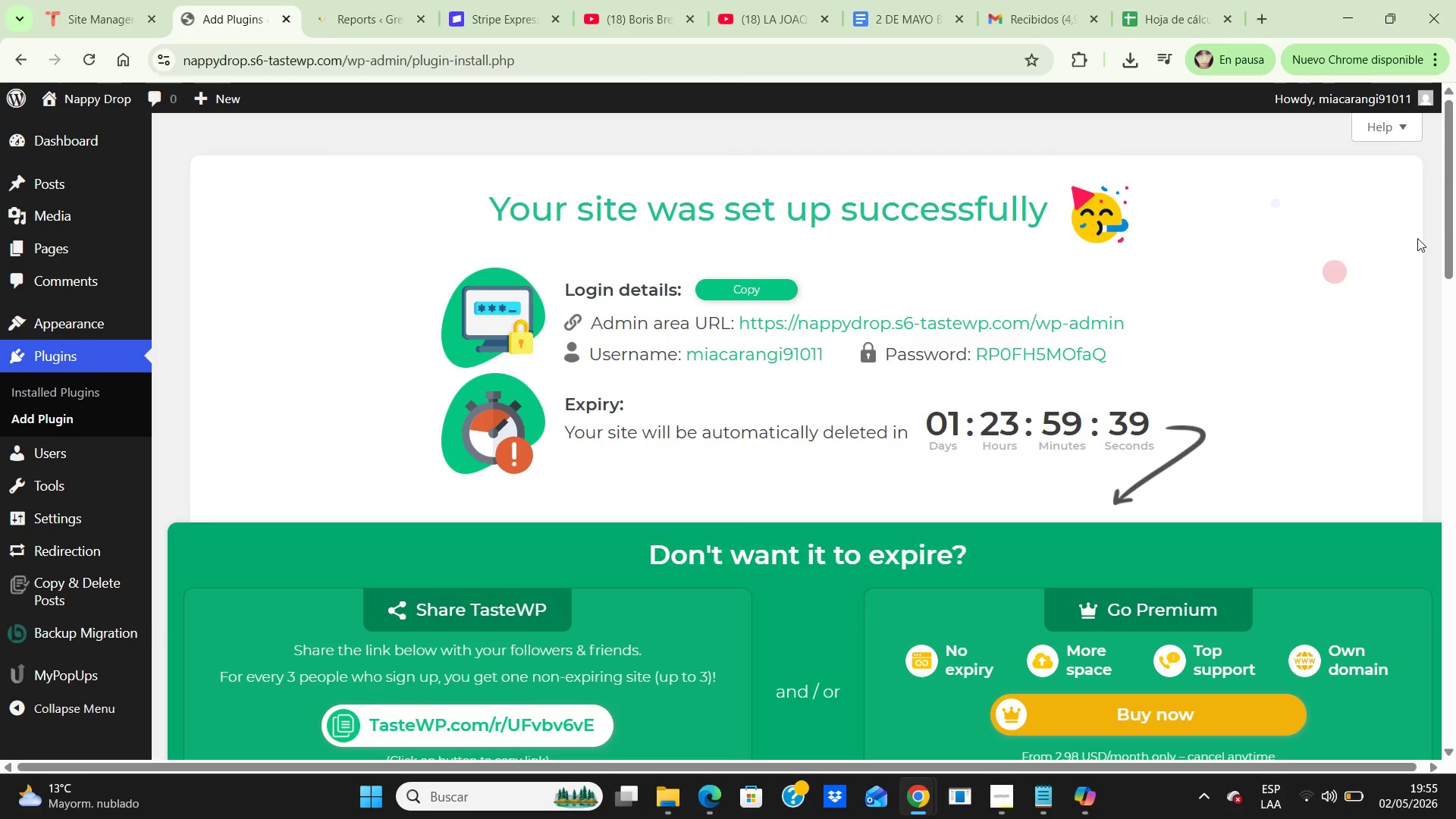 
wait(6.05)
 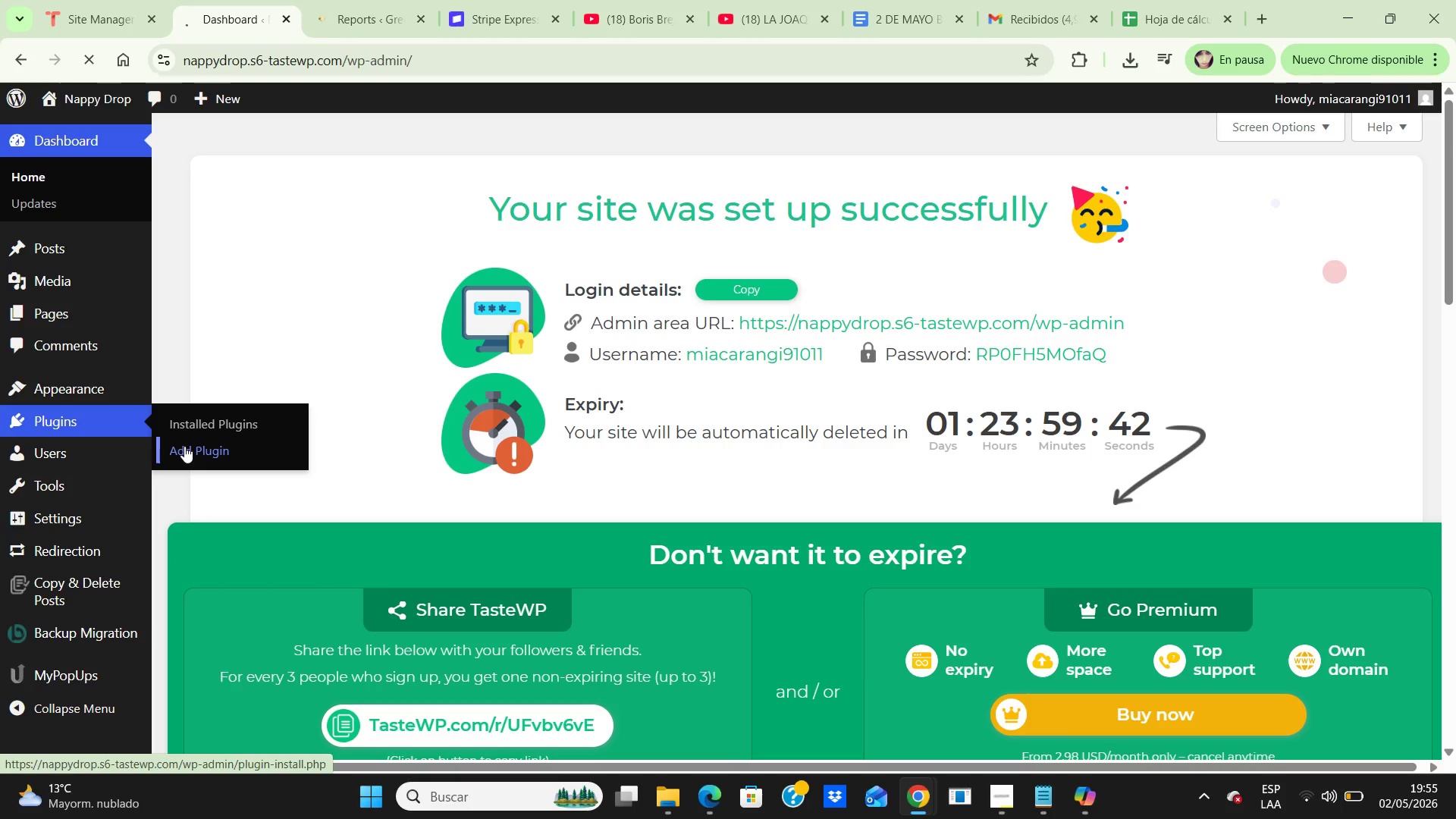 
left_click_drag(start_coordinate=[1446, 246], to_coordinate=[1448, 444])
 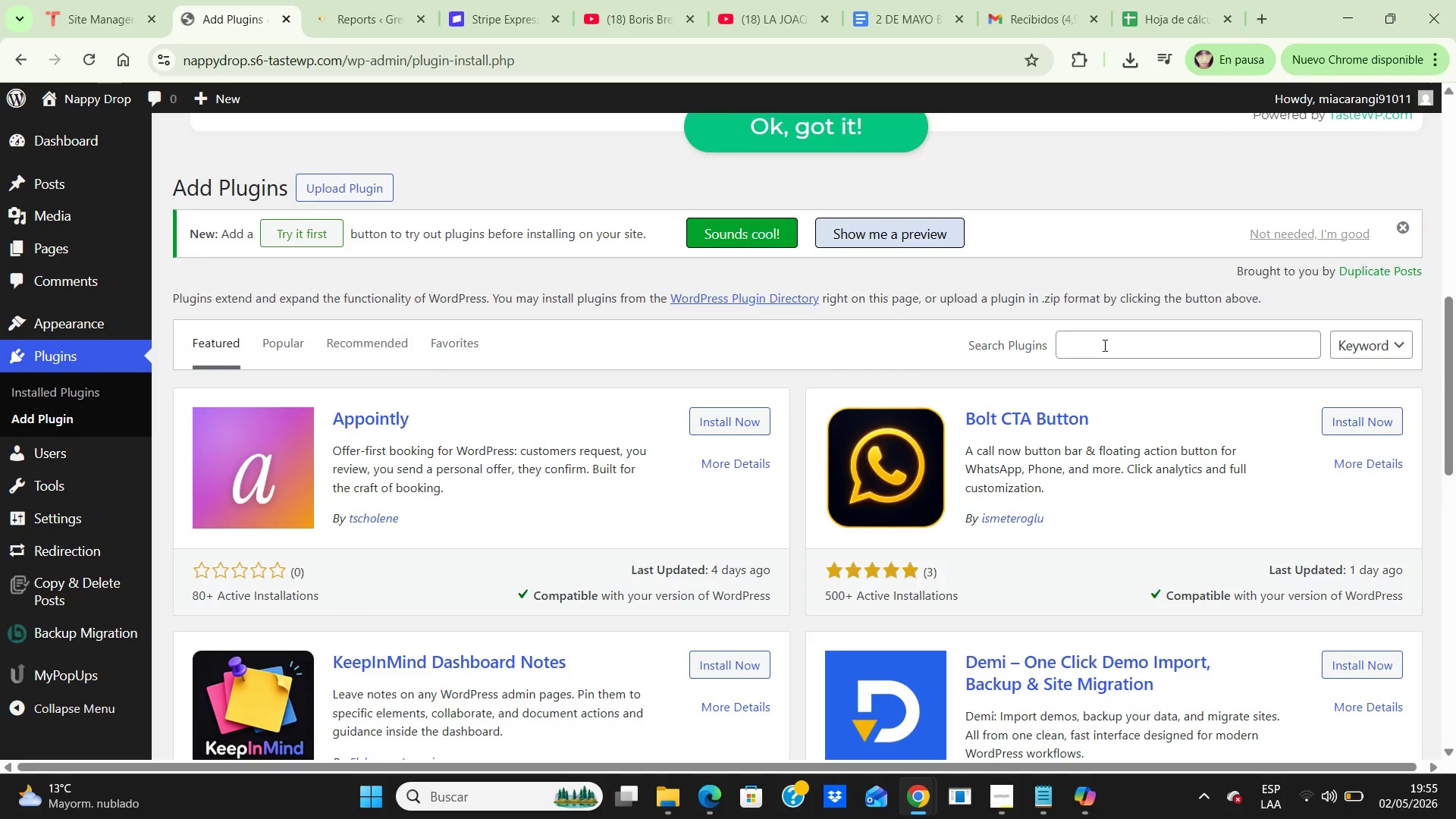 
left_click([1100, 344])
 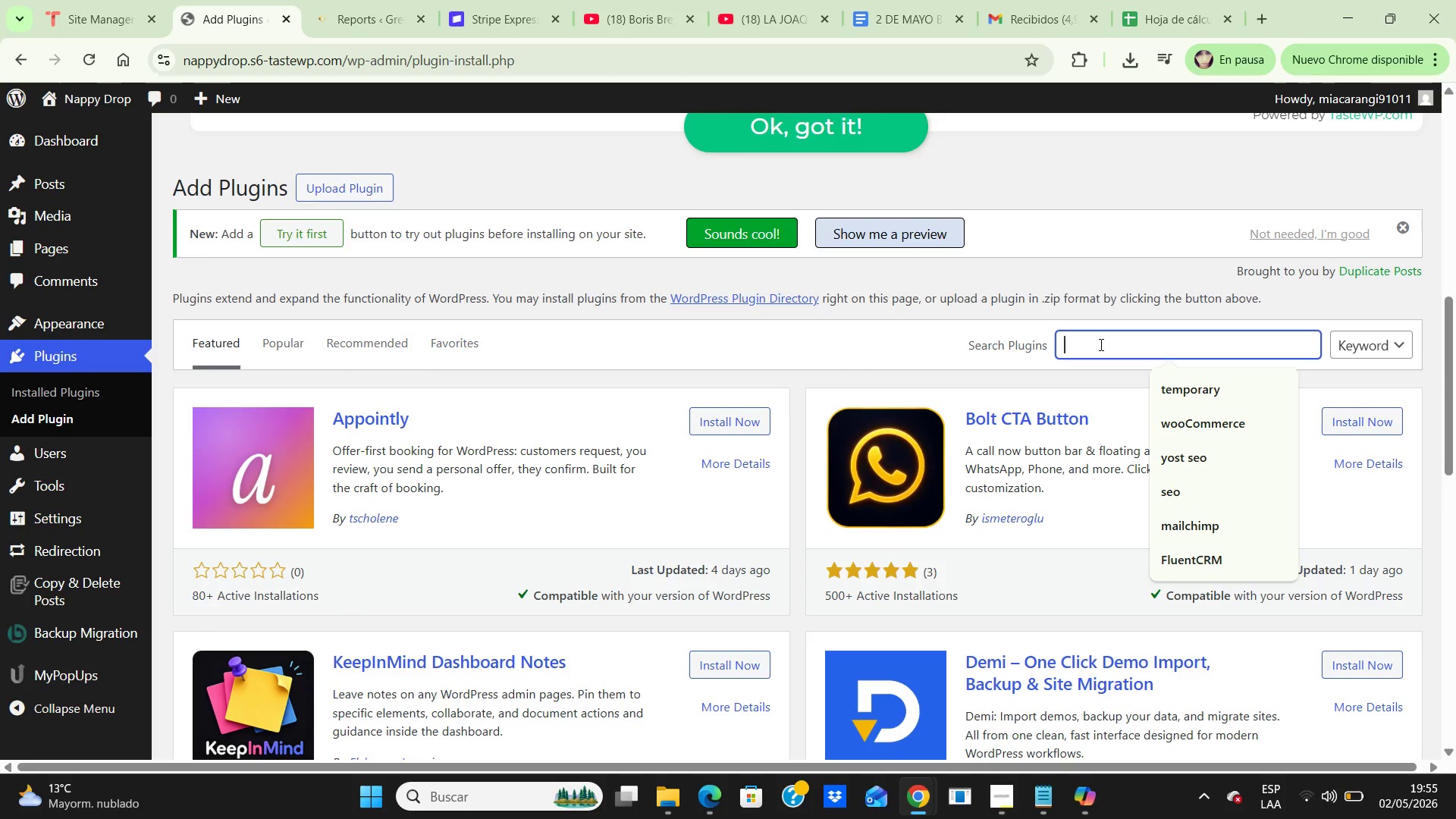 
type(woo)
 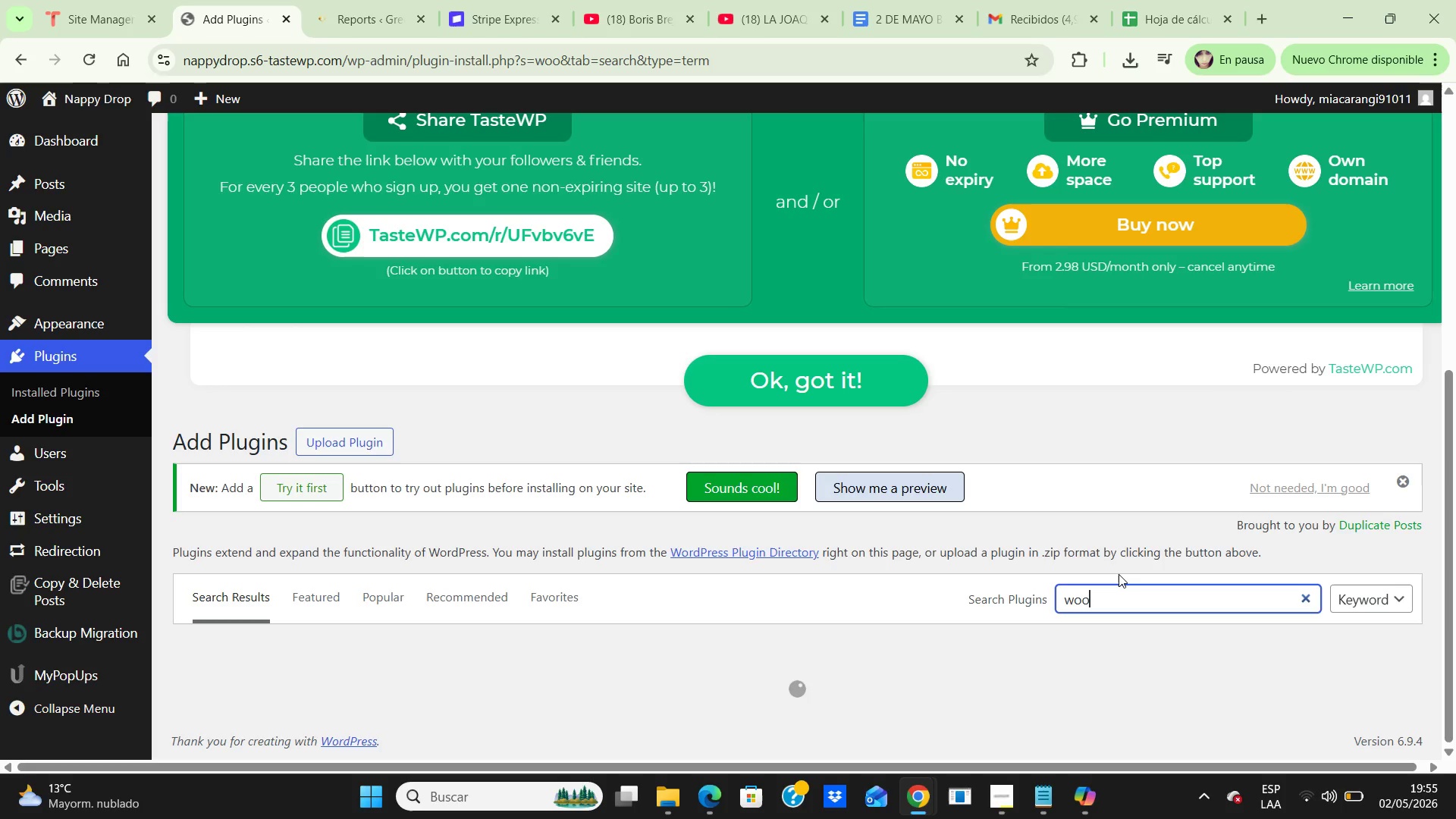 
wait(6.0)
 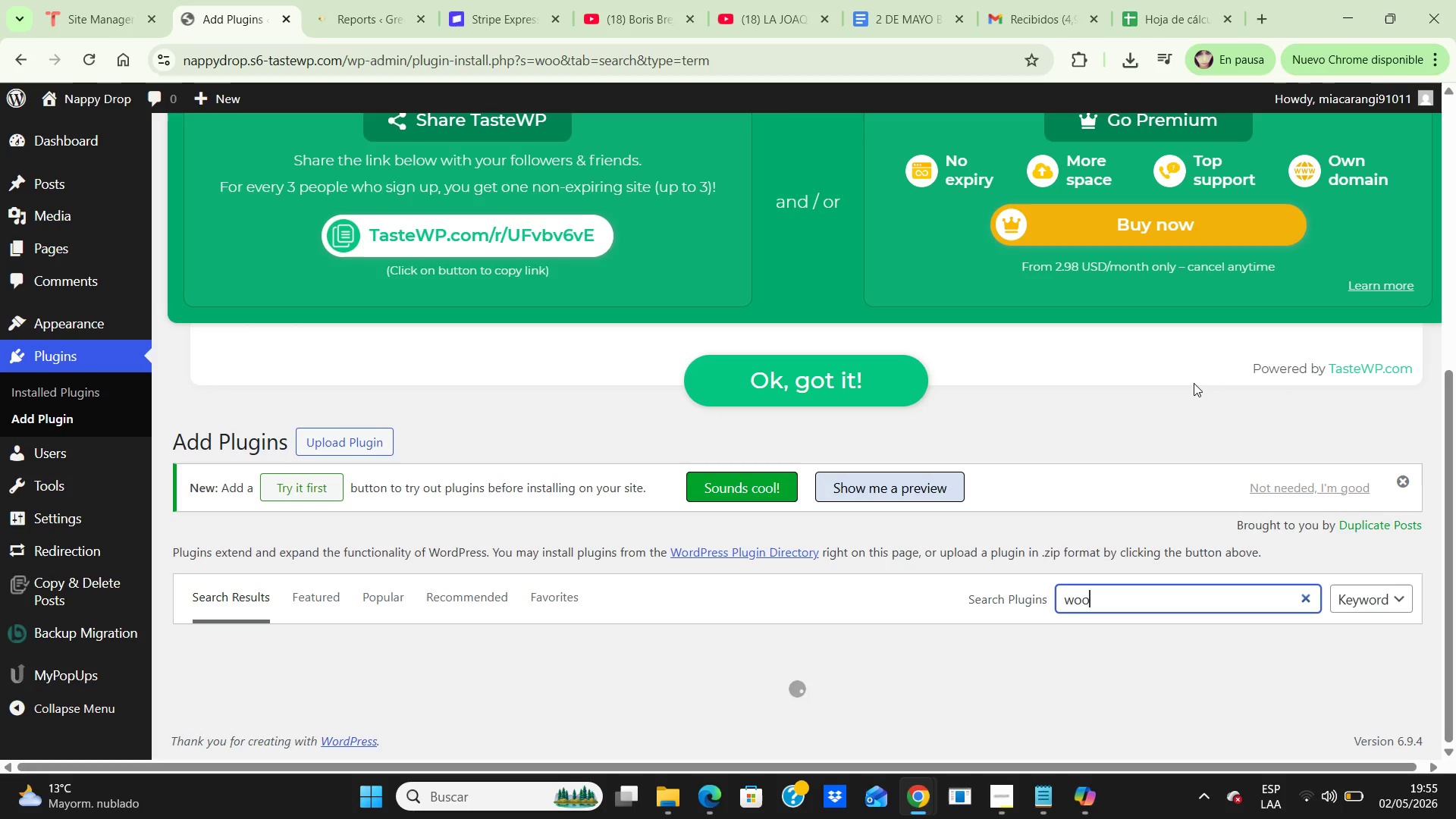 
left_click([1278, 491])
 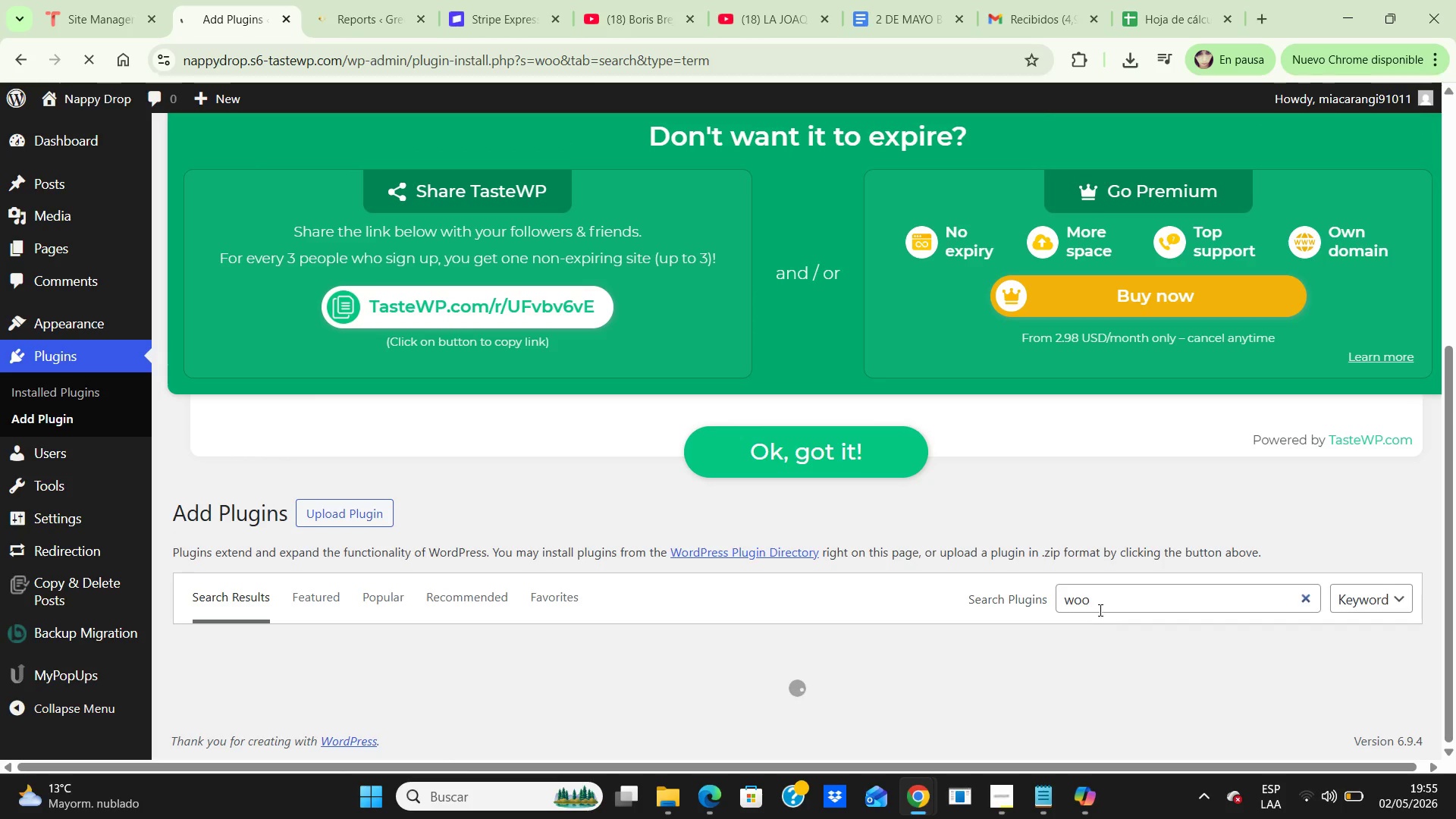 
left_click([1097, 607])
 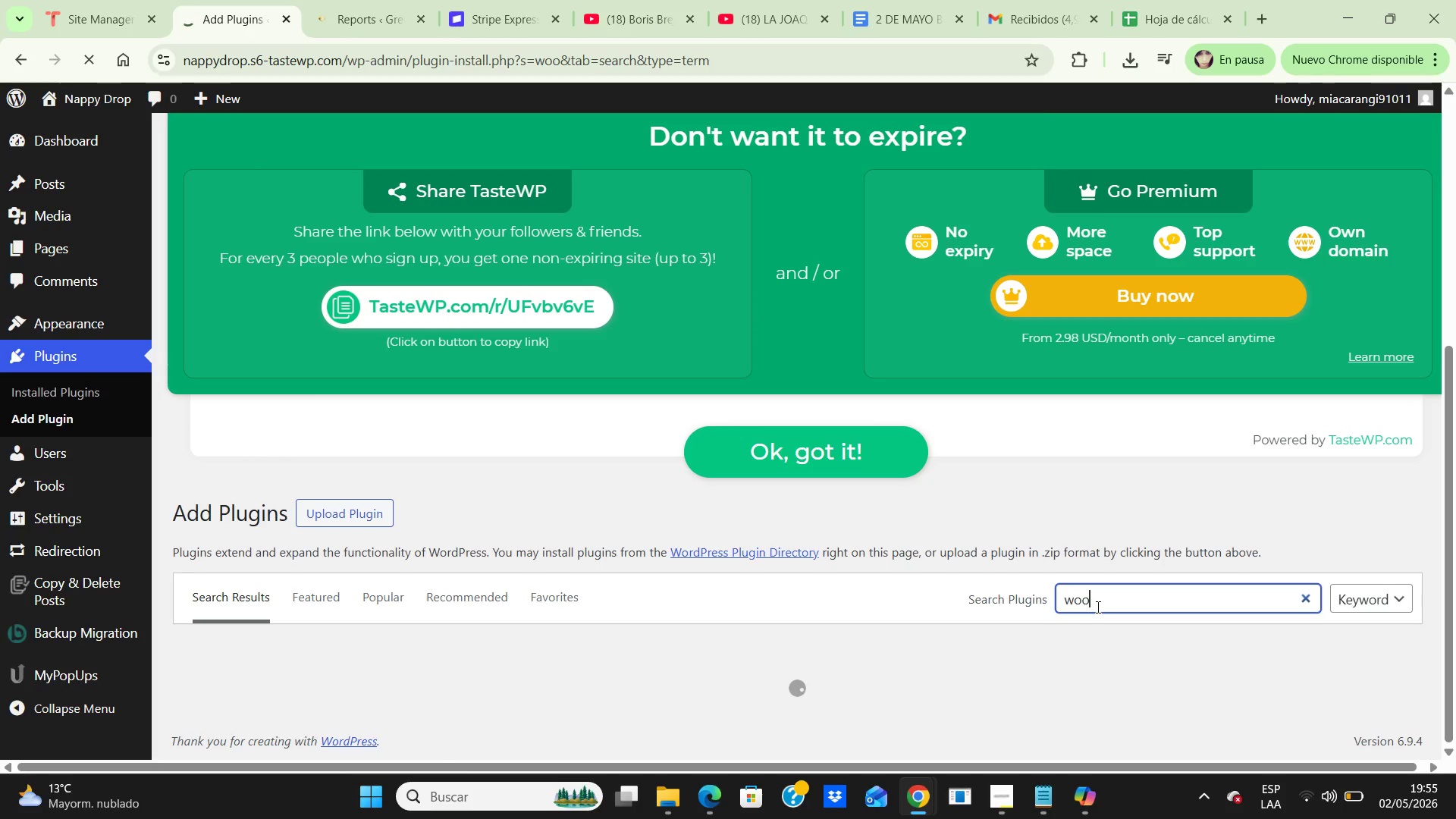 
key(C)
 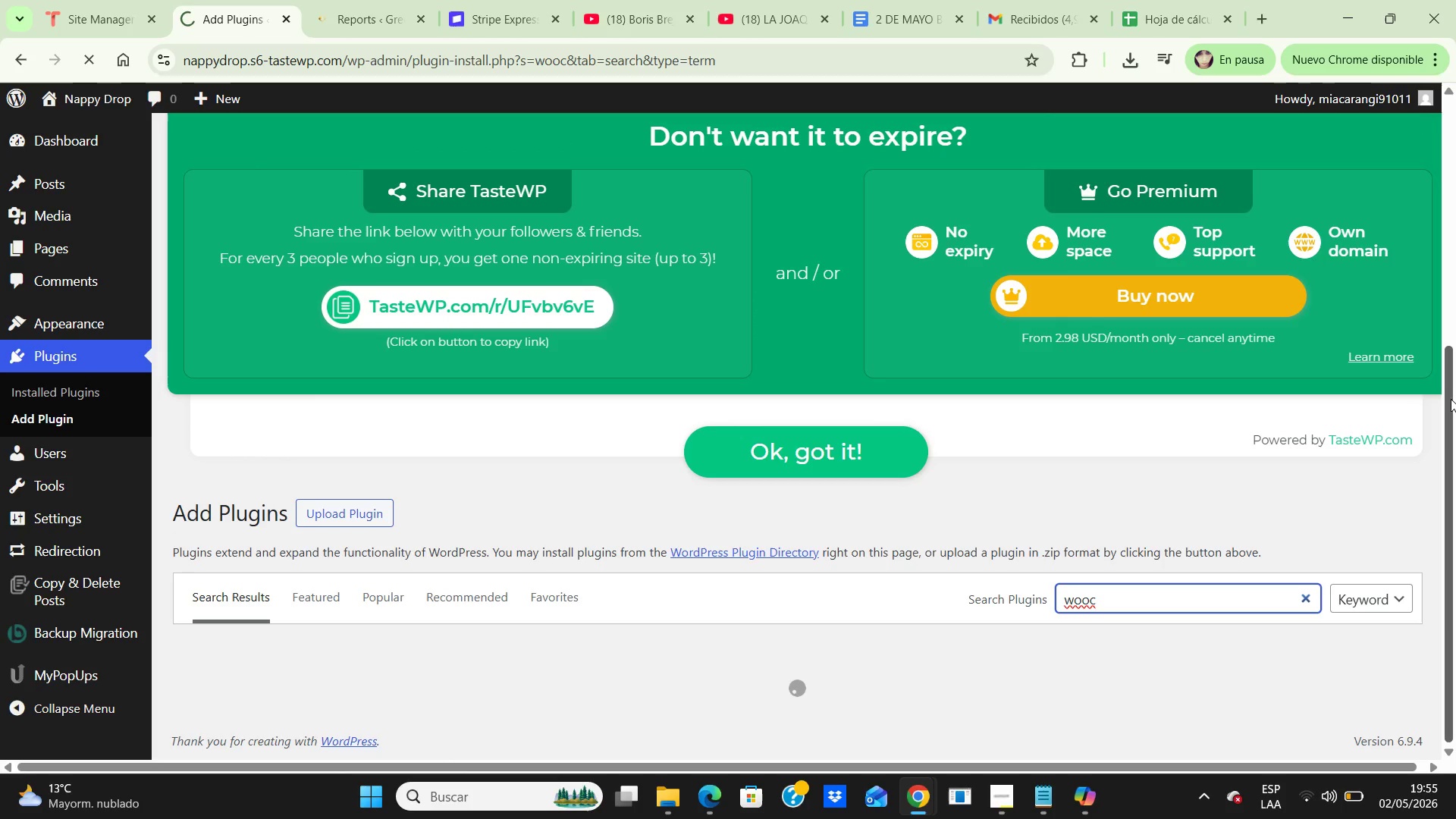 
left_click_drag(start_coordinate=[1449, 399], to_coordinate=[1442, 463])
 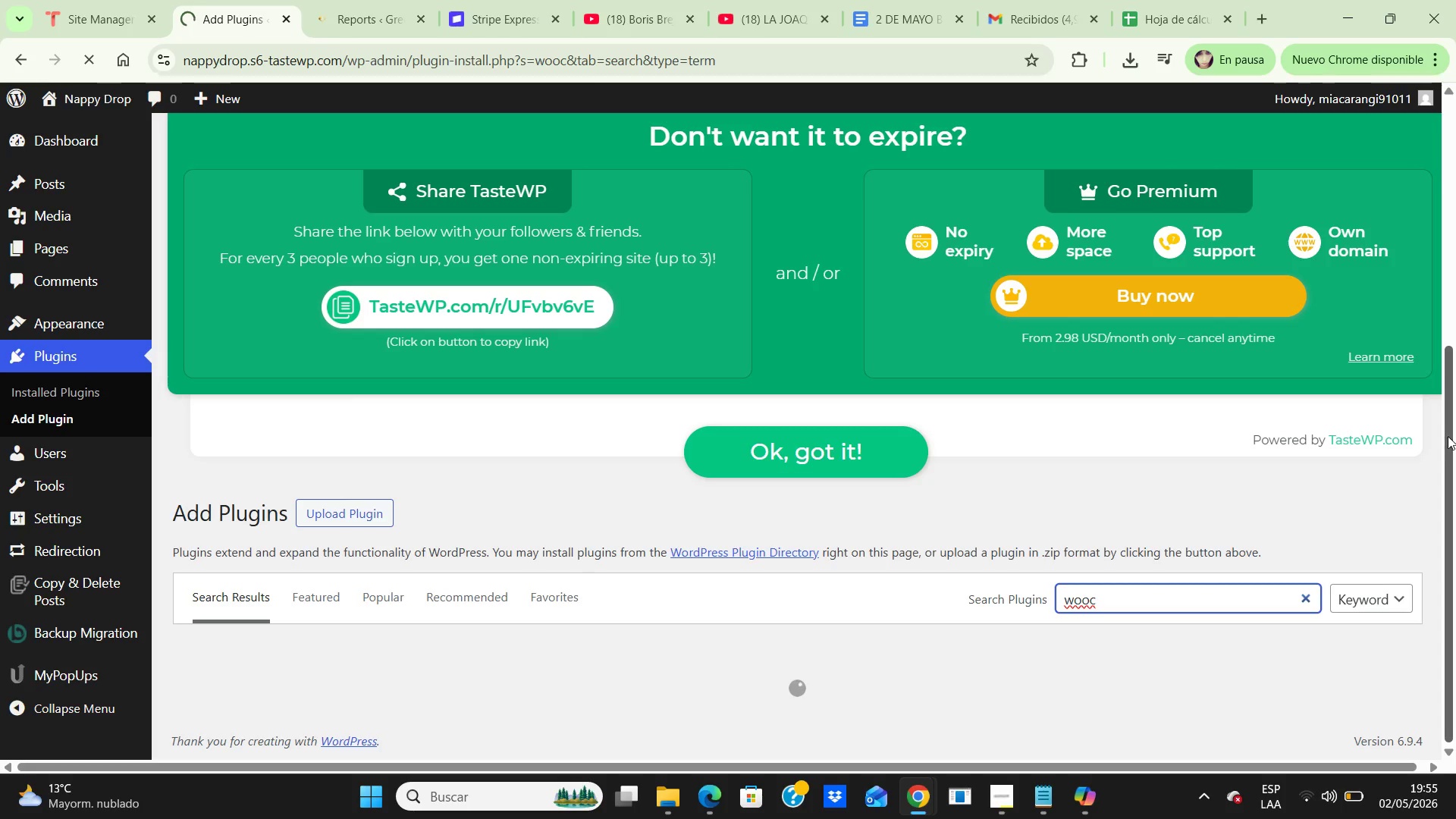 
left_click_drag(start_coordinate=[1447, 436], to_coordinate=[1437, 560])
 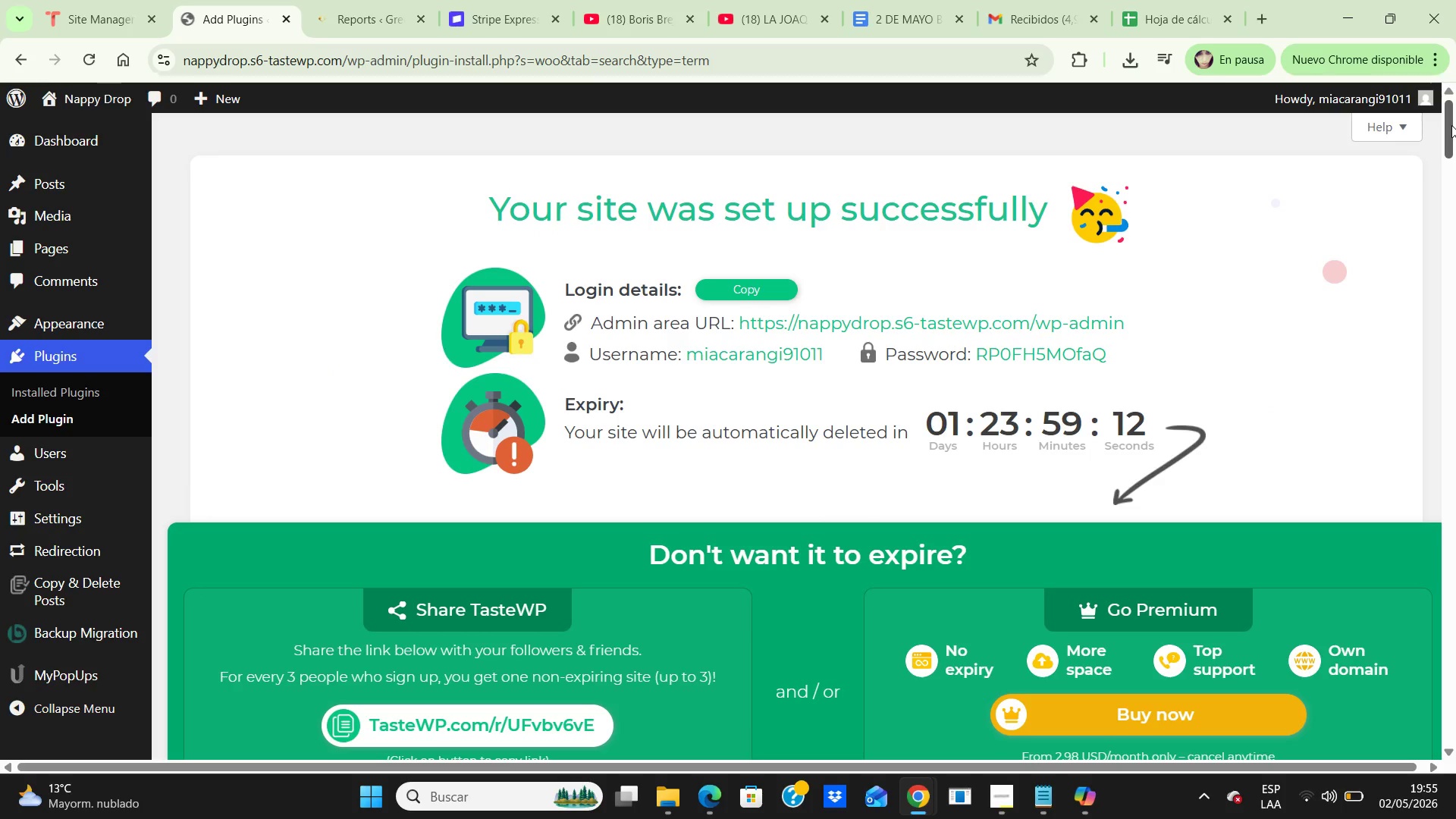 
left_click_drag(start_coordinate=[1451, 125], to_coordinate=[1450, 189])
 